 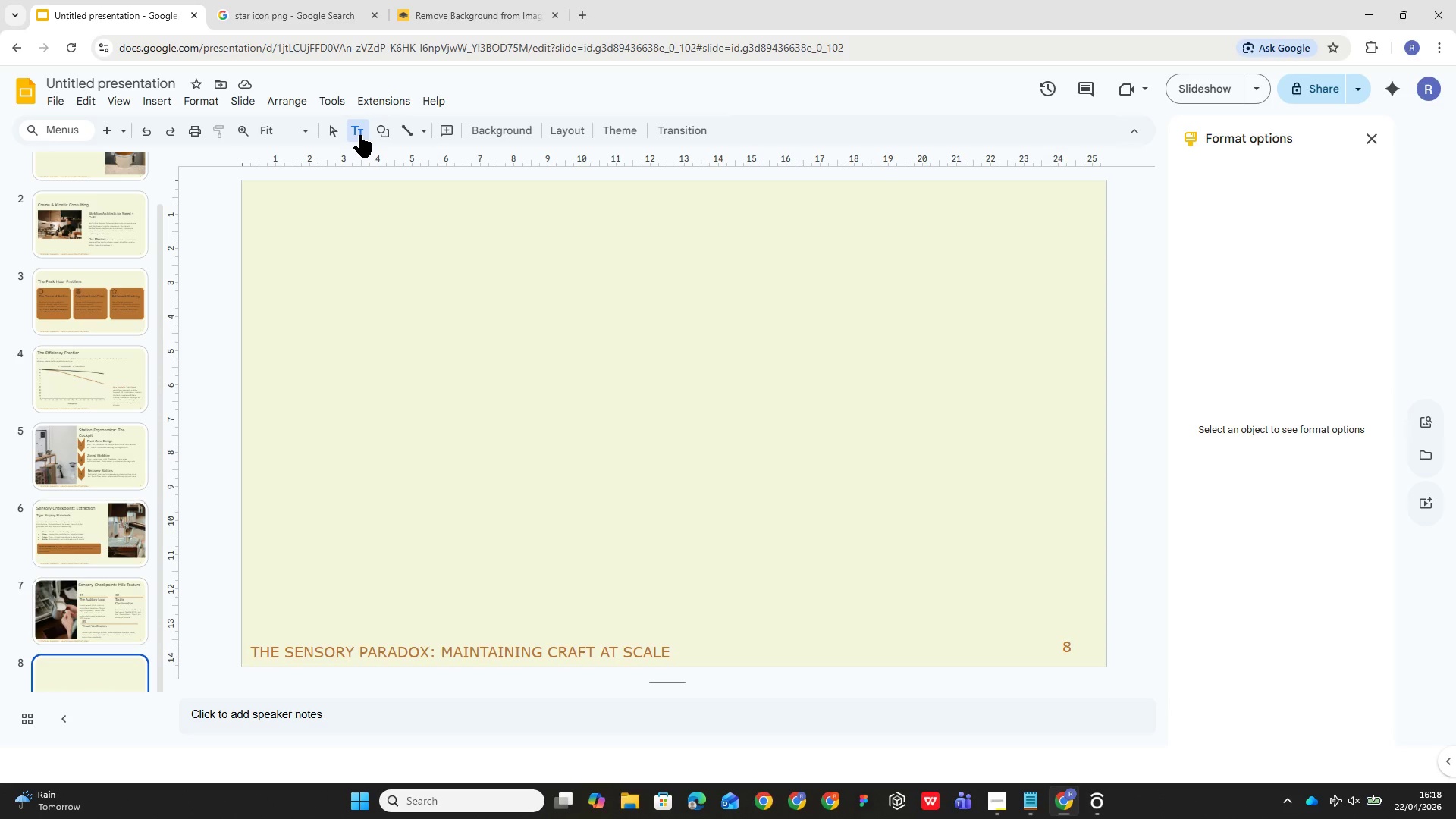 
left_click_drag(start_coordinate=[271, 205], to_coordinate=[730, 313])
 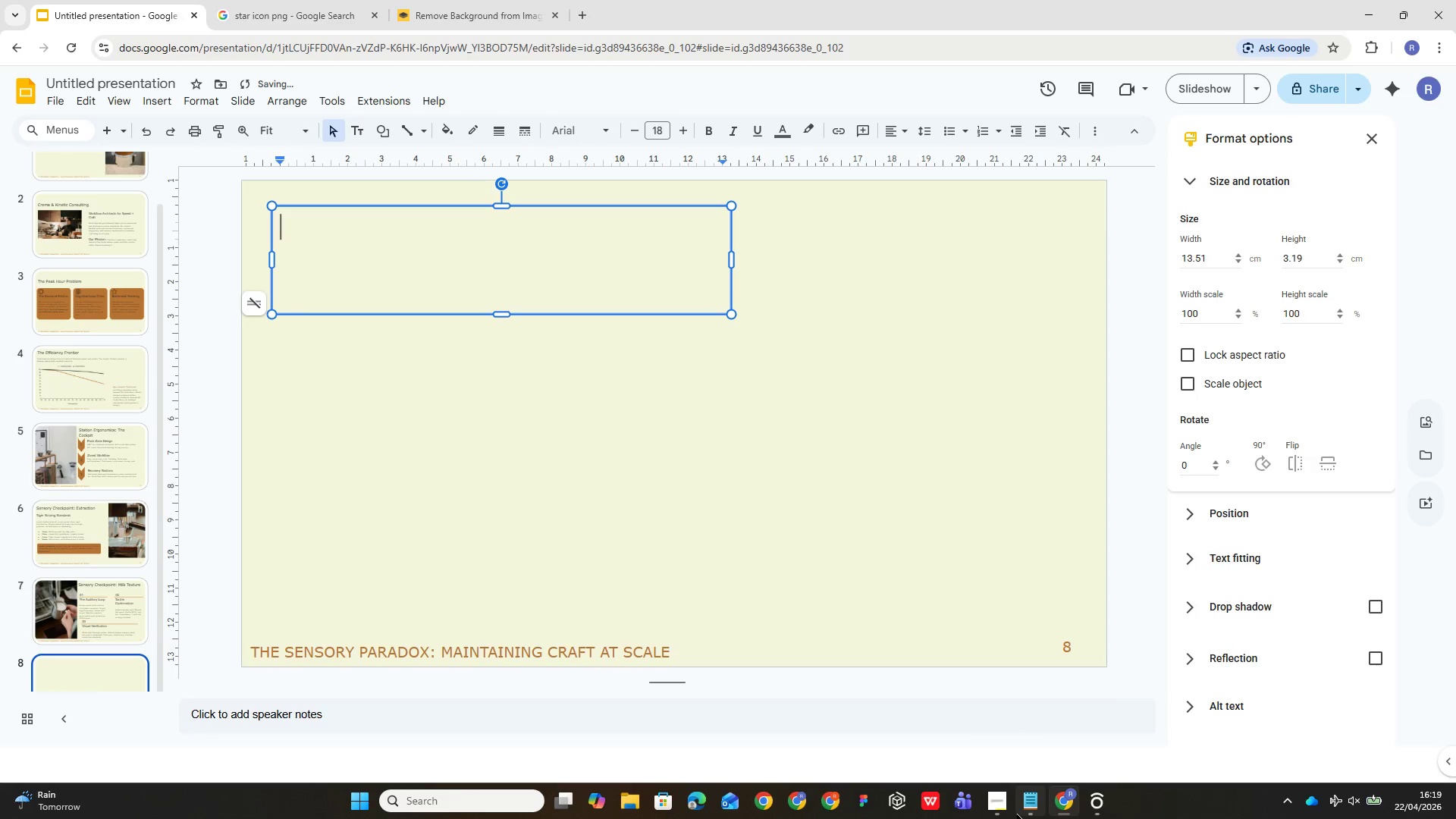 
left_click([1023, 803])
 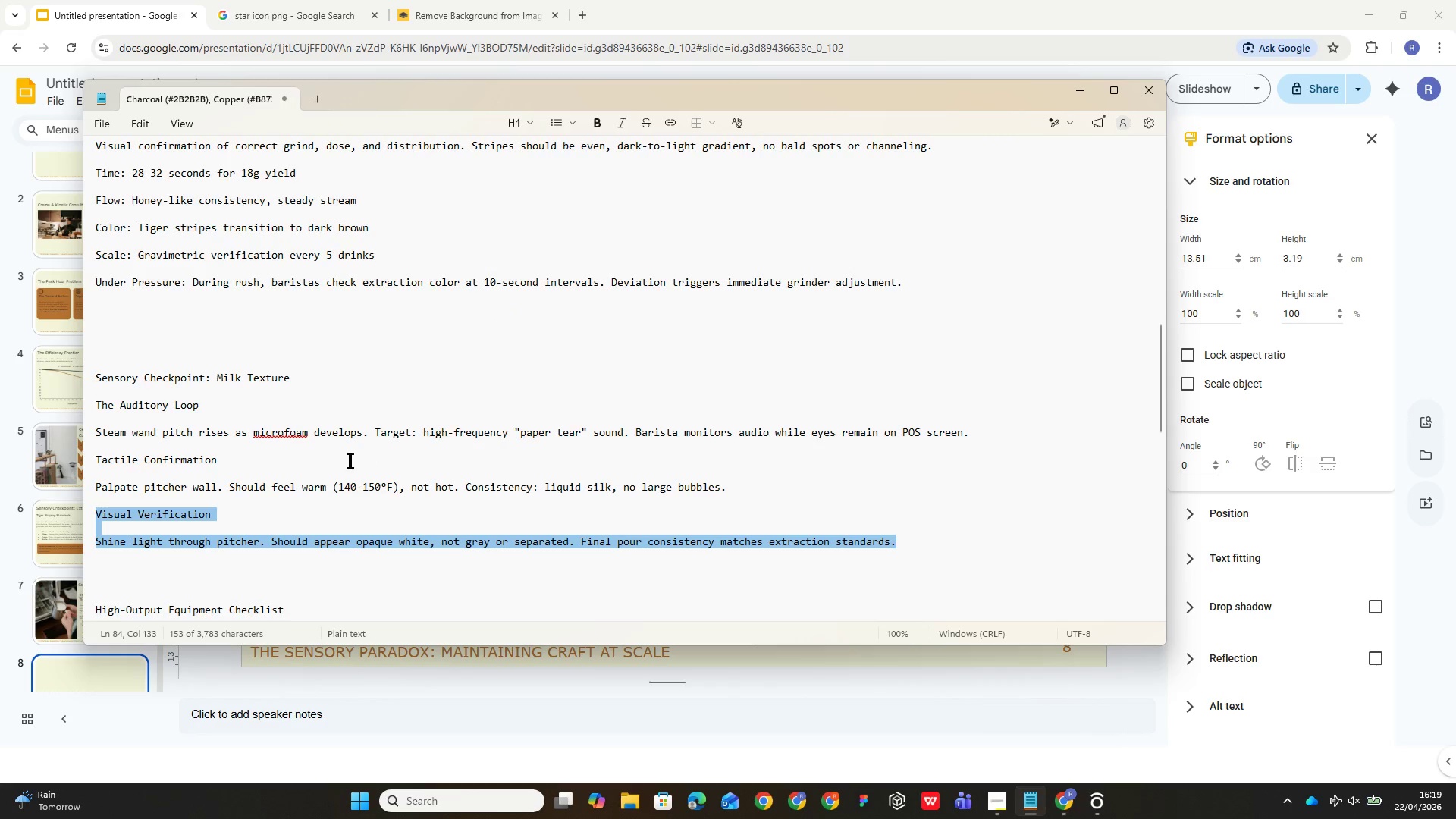 
scroll: coordinate [384, 381], scroll_direction: down, amount: 11.0
 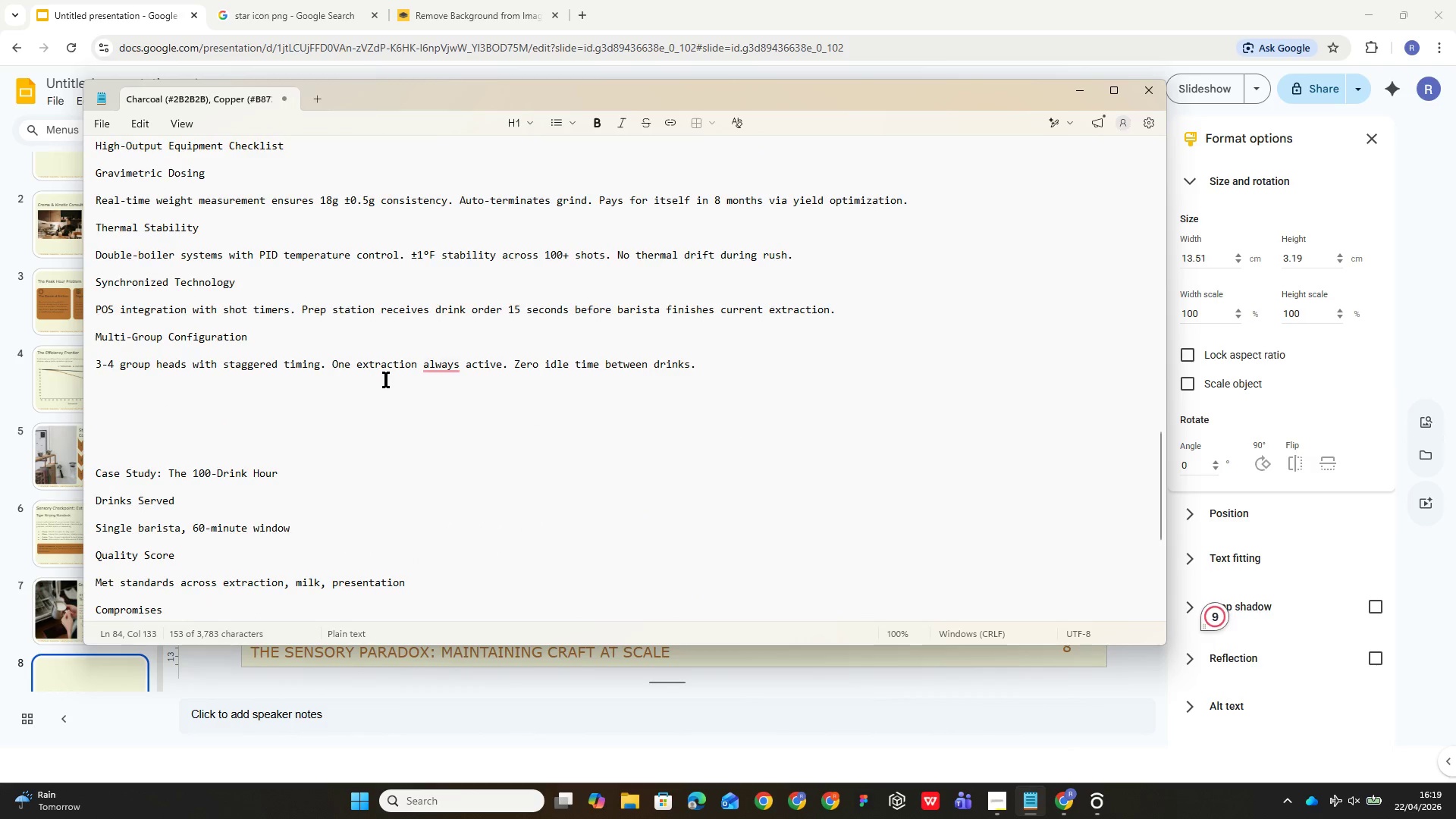 
scroll: coordinate [386, 379], scroll_direction: up, amount: 2.0
 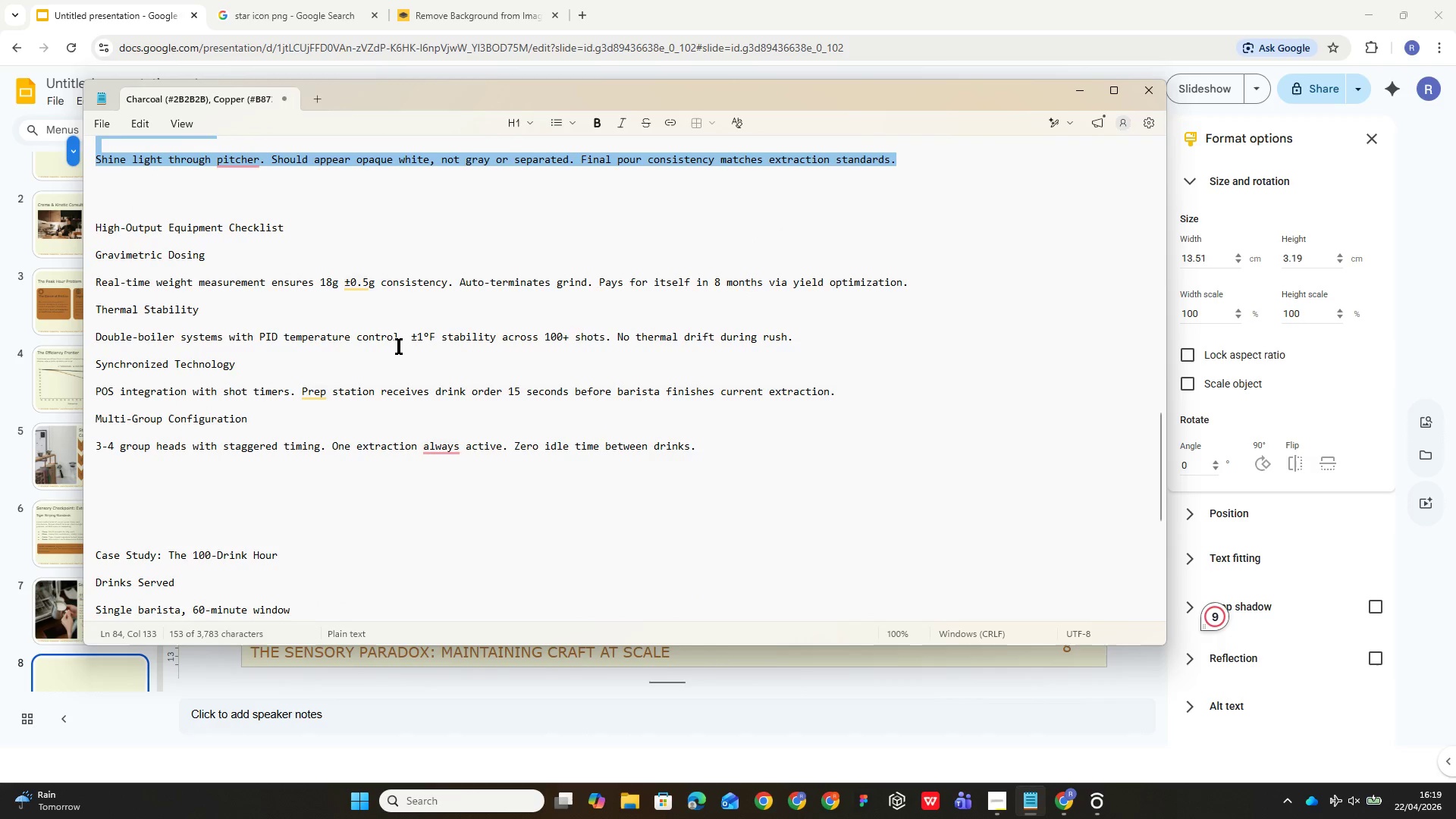 
wait(9.26)
 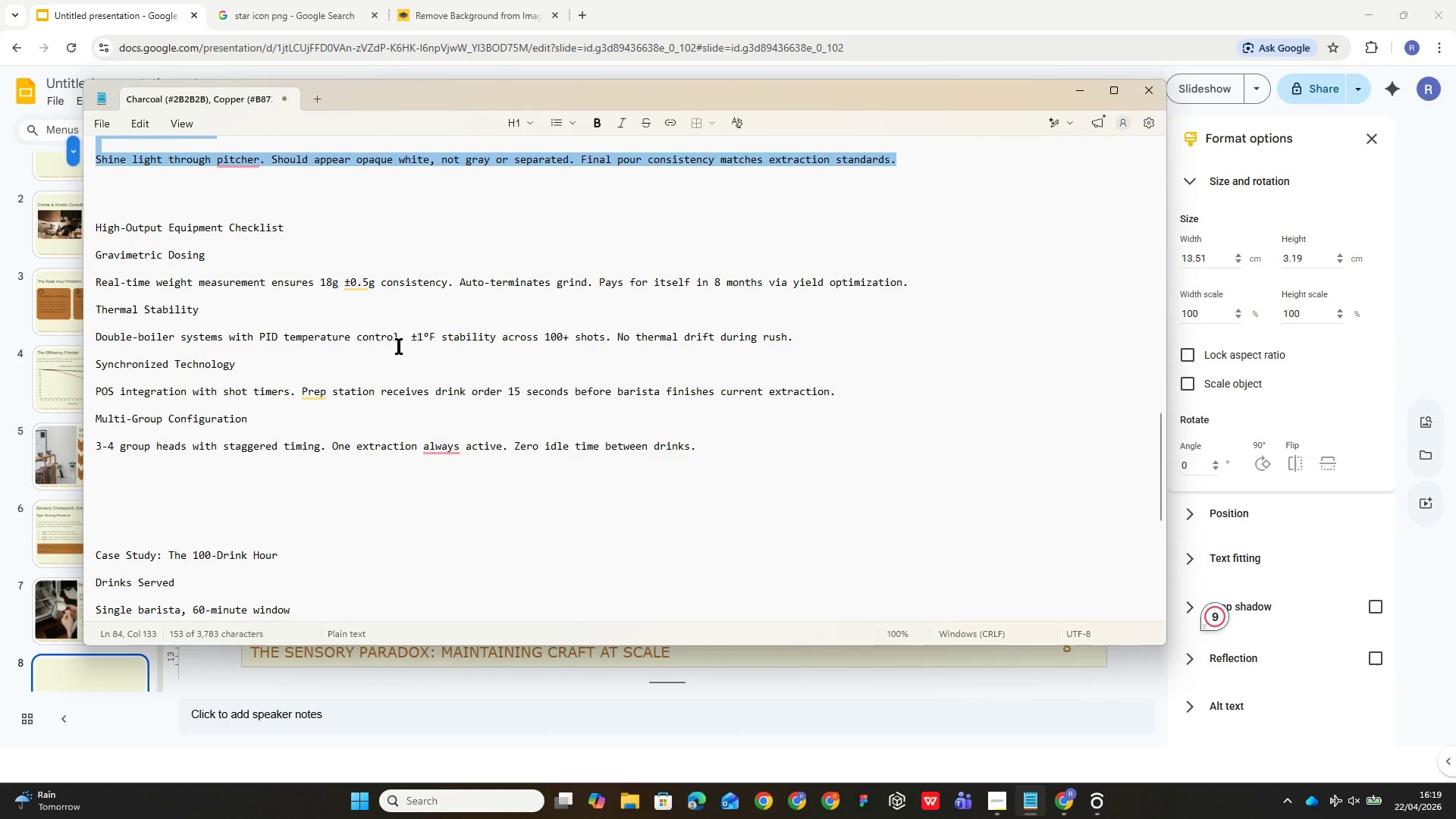 
left_click([783, 692])
 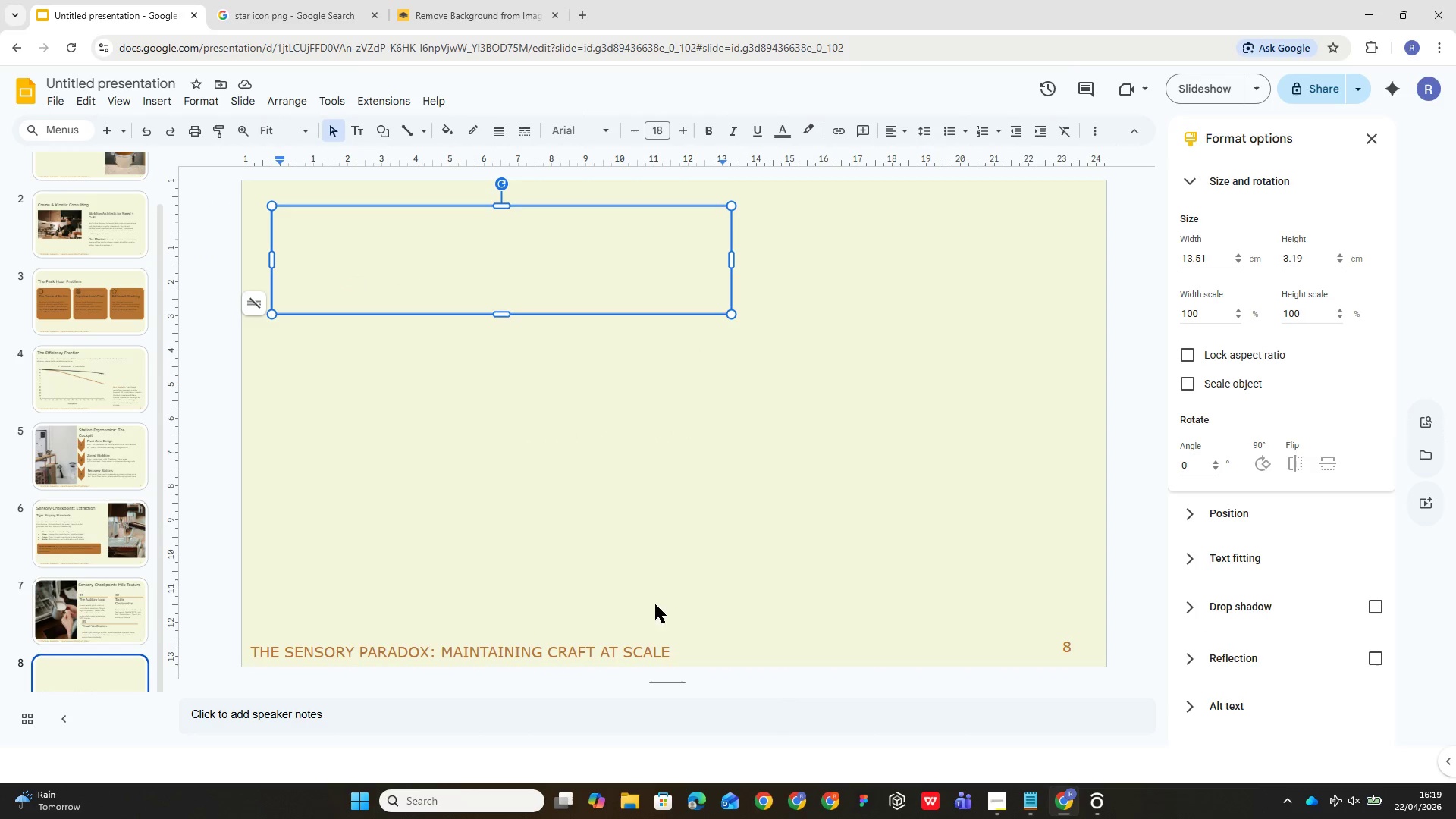 
left_click([530, 269])
 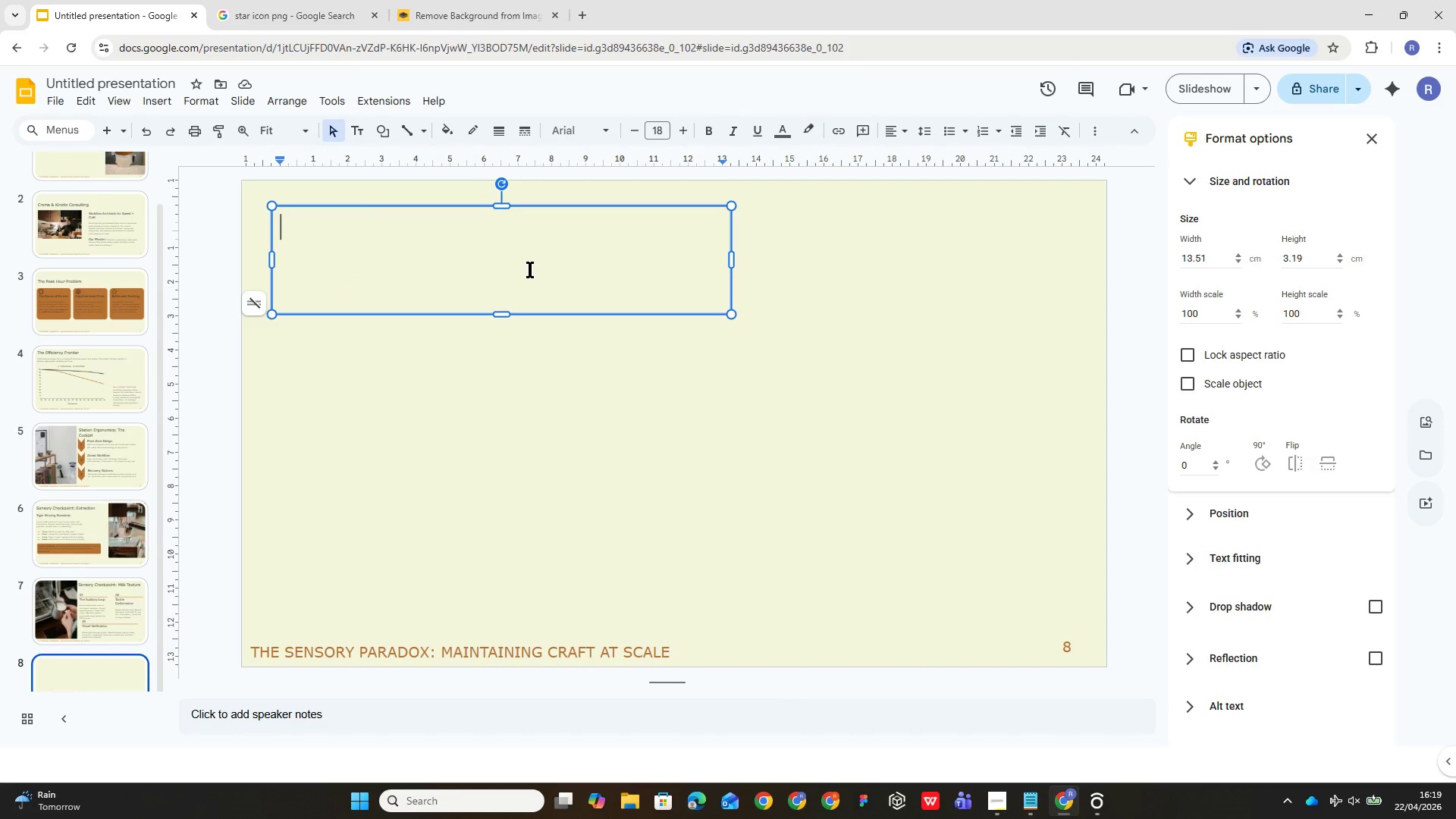 
type(Vo;l)
key(Backspace)
key(Backspace)
type(lume performanc )
key(Backspace)
key(Backspace)
type(Performance Comparison)
 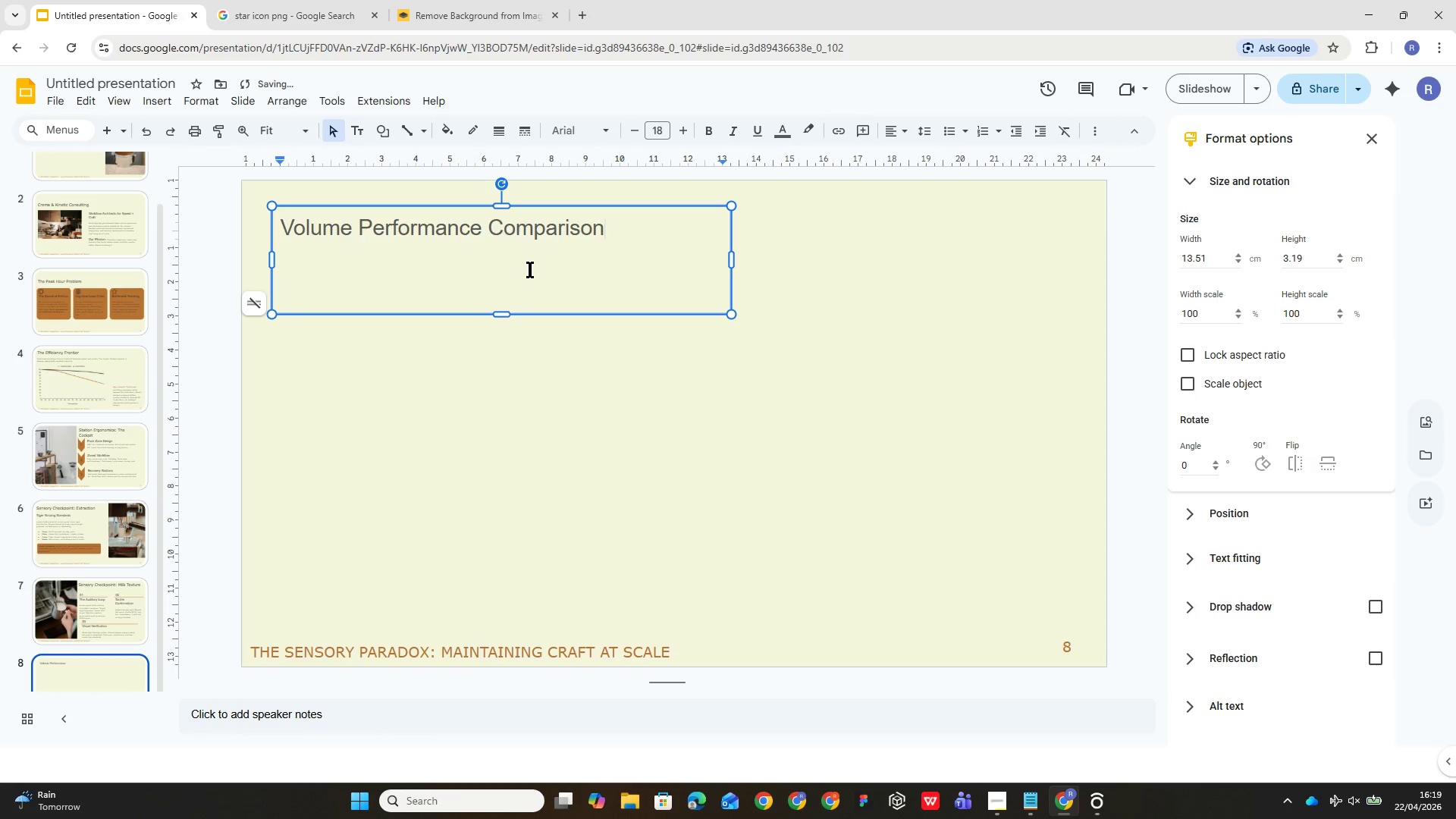 
key(Control+A)
 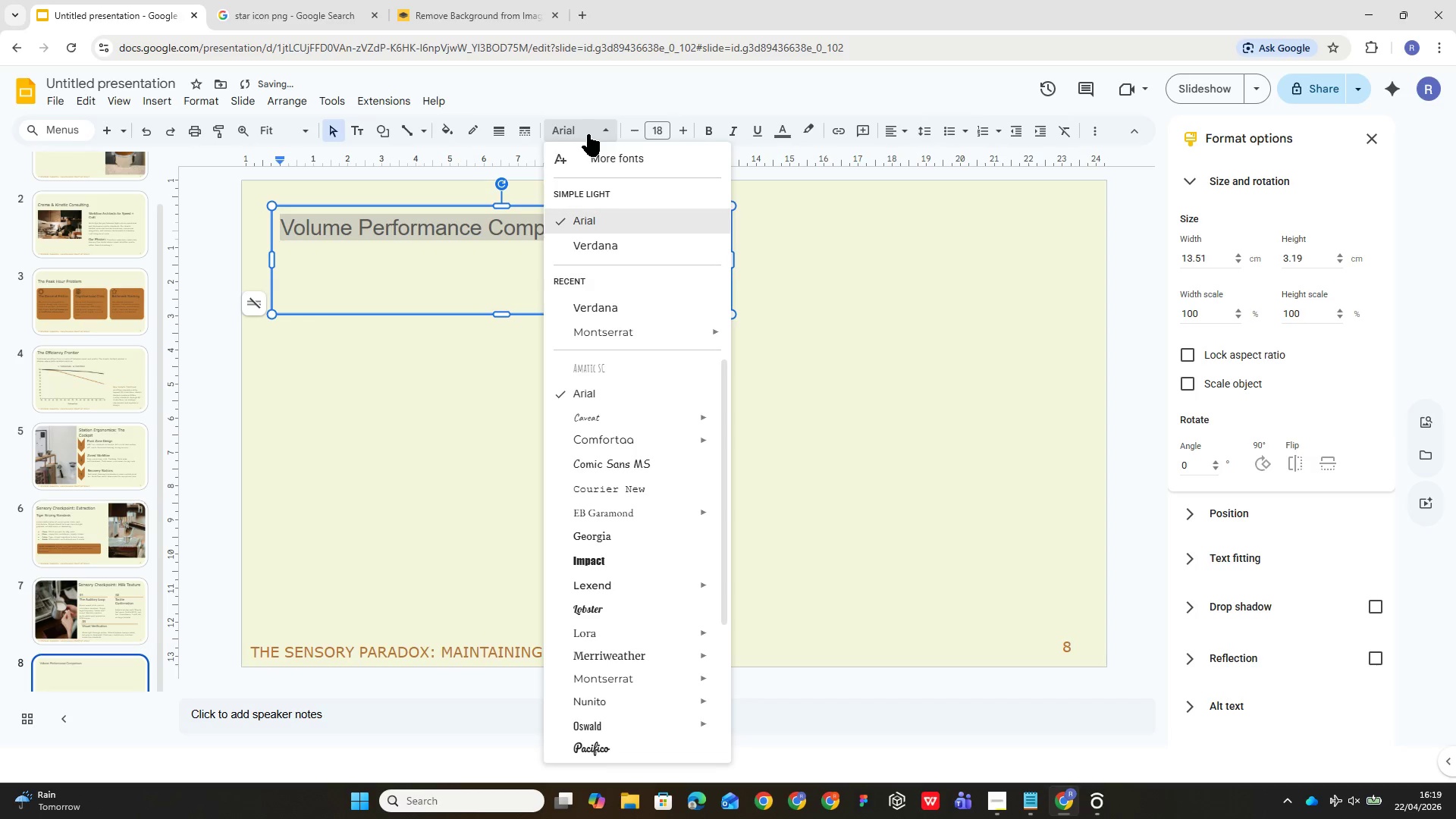 
left_click([616, 243])
 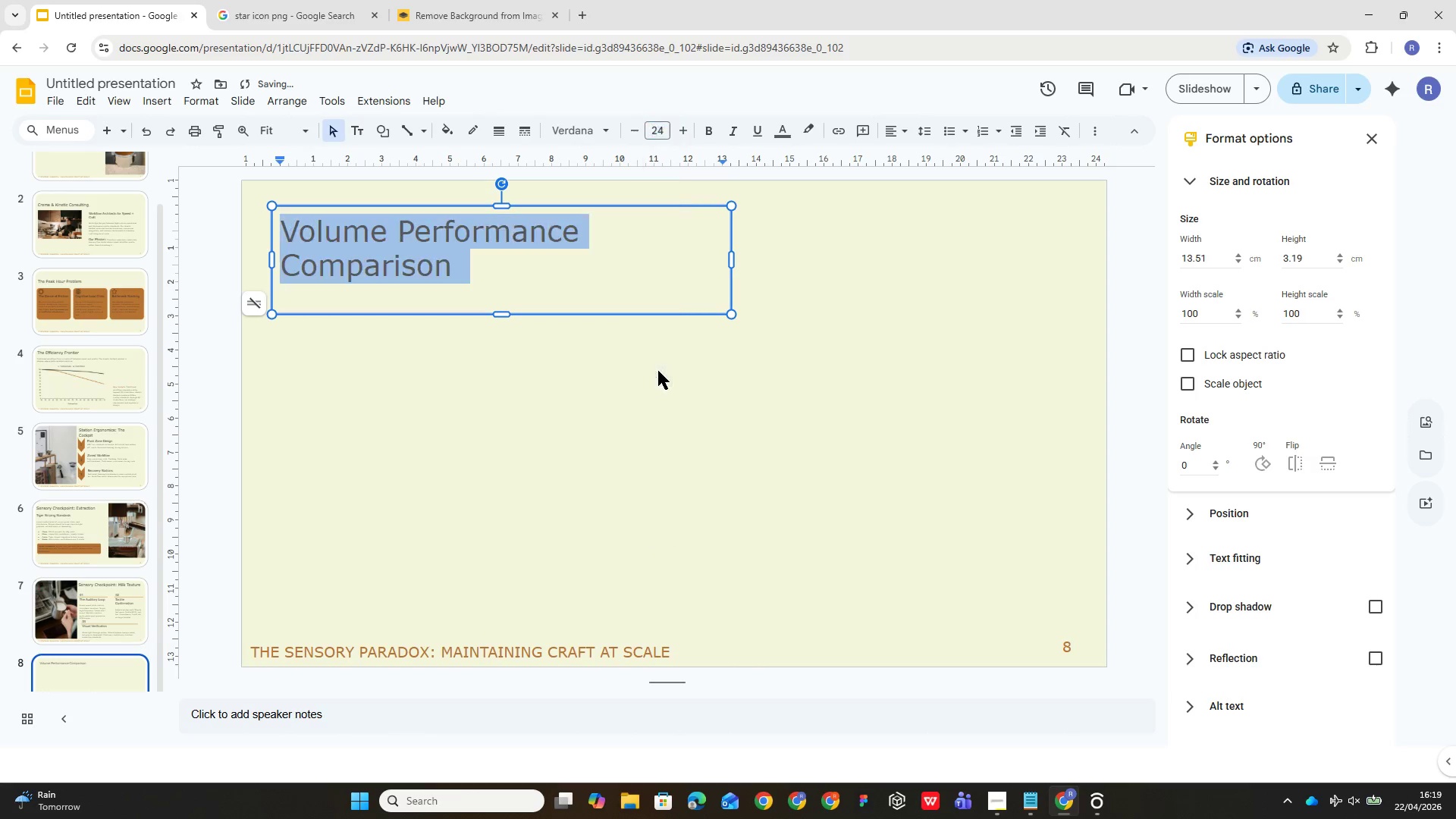 
left_click([783, 136])
 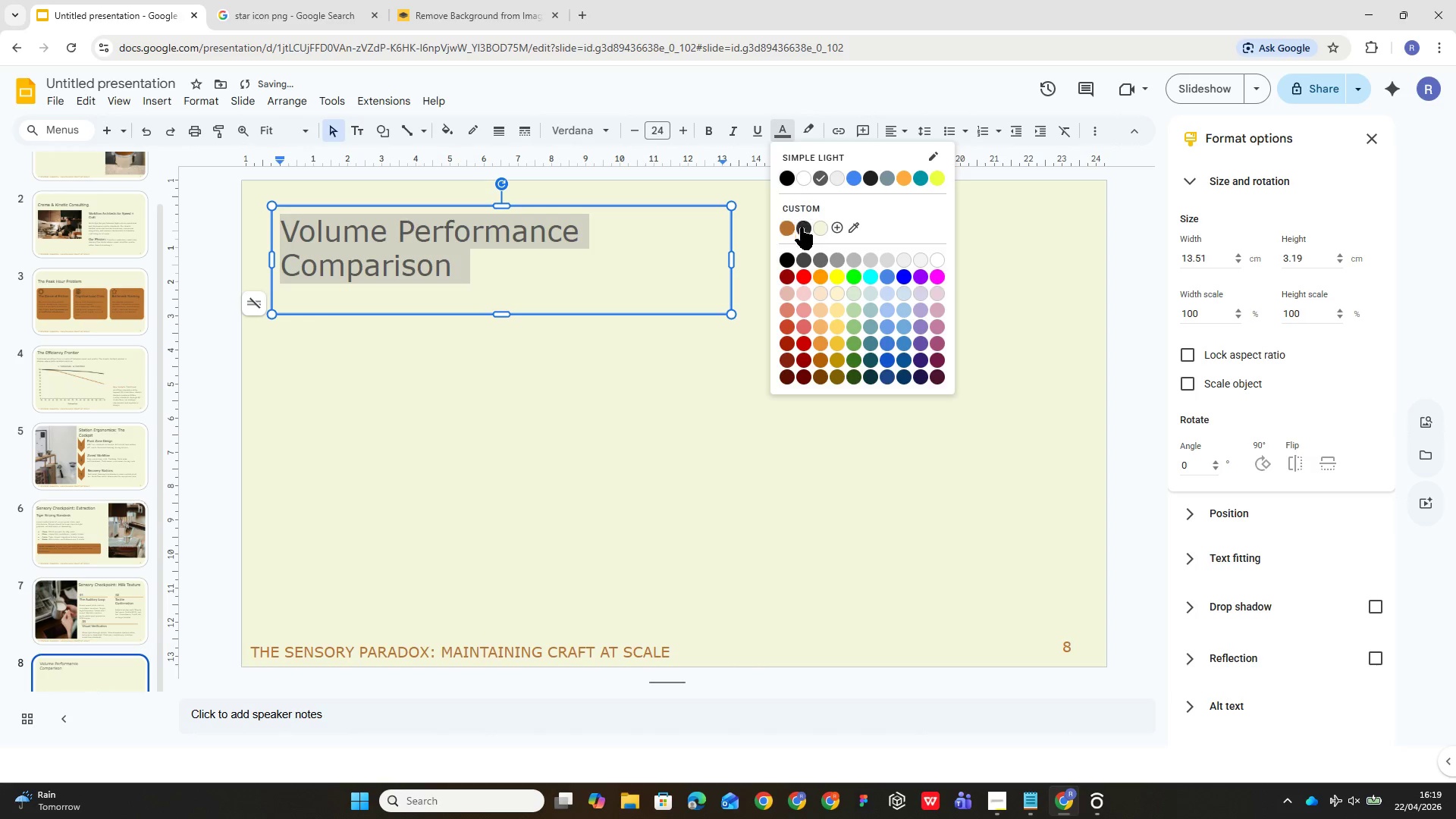 
left_click([802, 231])
 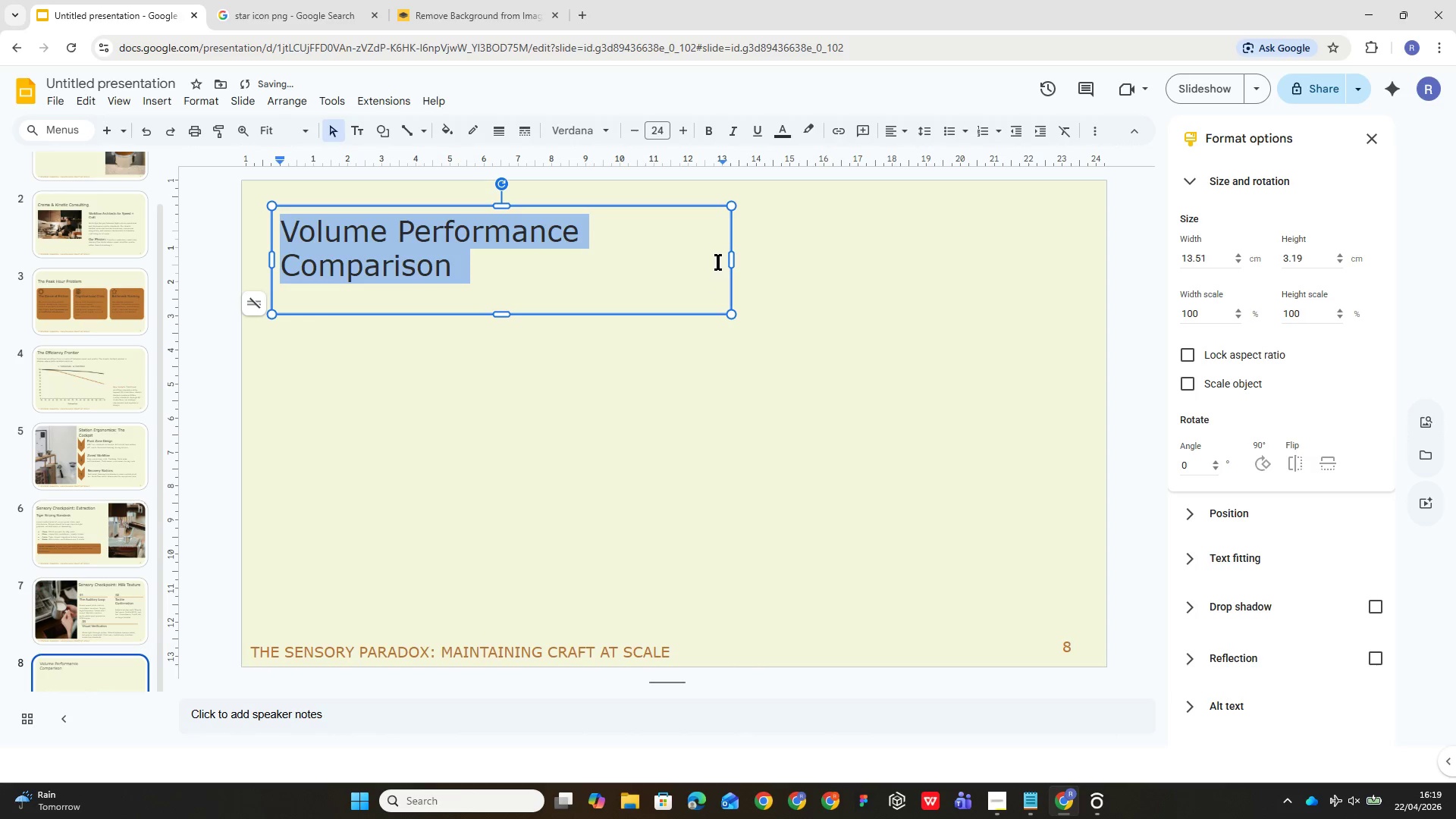 
left_click_drag(start_coordinate=[731, 259], to_coordinate=[824, 259])
 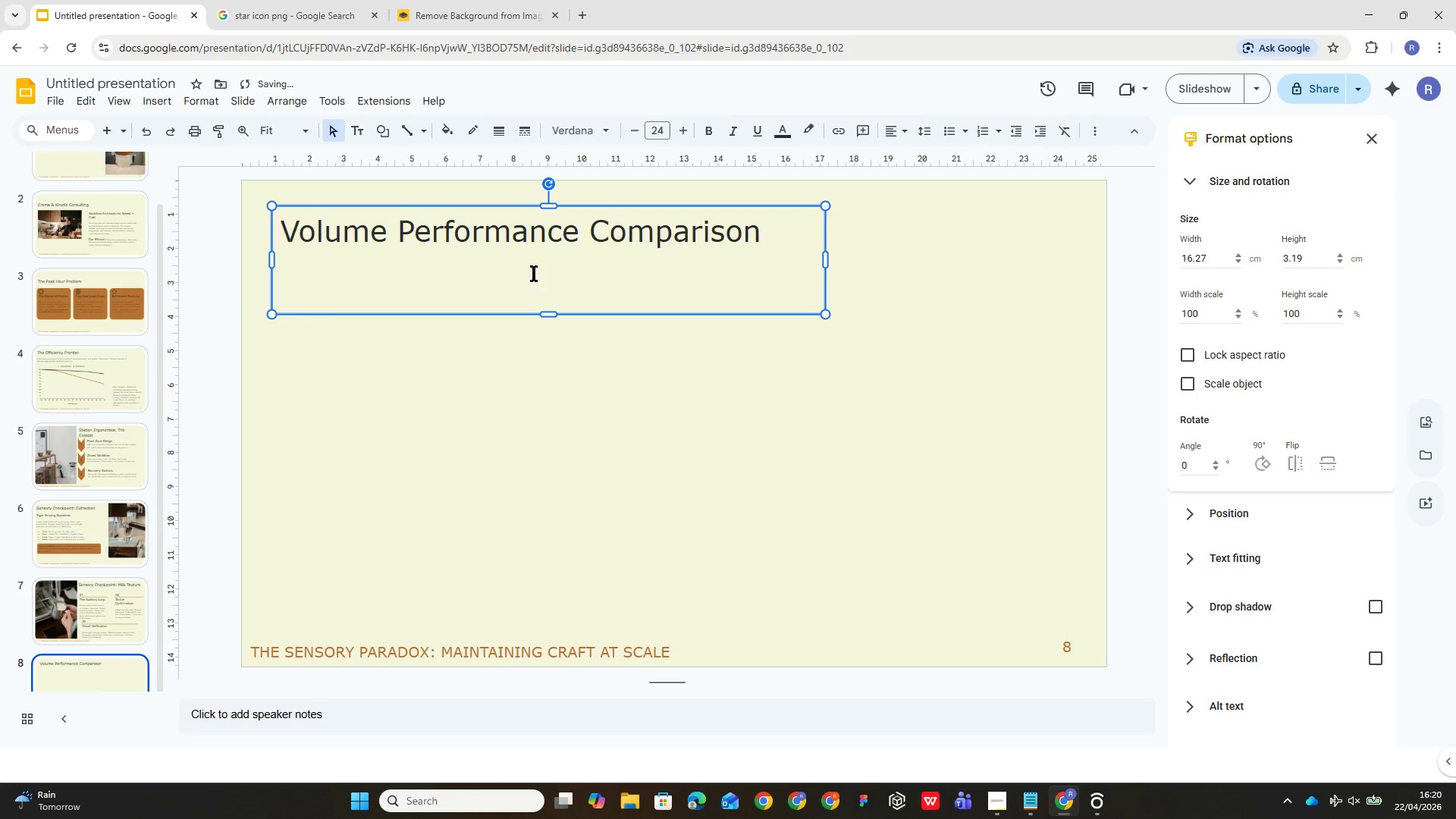 
left_click_drag(start_coordinate=[549, 314], to_coordinate=[535, 259])
 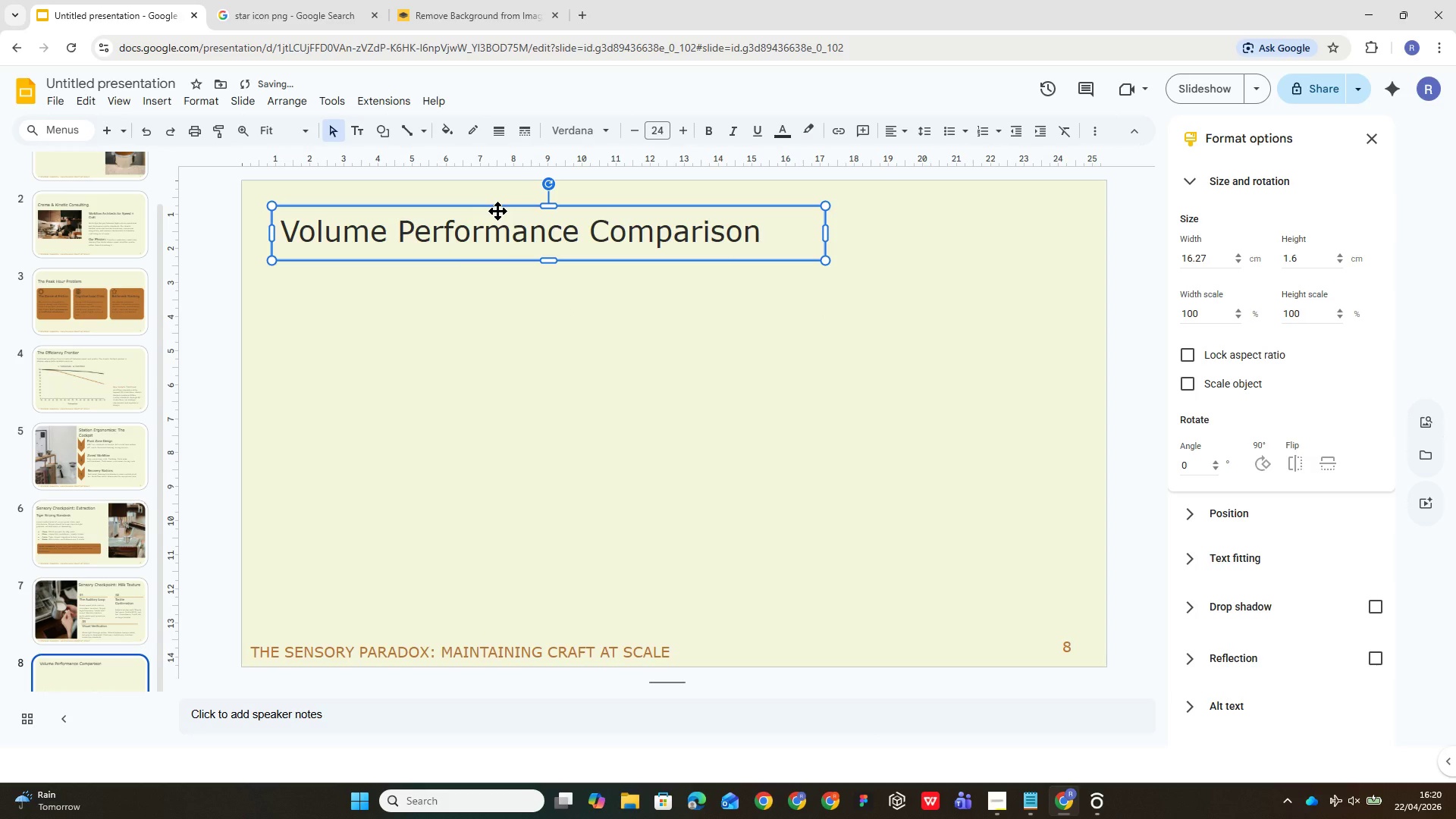 
left_click_drag(start_coordinate=[497, 211], to_coordinate=[485, 190])
 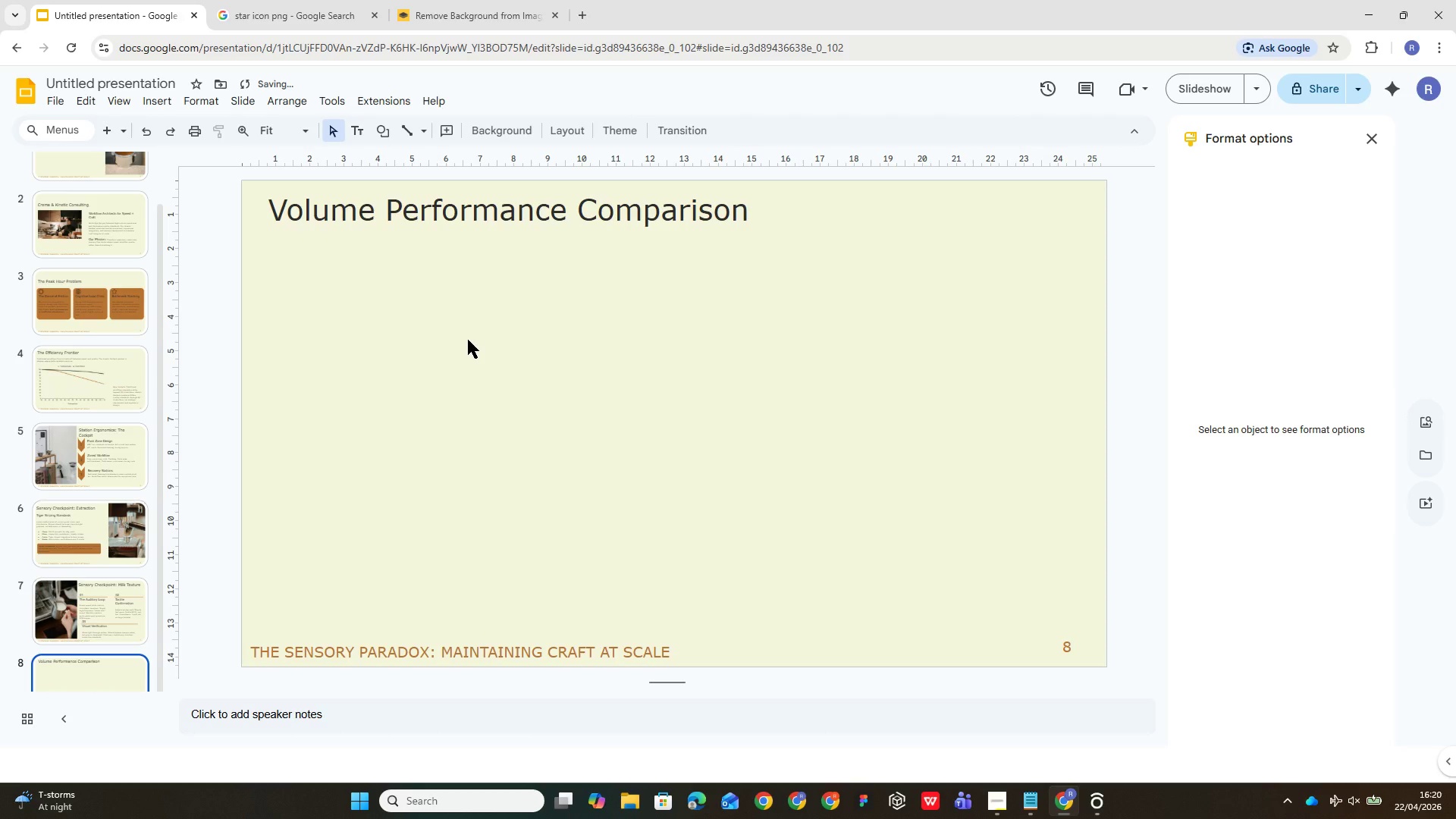 
wait(27.41)
 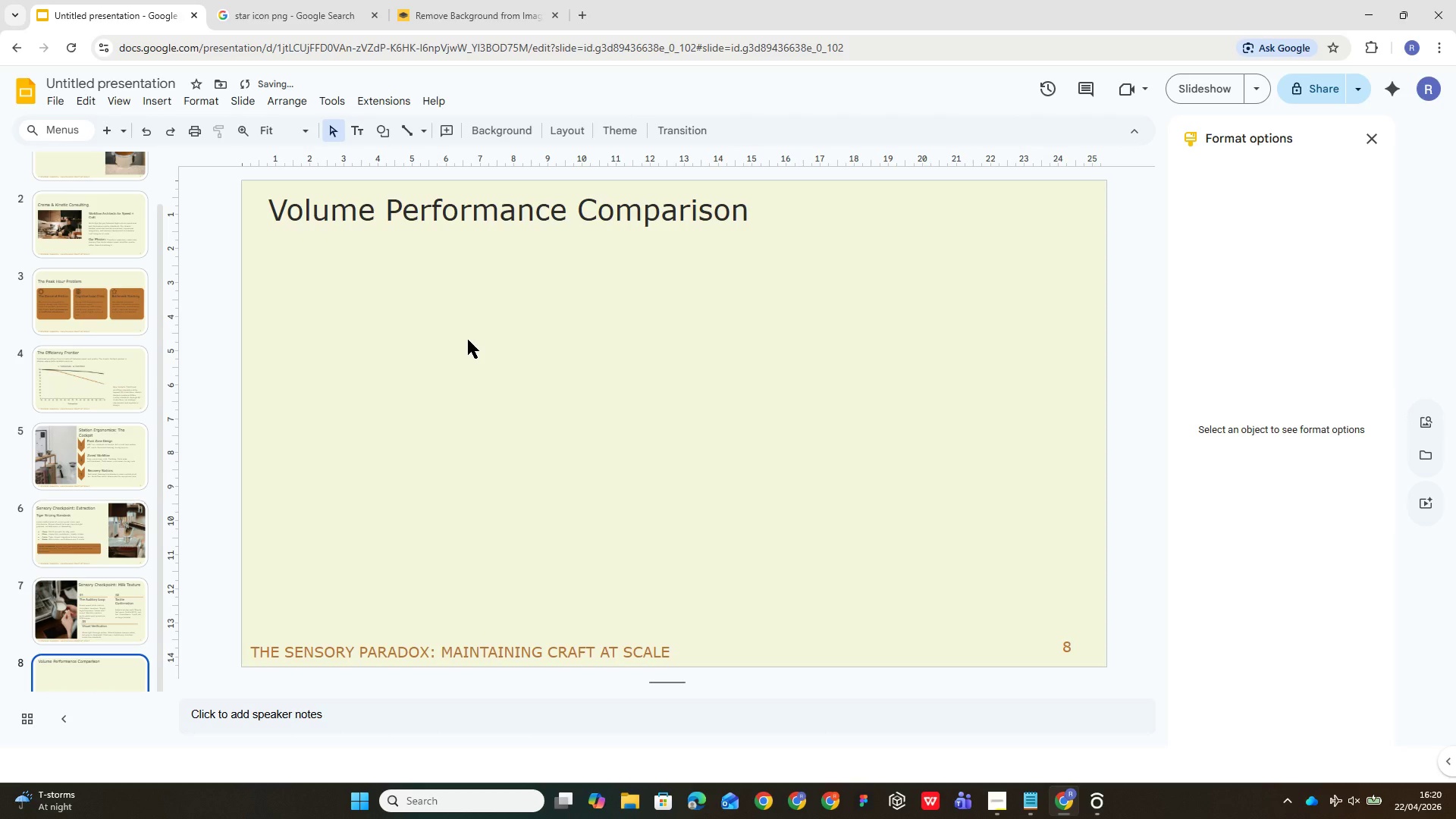 
left_click([354, 126])
 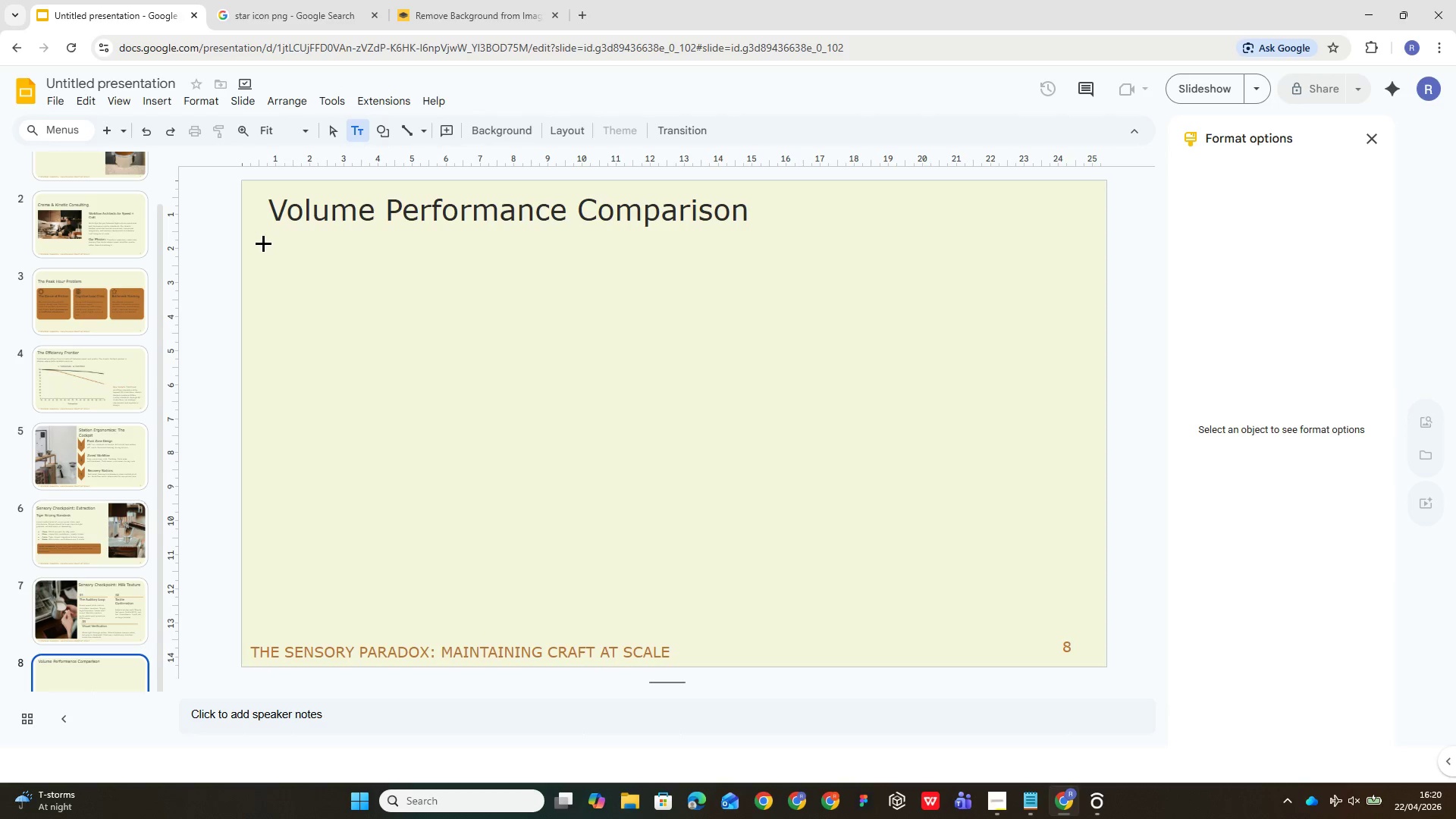 
left_click_drag(start_coordinate=[262, 243], to_coordinate=[977, 313])
 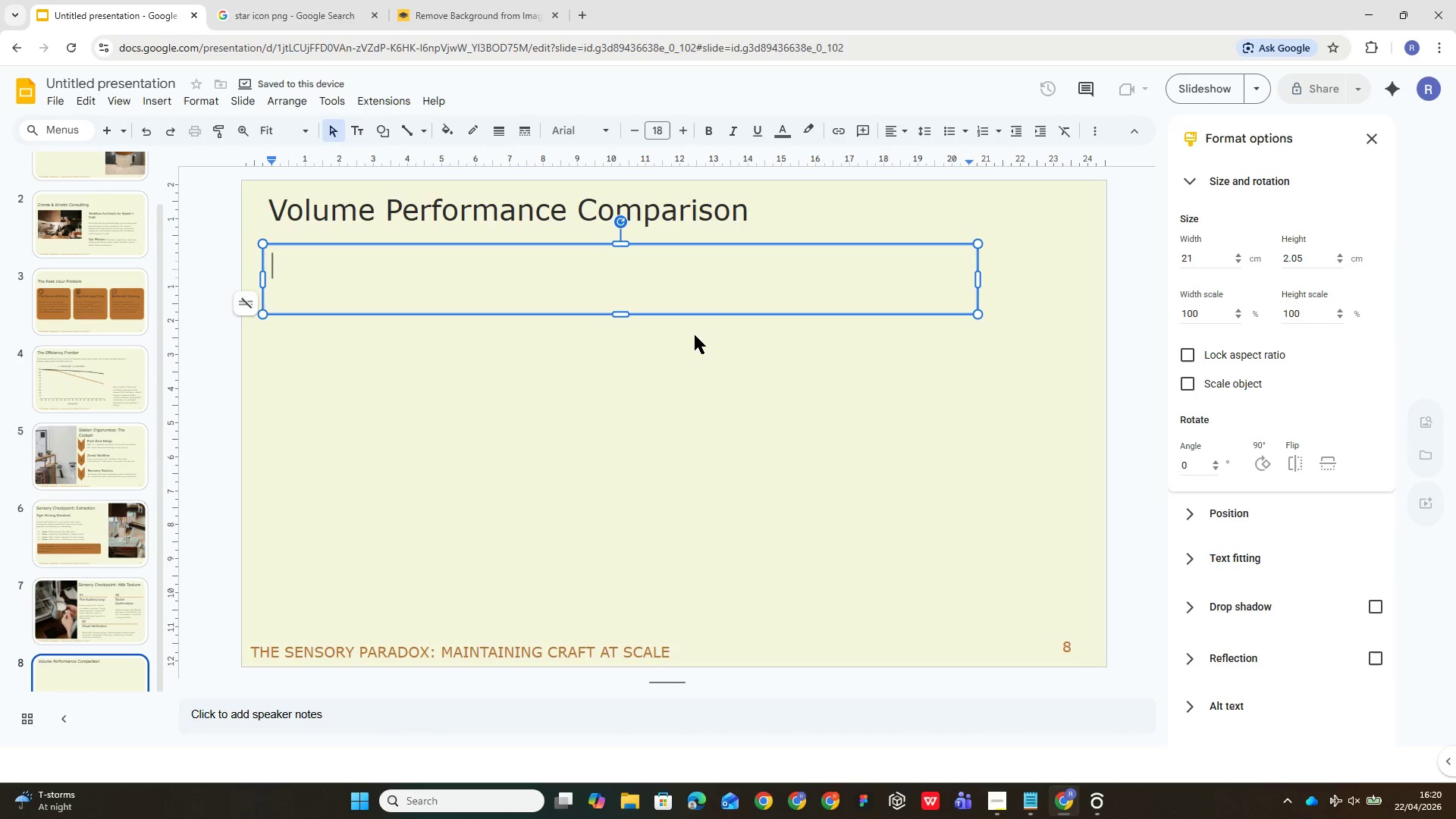 
wait(8.06)
 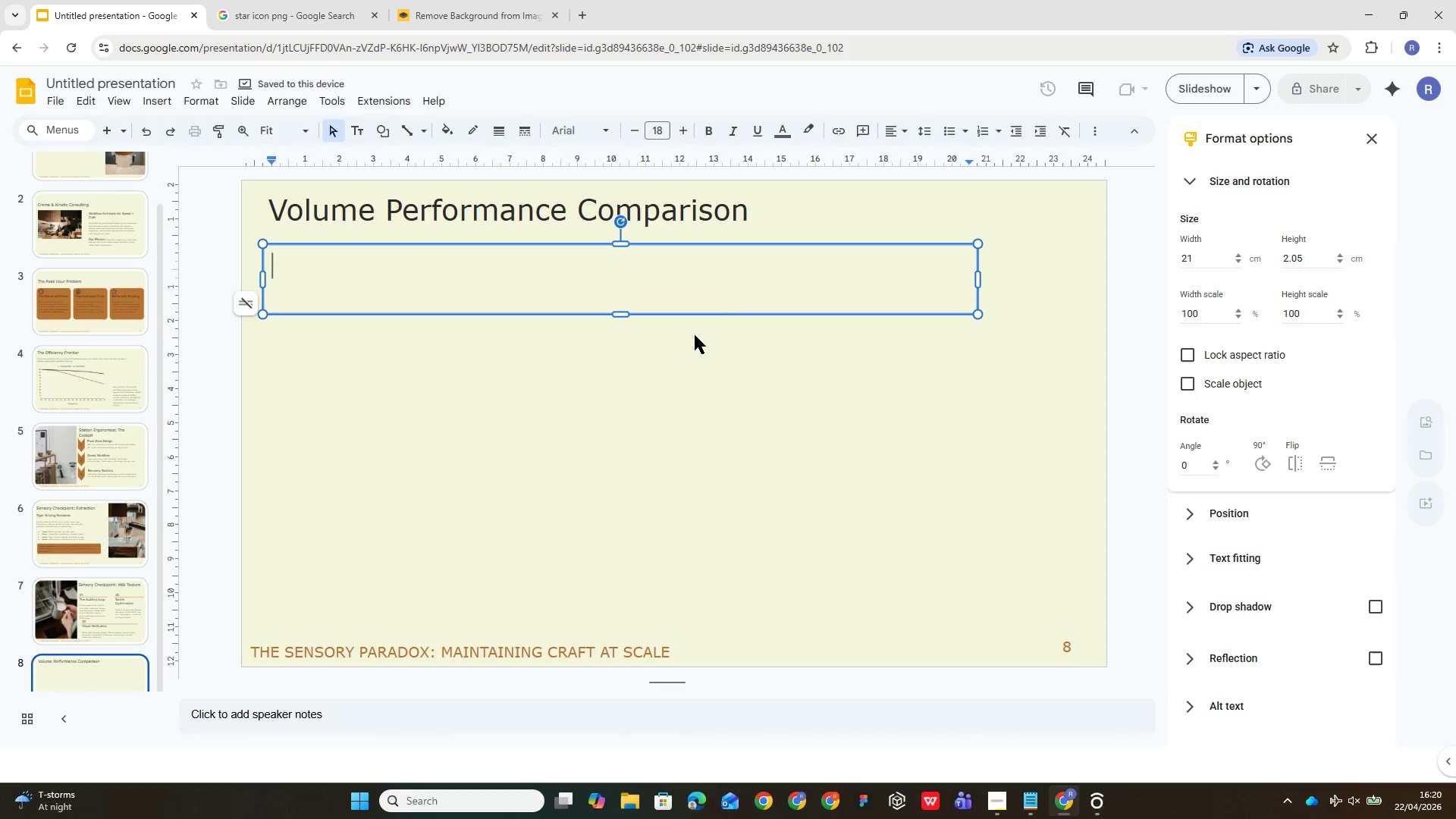 
type(Kinetic )
 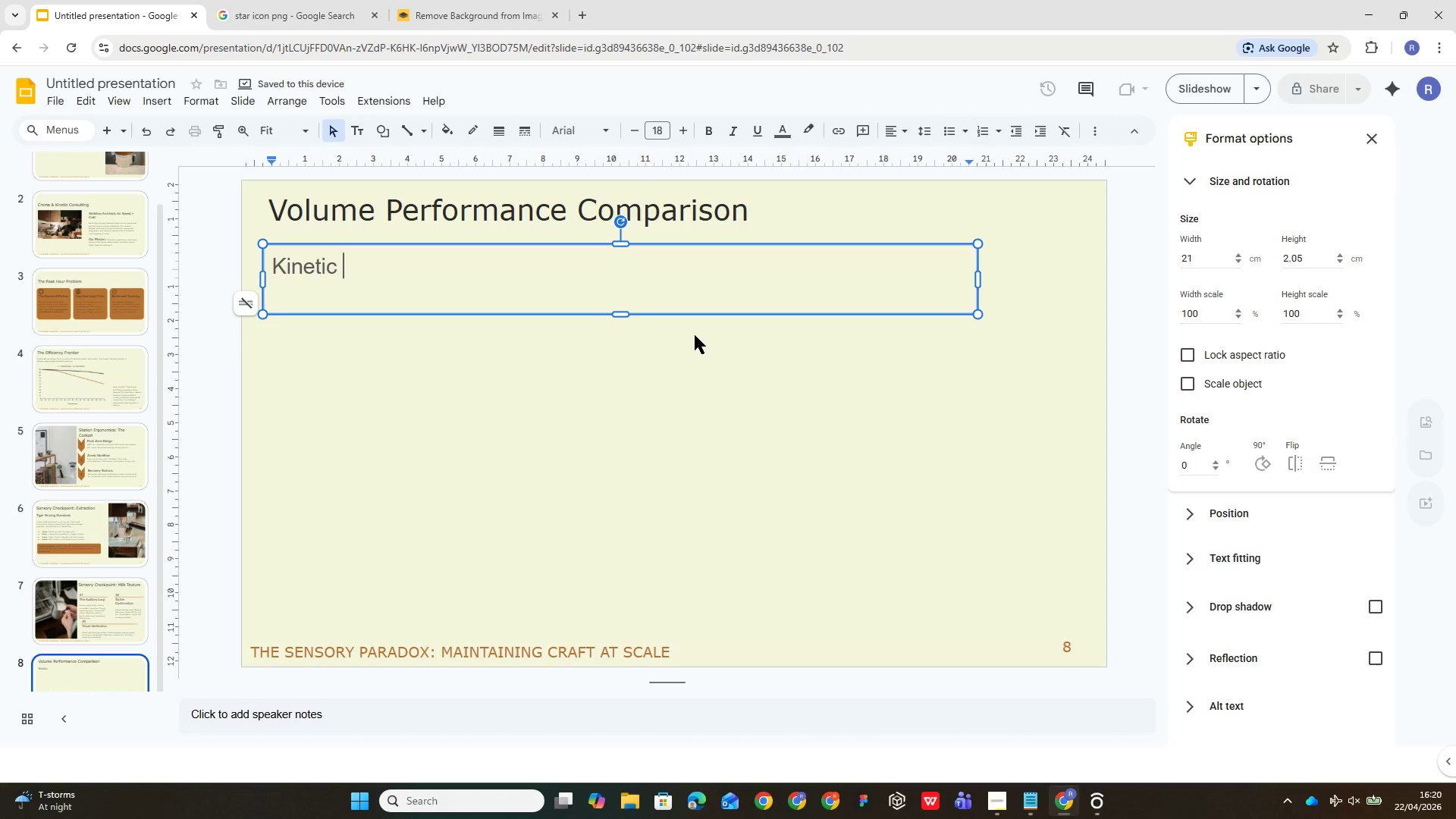 
type(Workflow reduces rev)
key(Backspace)
type(covery time)
 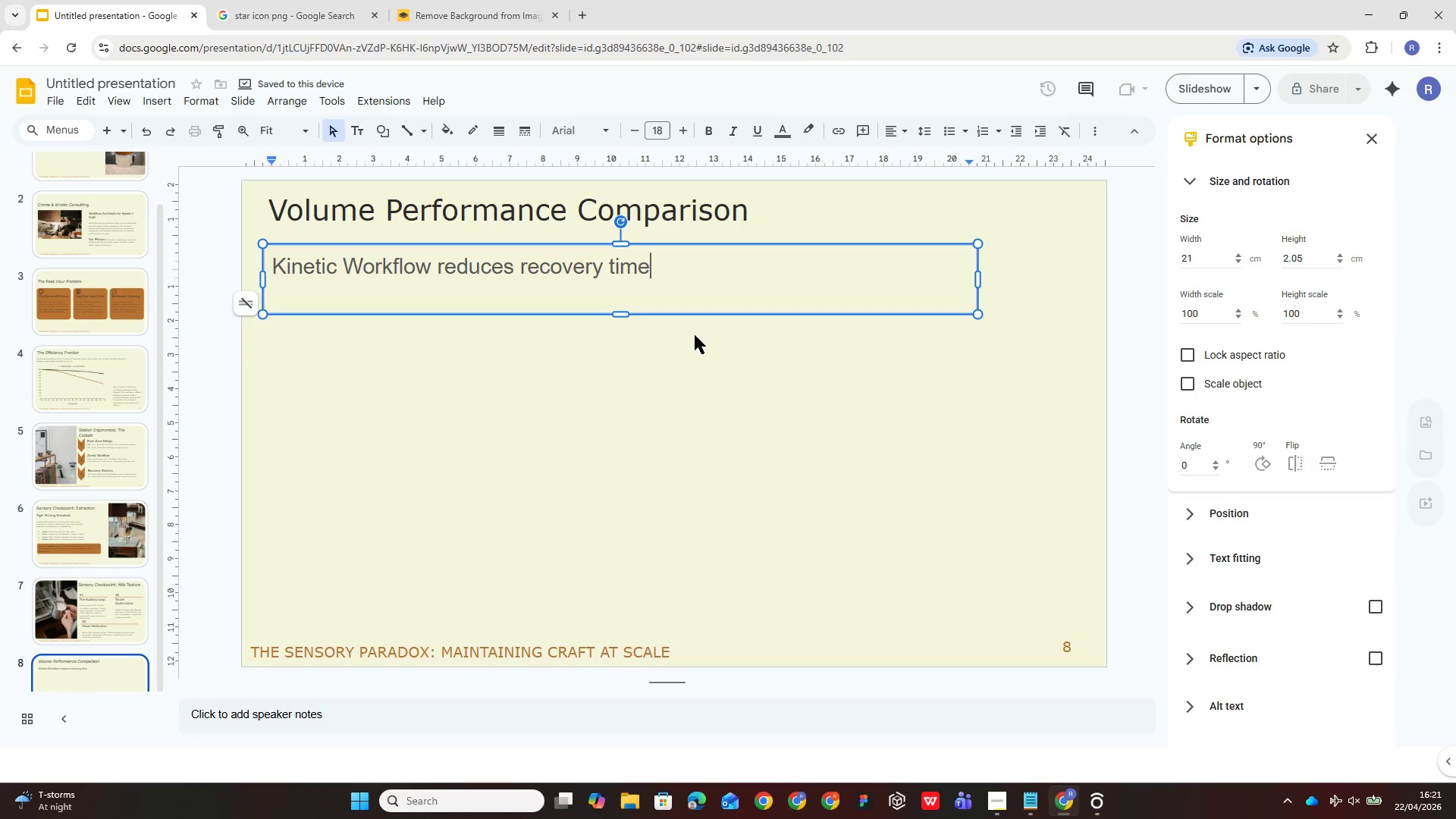 
type( by 22%)
 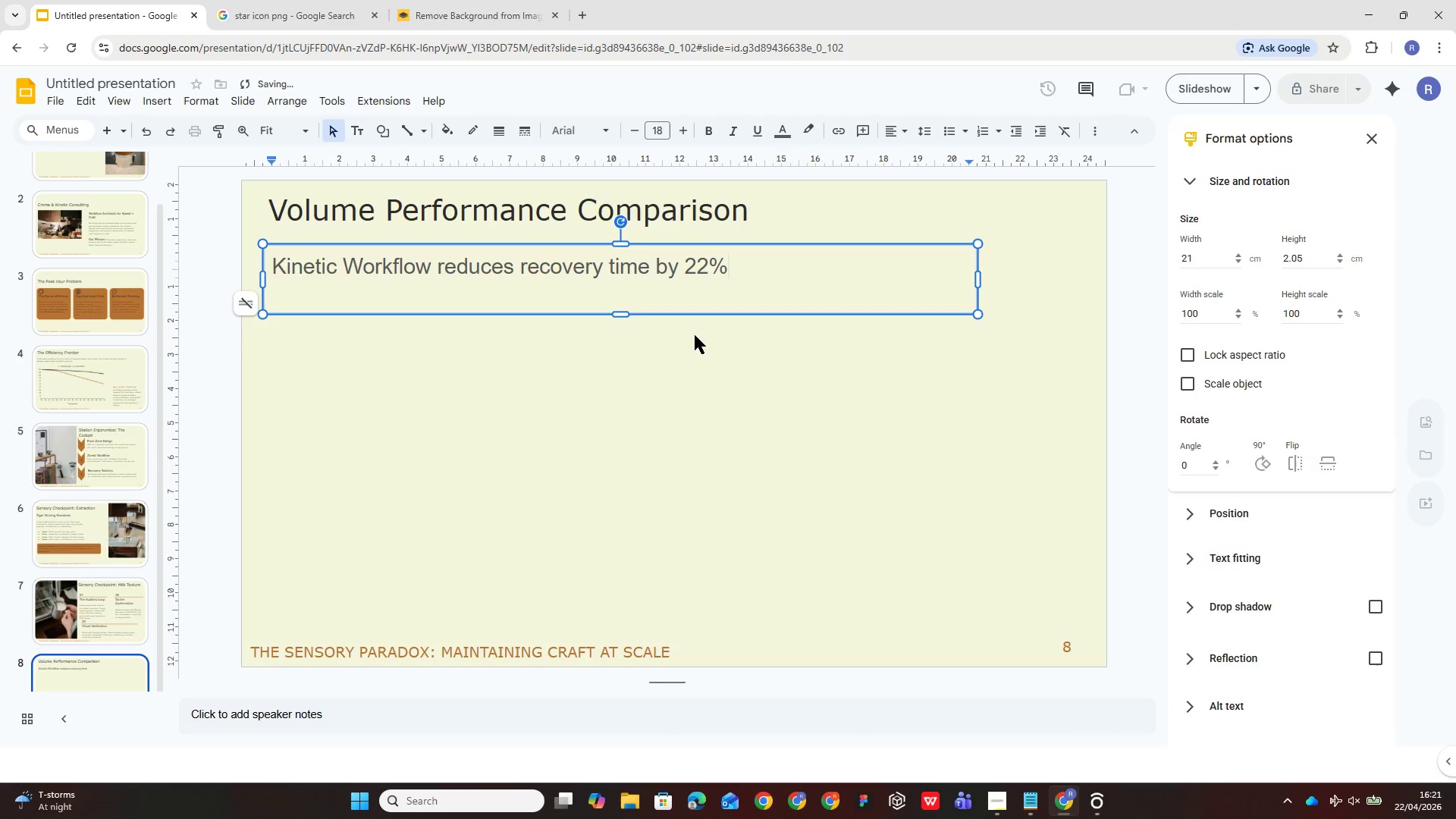 
wait(31.38)
 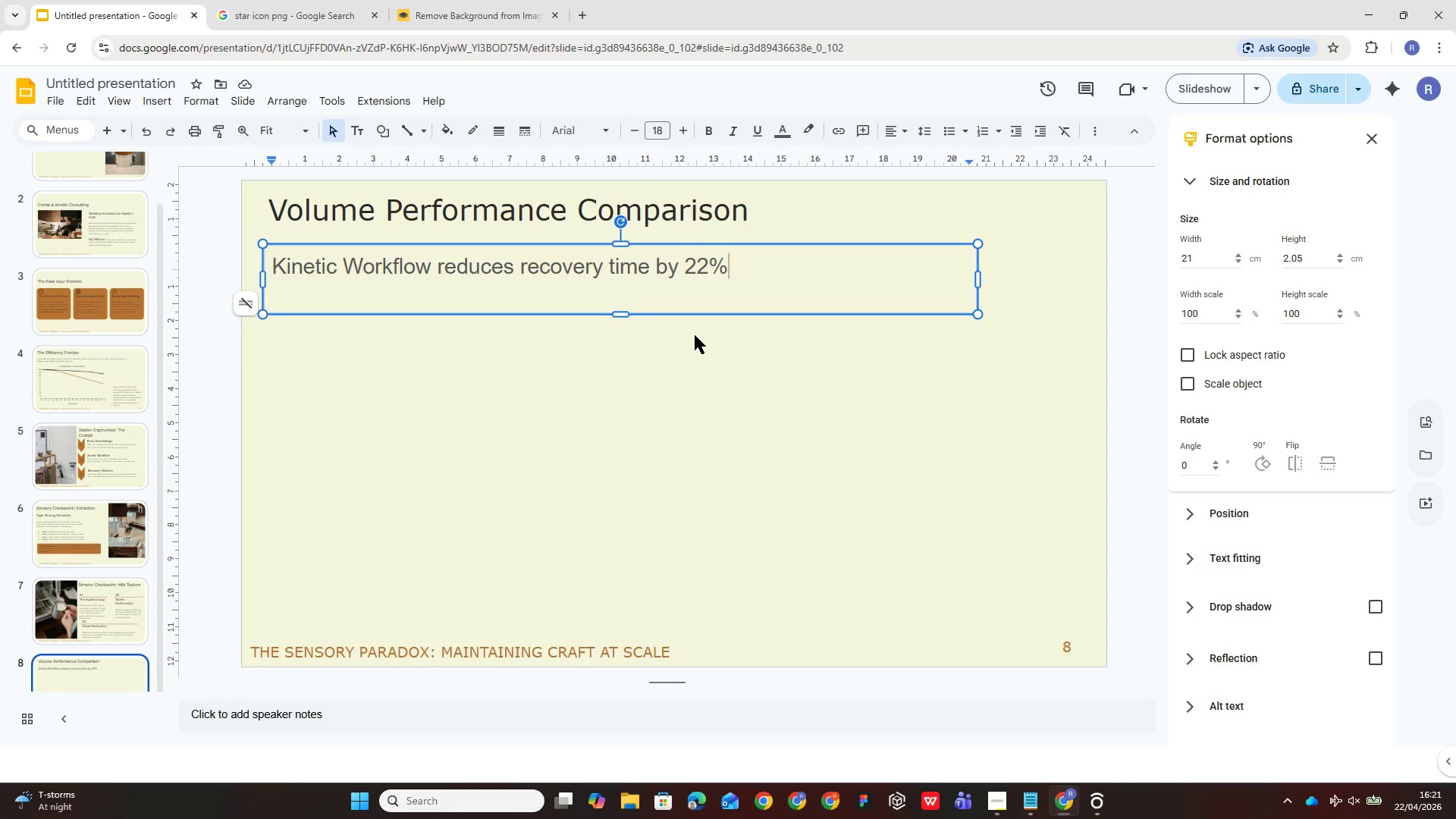 
type( compared to traditional )
 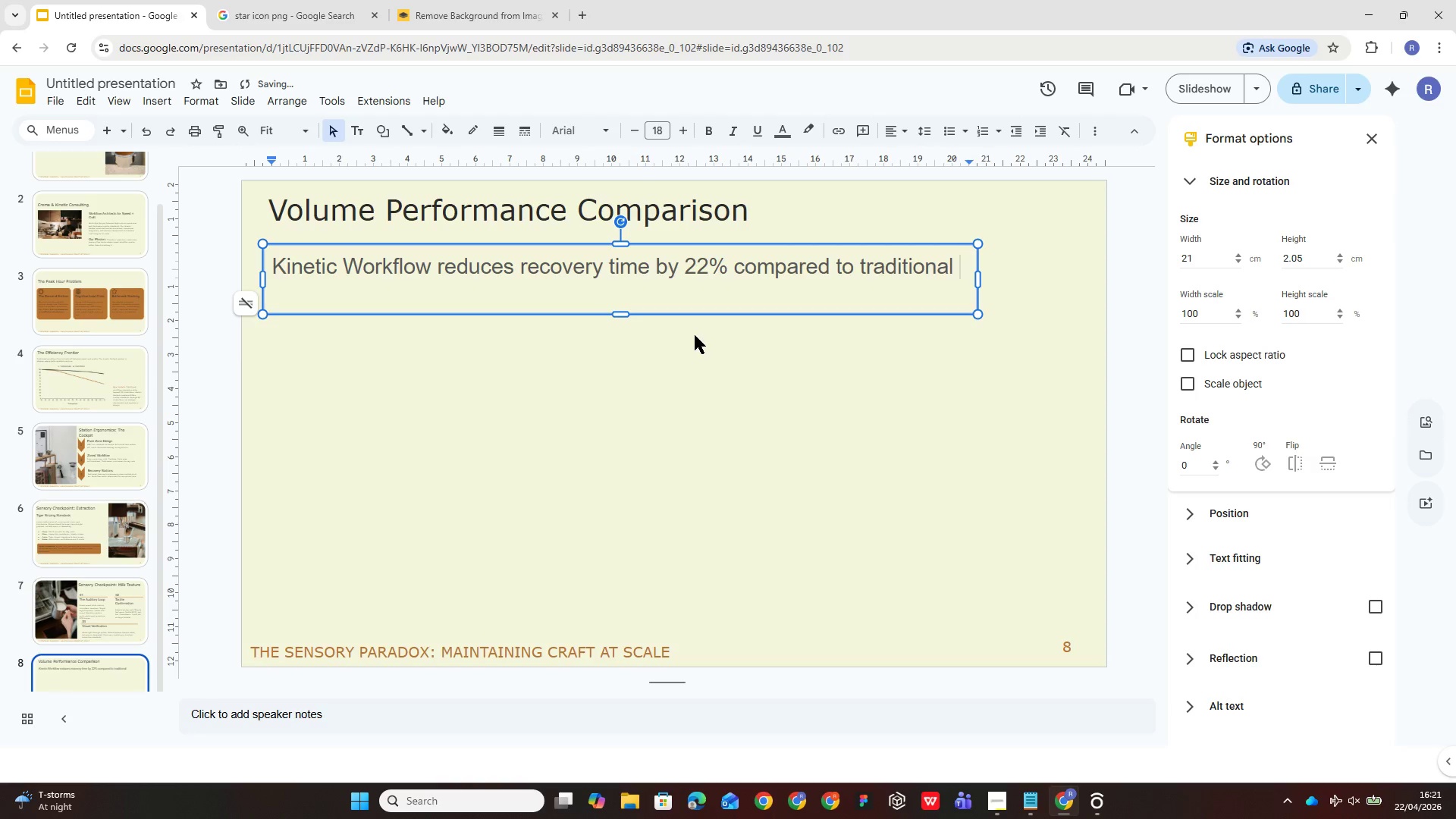 
type(methods)
 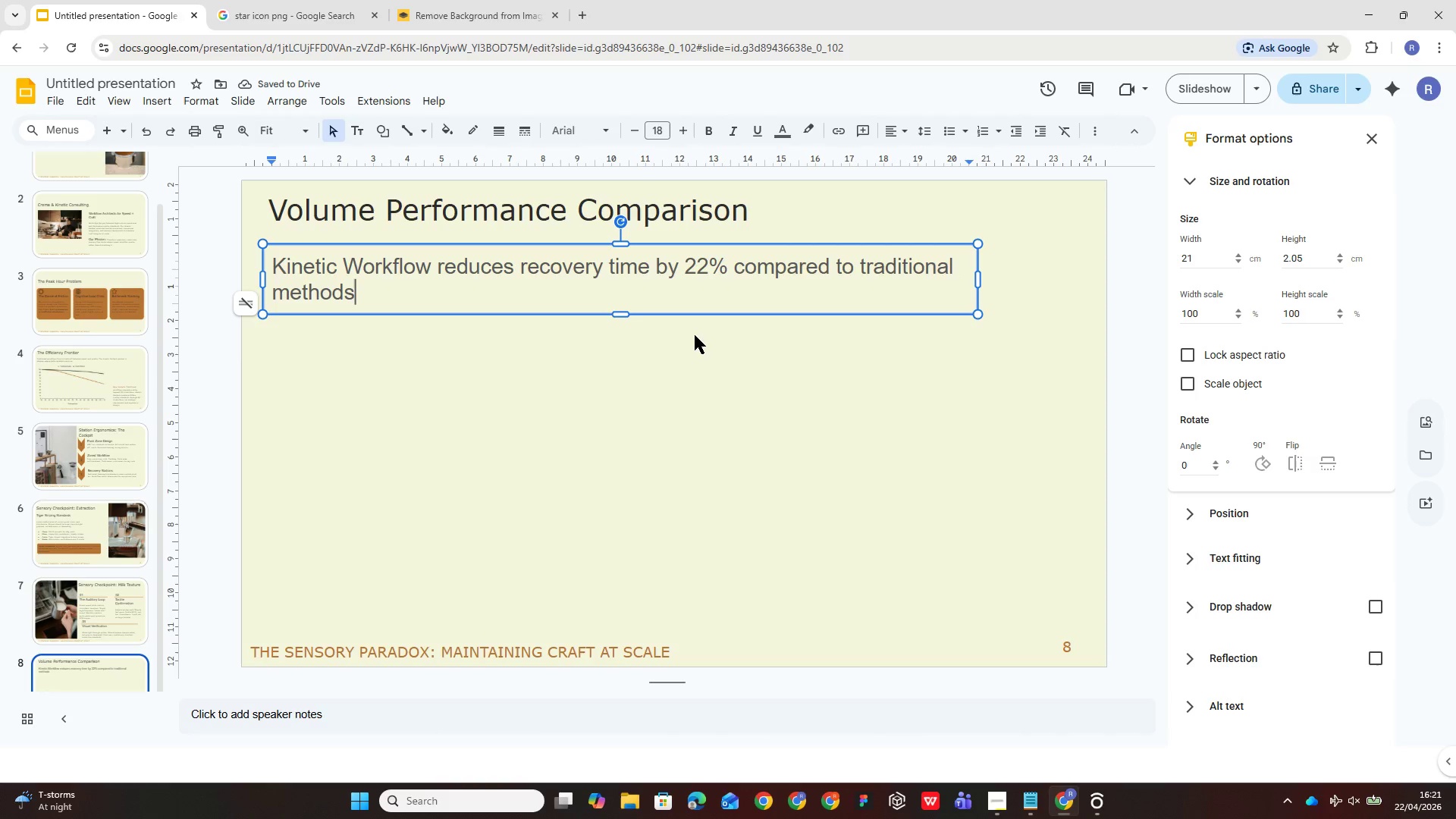 
type(, enabling )
 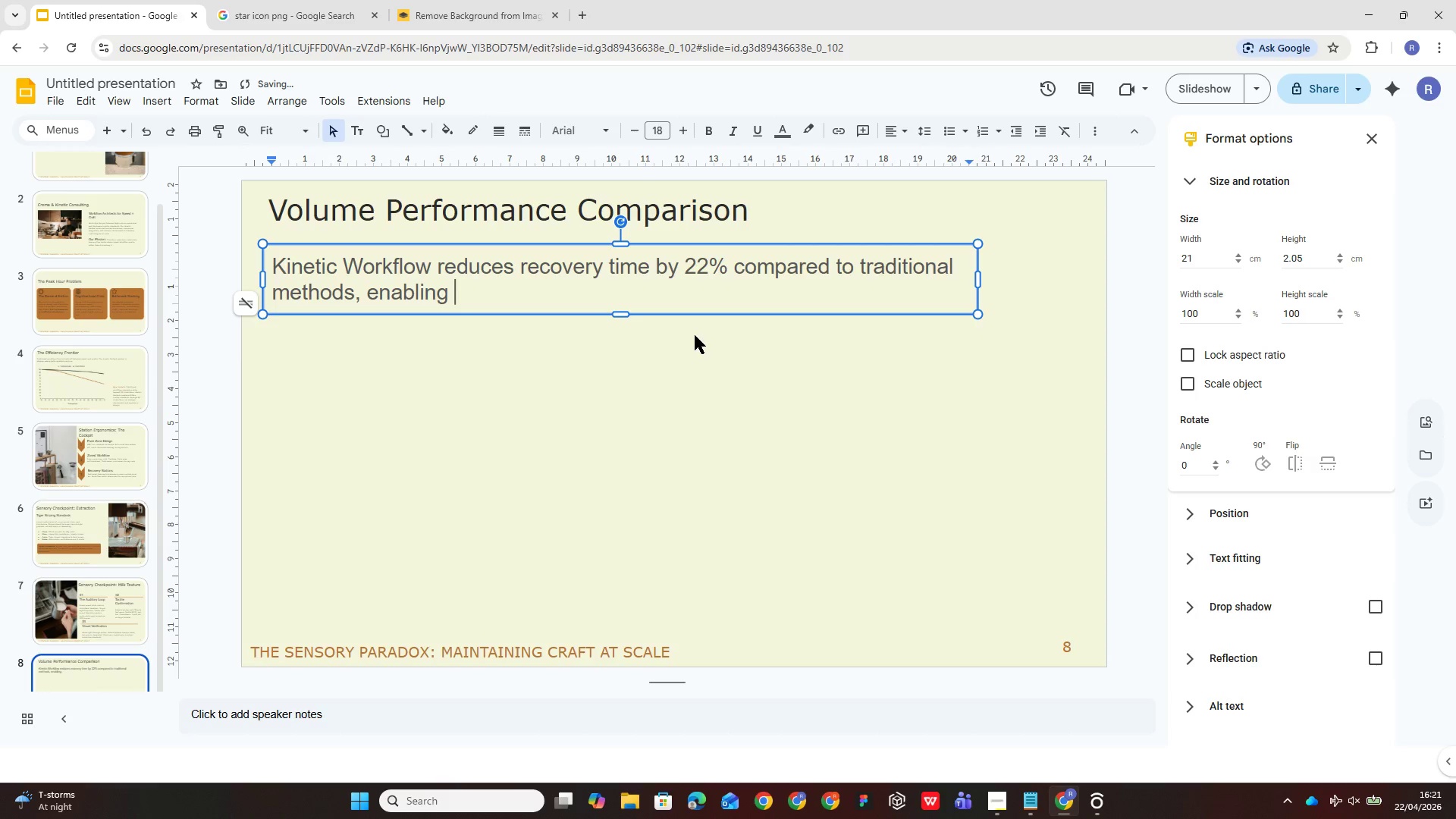 
type(ssu)
key(Backspace)
key(Backspace)
type(ustained high_)
key(Backspace)
type(-output)
 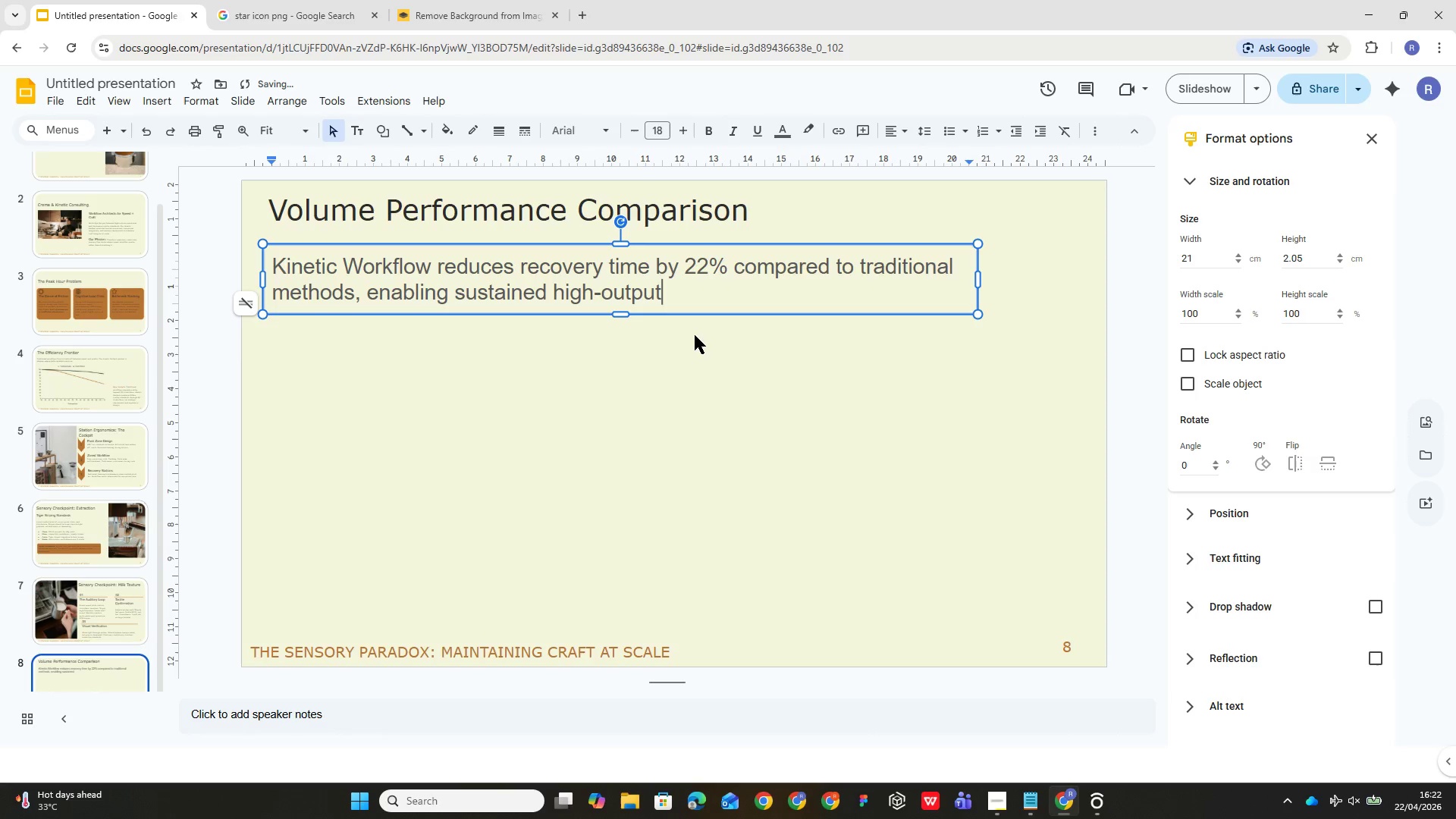 
type( without quality degradation.)
 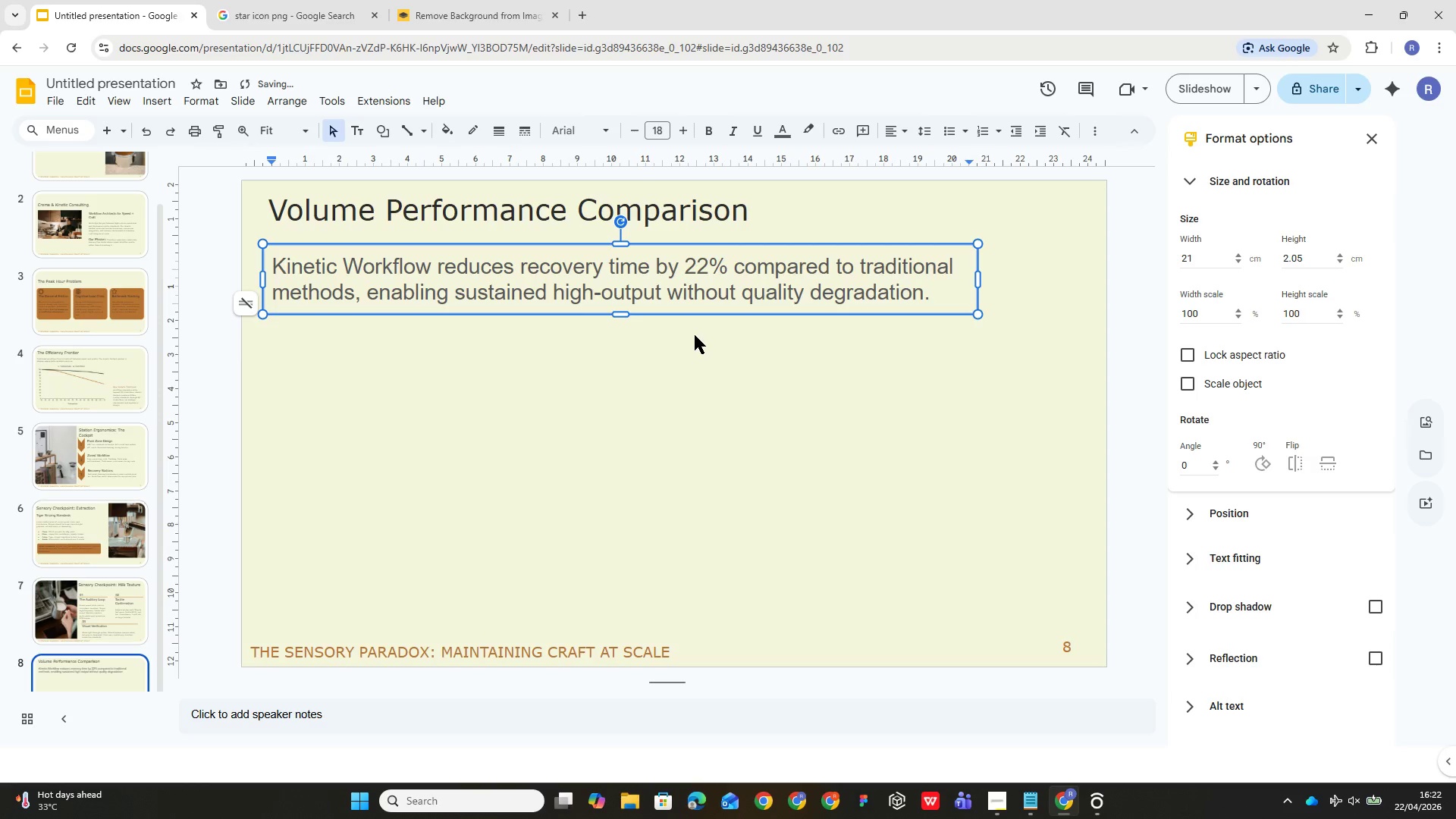 
key(Control+A)
 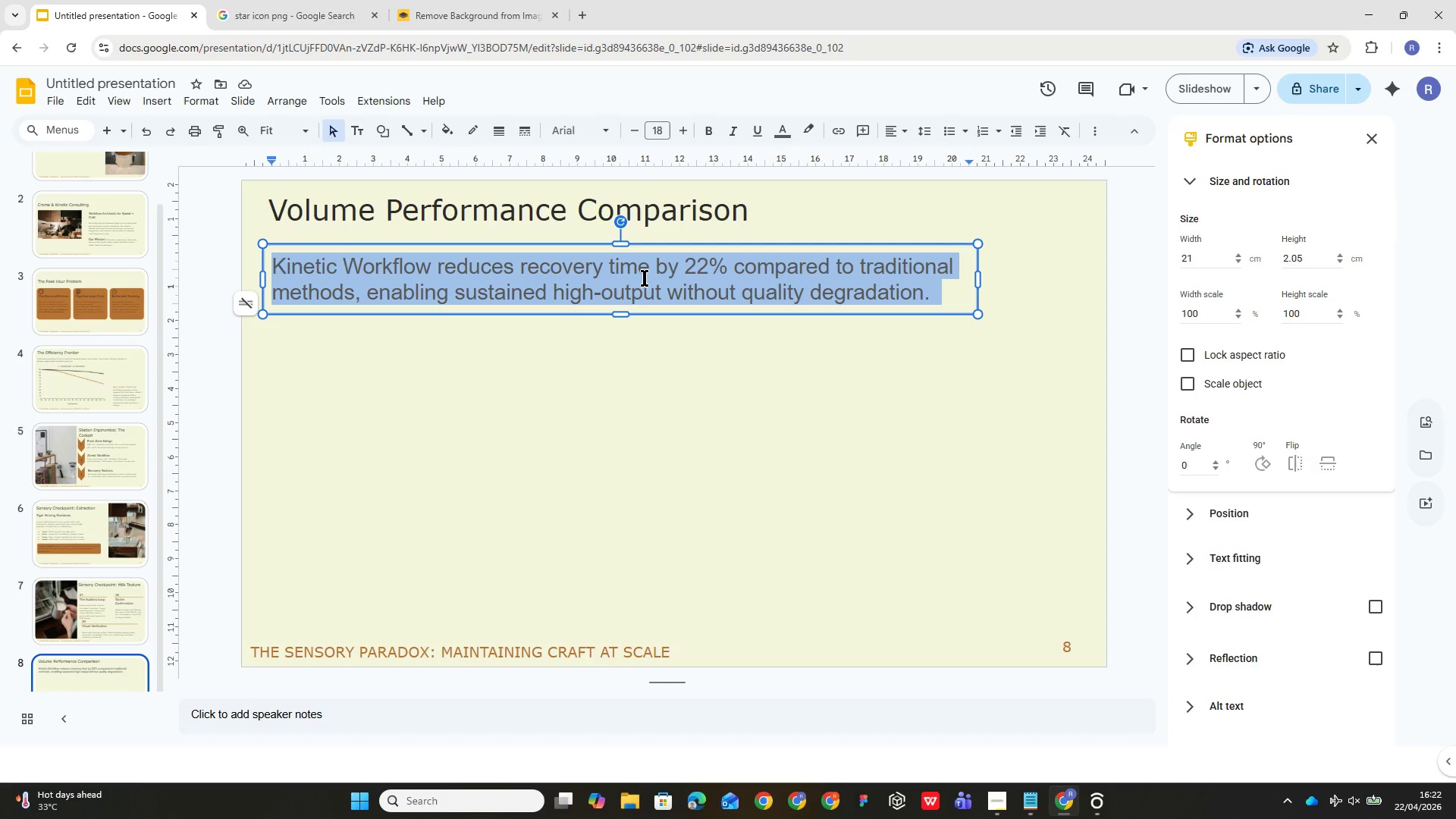 
wait(7.69)
 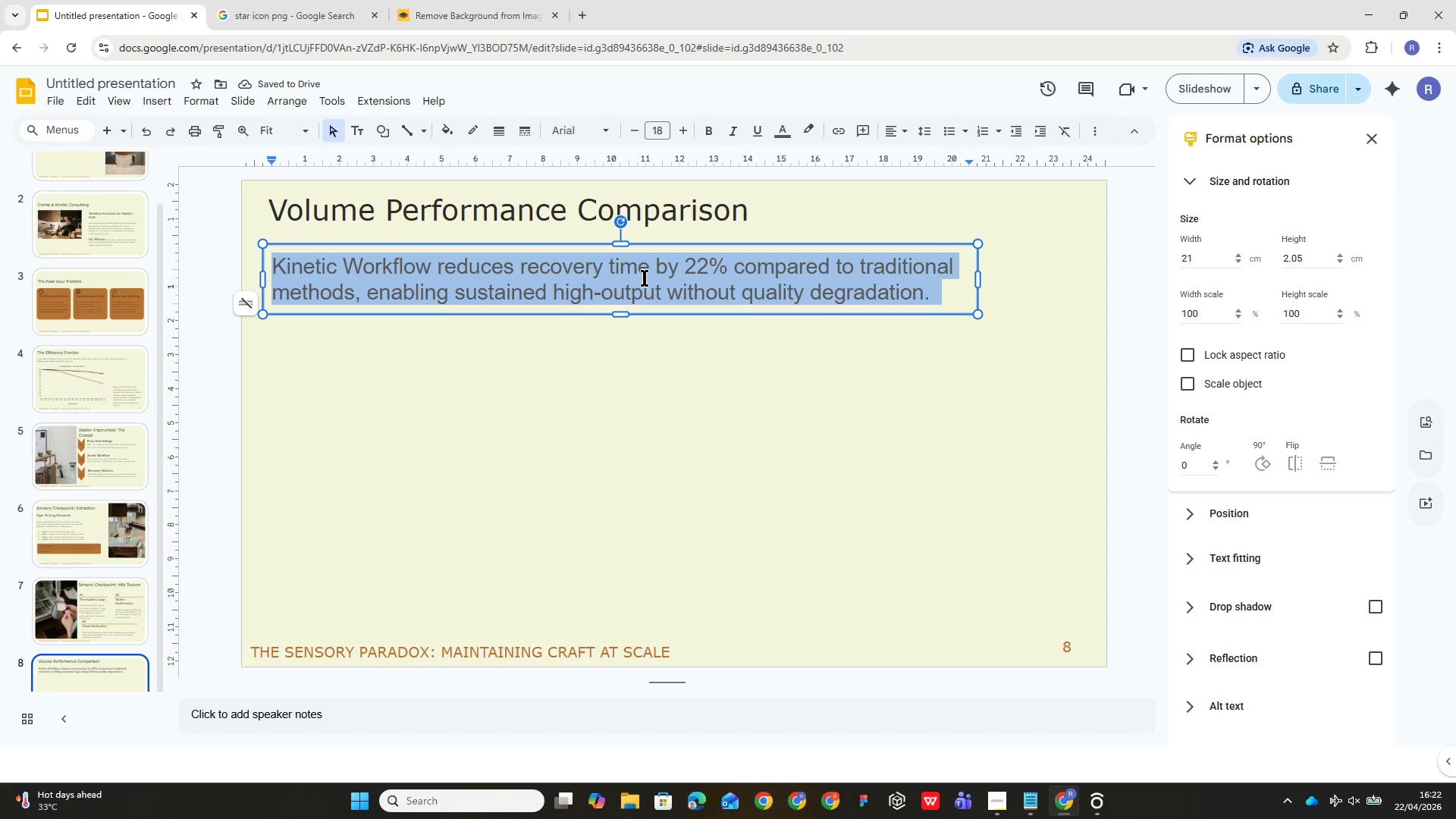 
left_click([927, 289])
 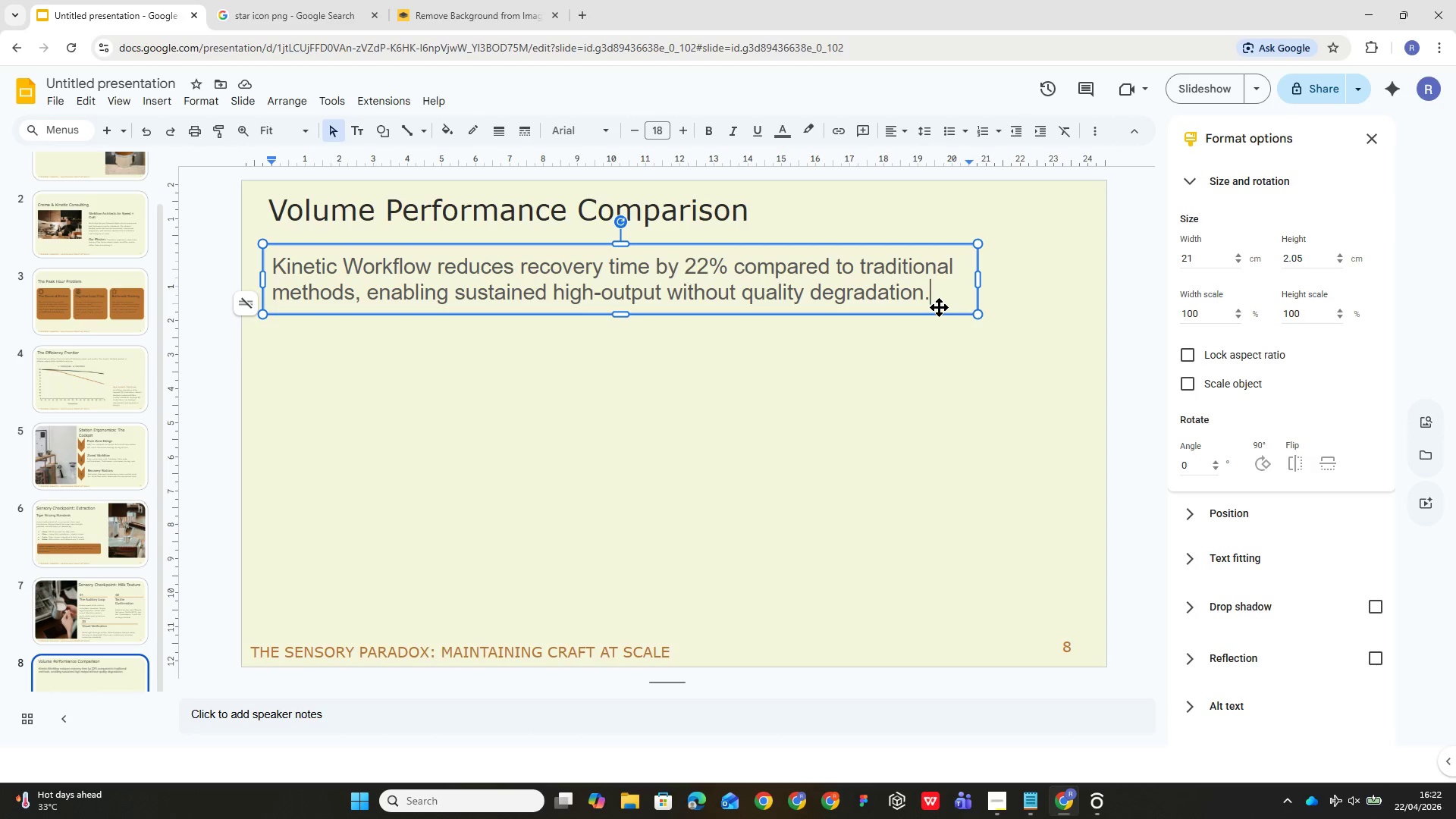 
wait(12.14)
 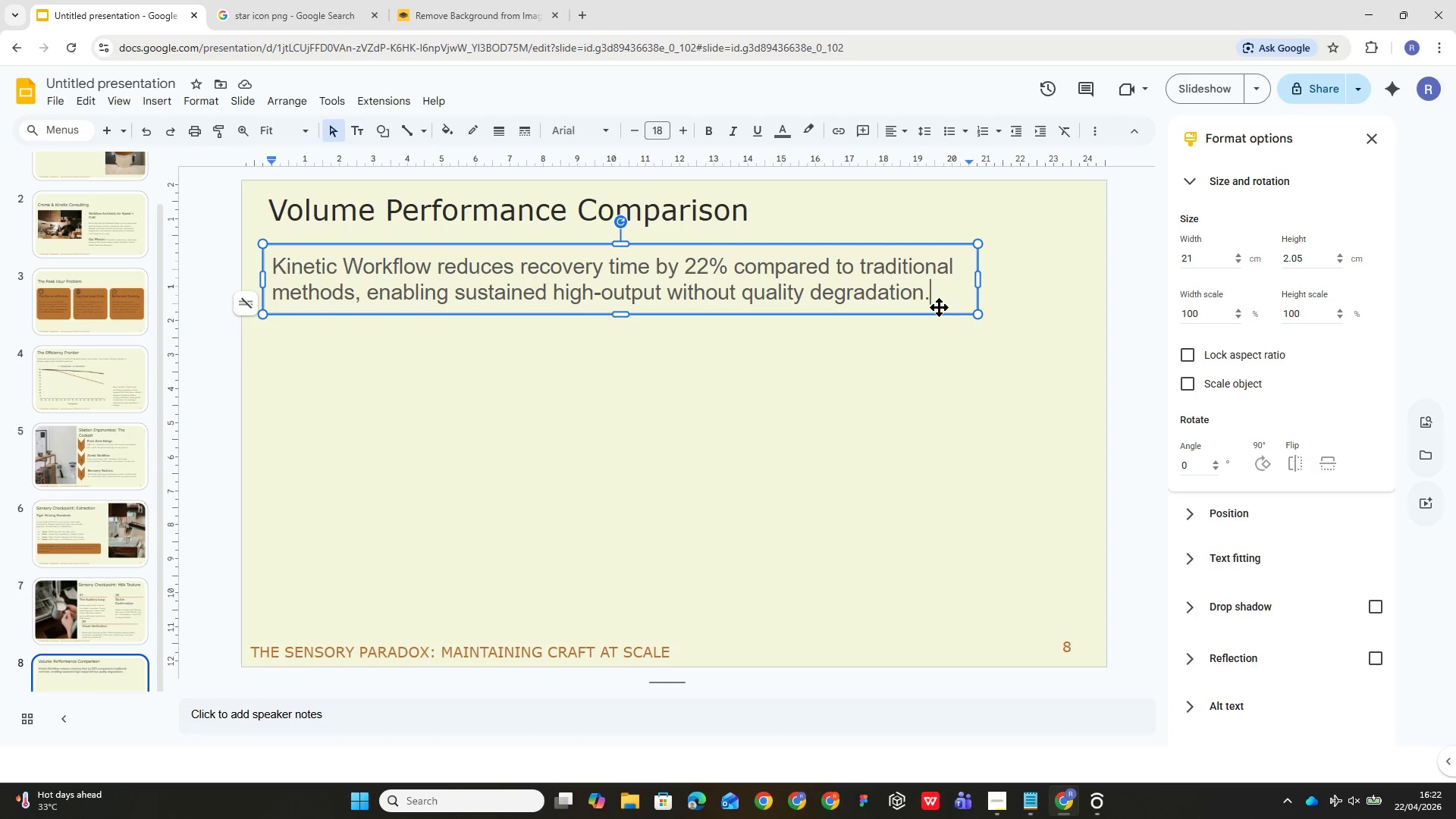 
type( It also out performs )
 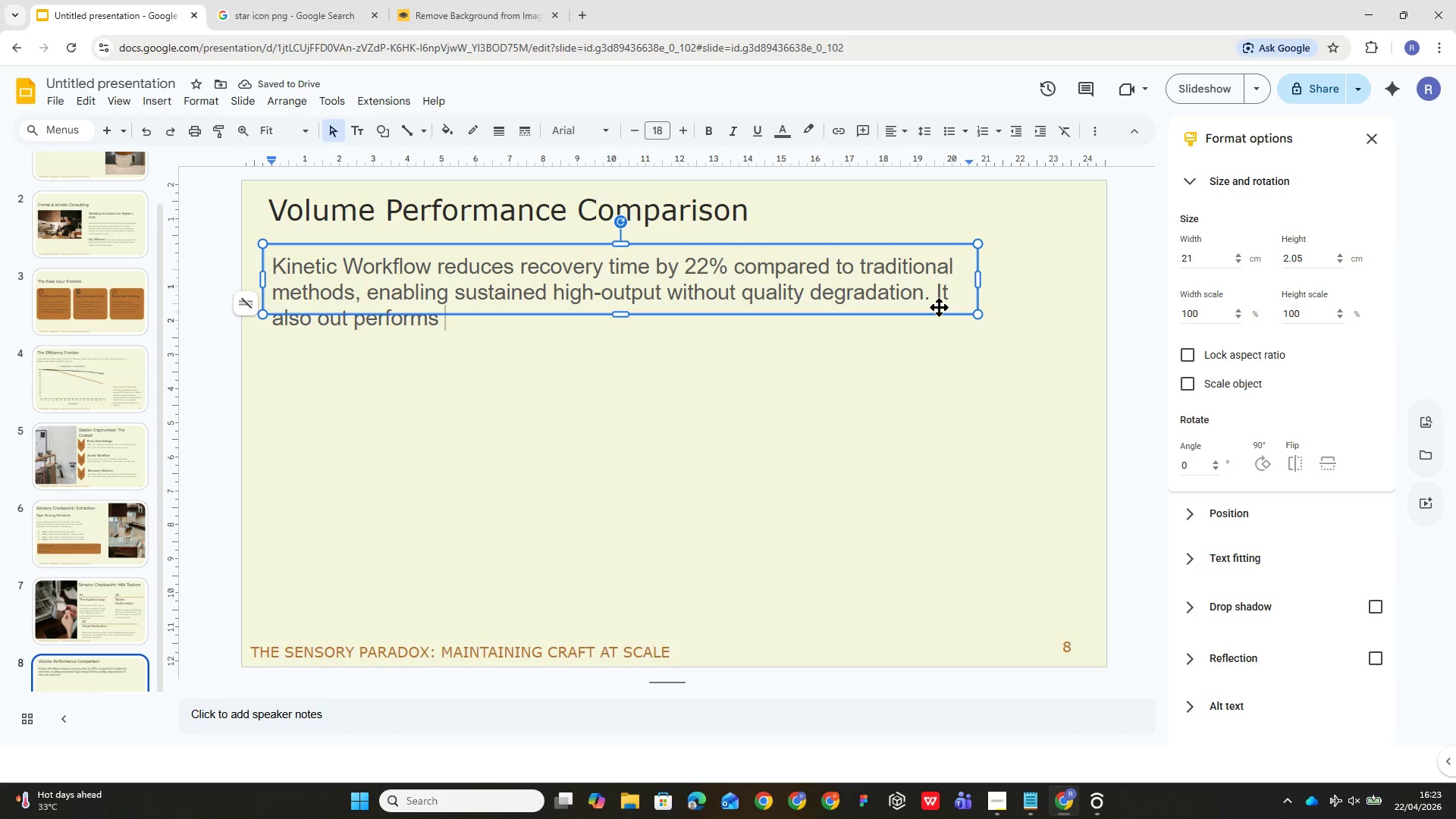 
key(ArrowLeft)
 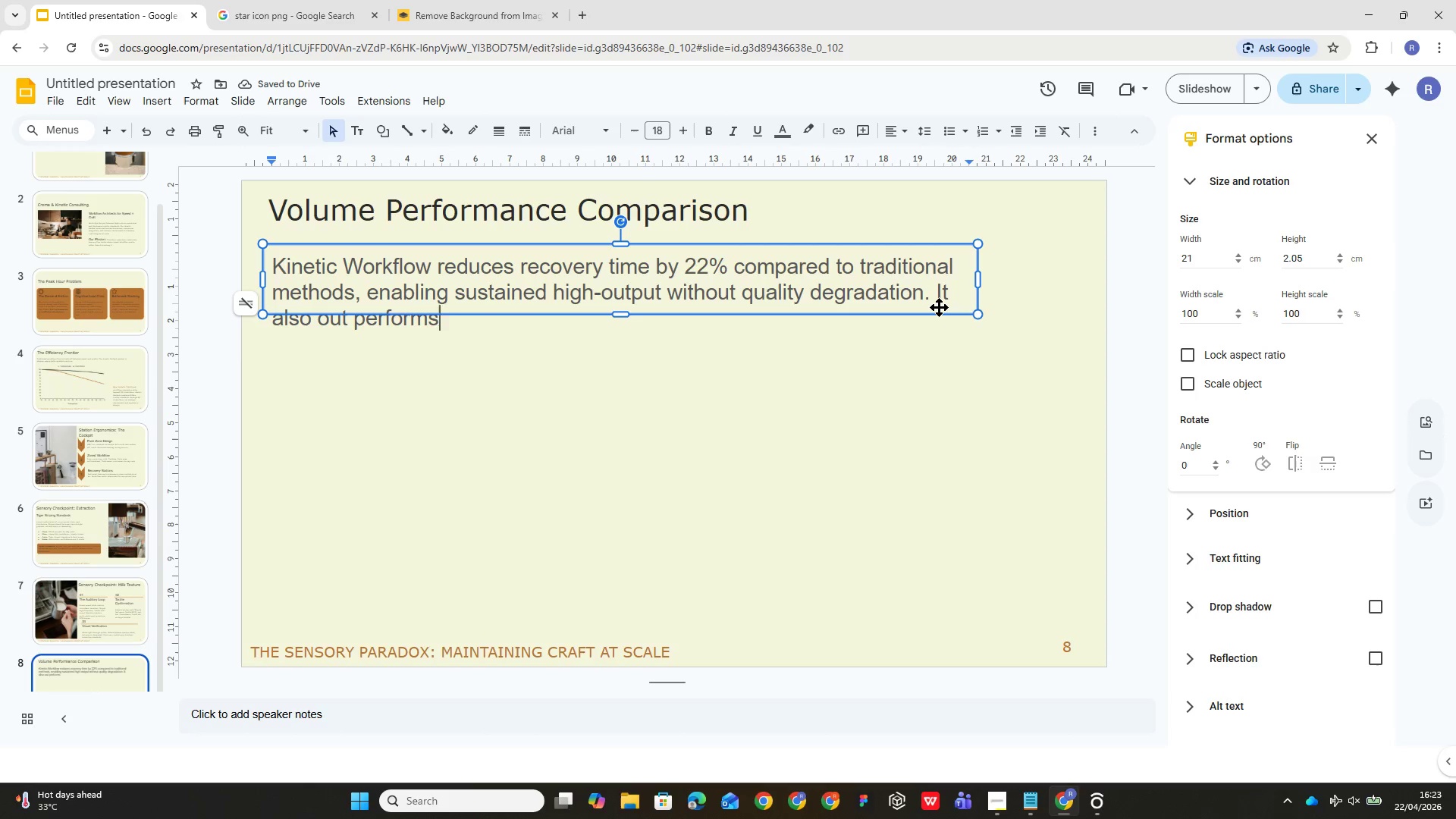 
key(ArrowLeft)
 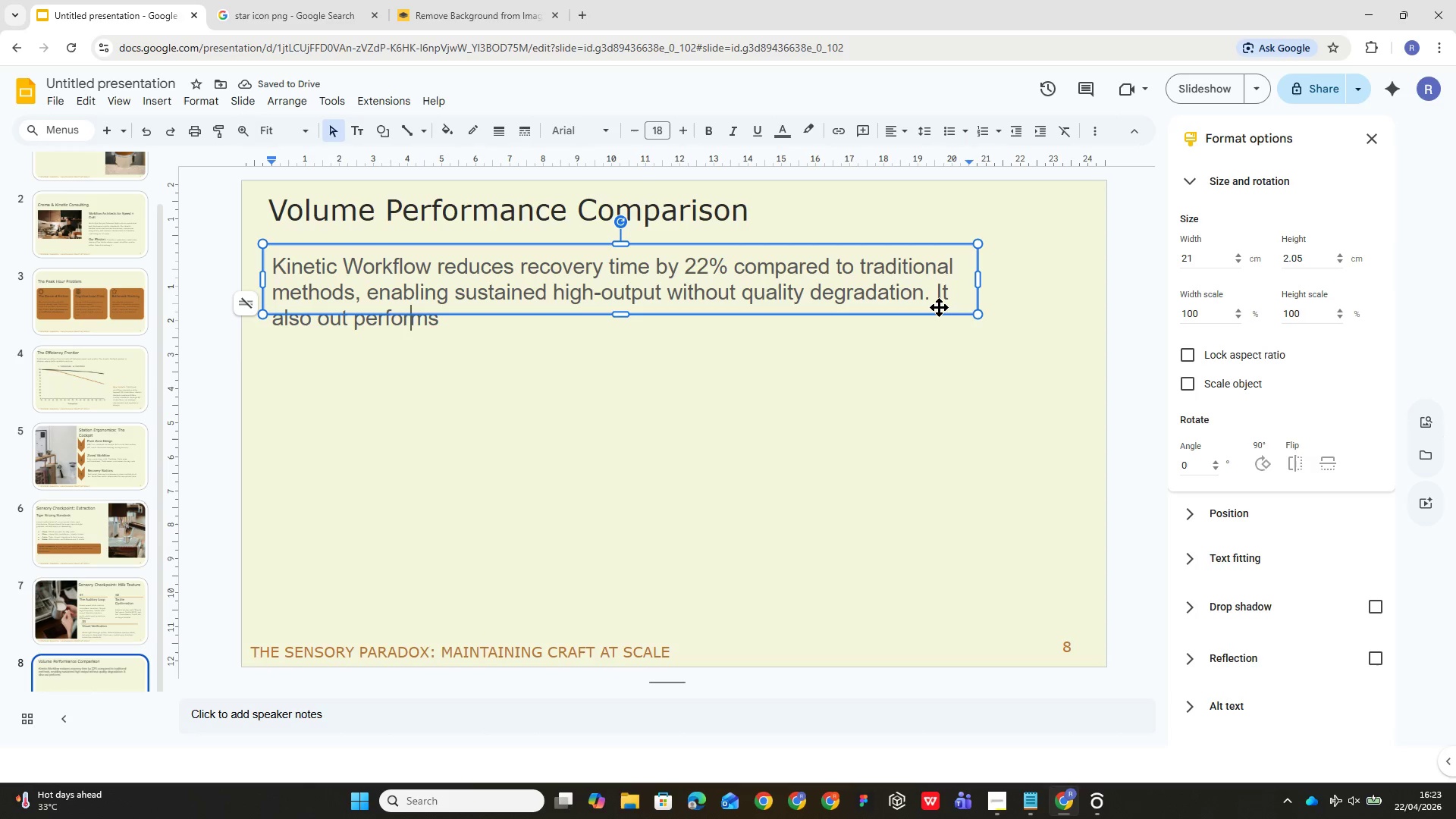 
key(ArrowLeft)
 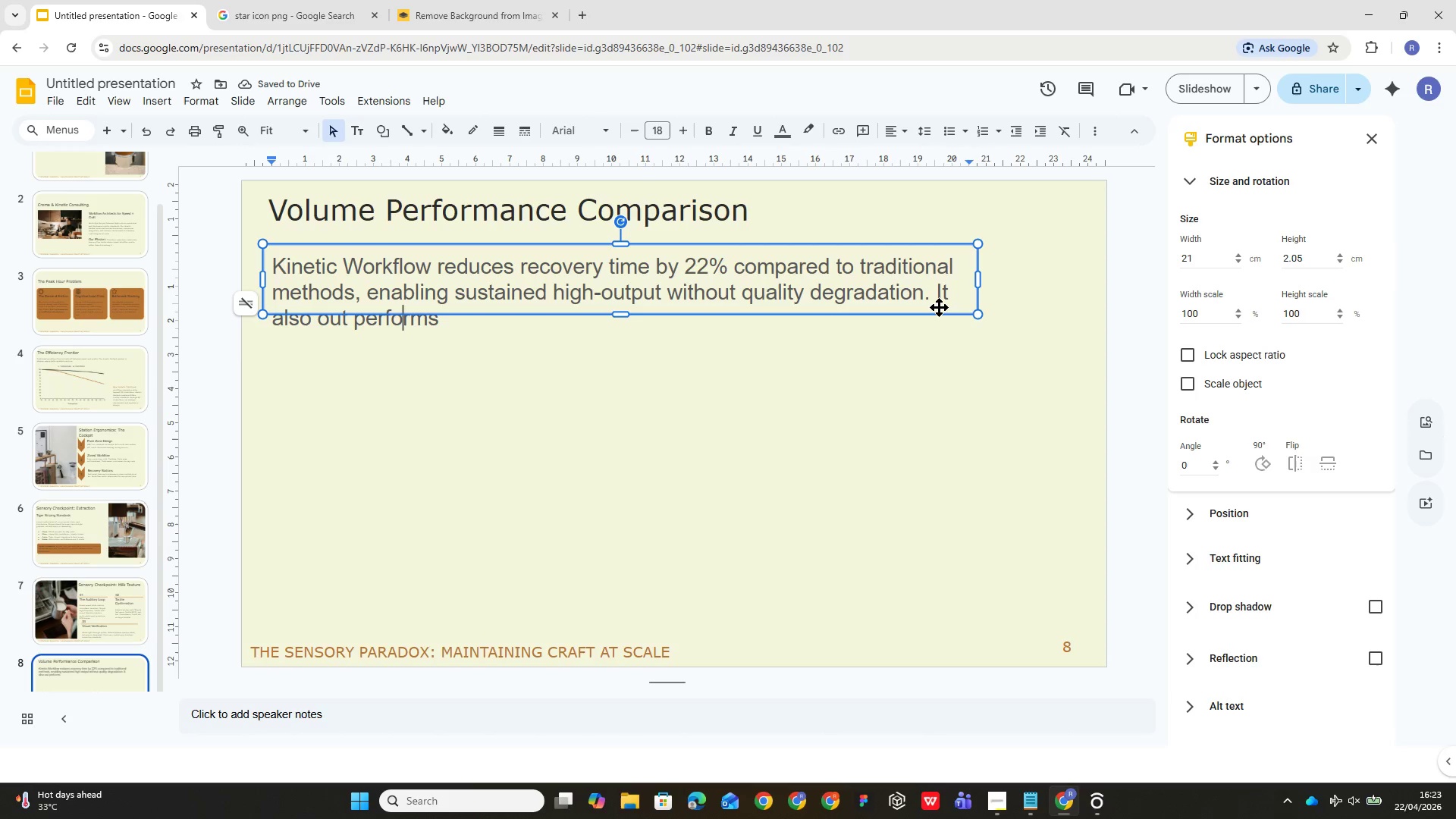 
key(ArrowLeft)
 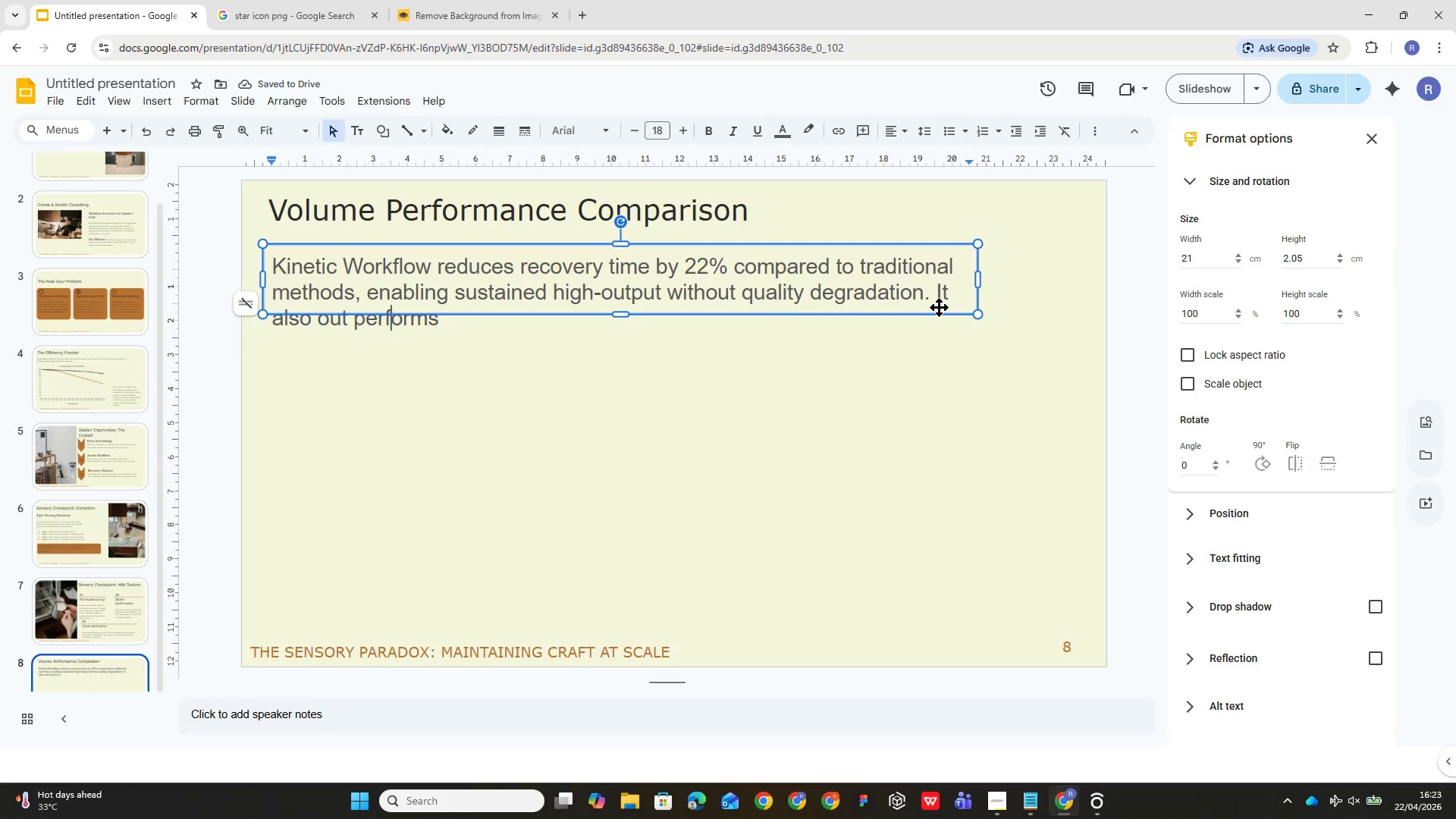 
key(ArrowLeft)
 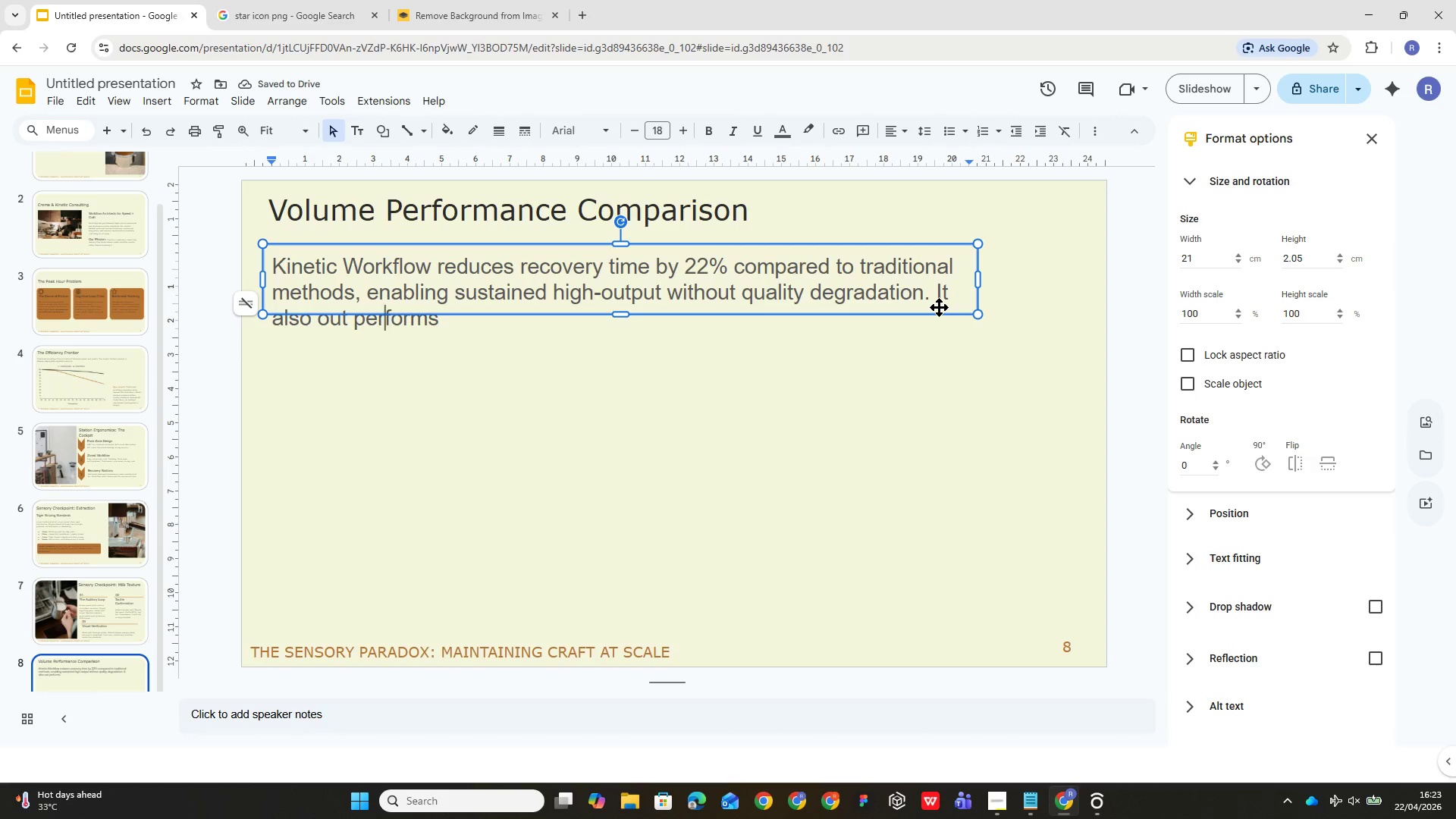 
key(ArrowLeft)
 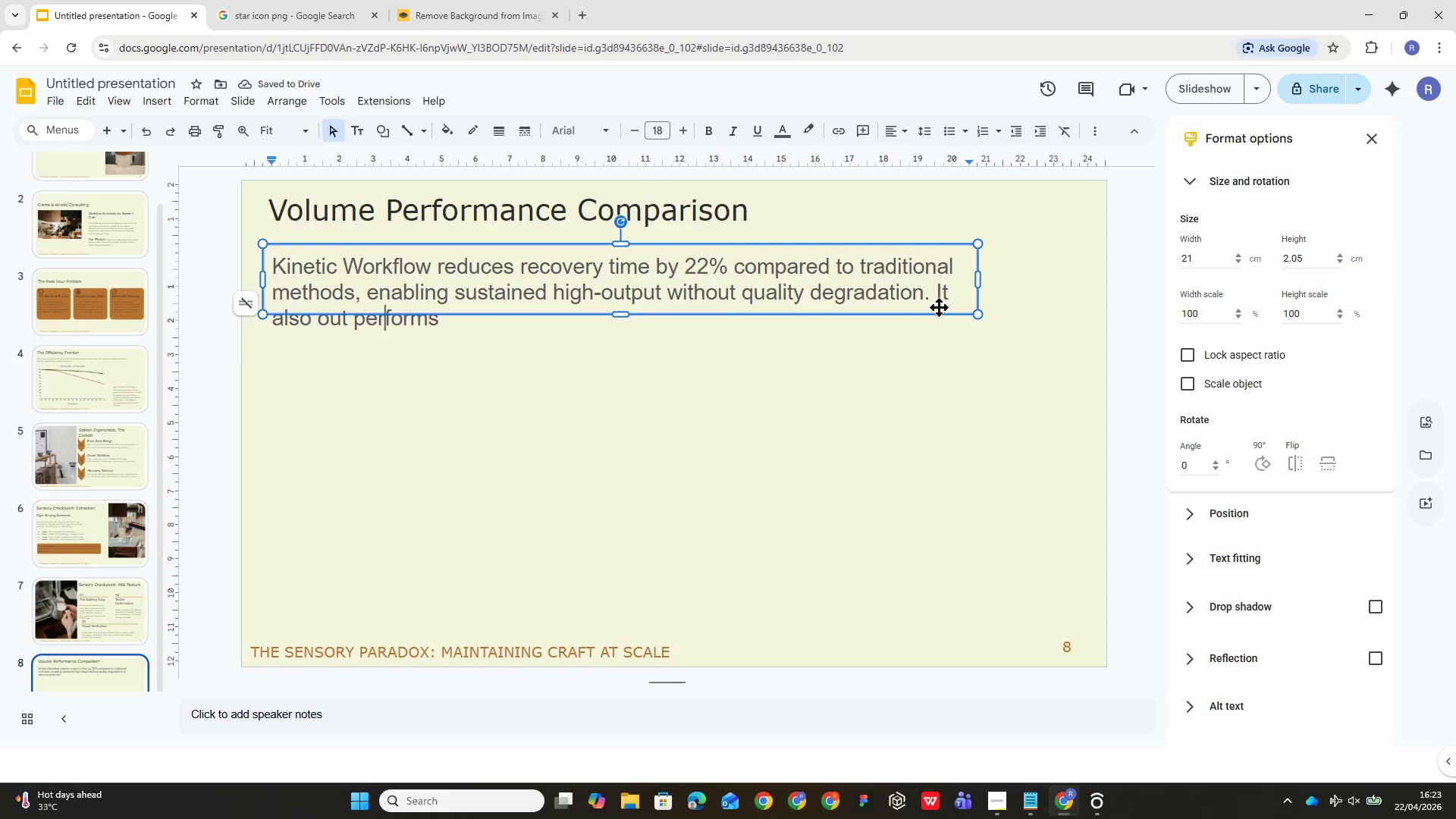 
key(ArrowLeft)
 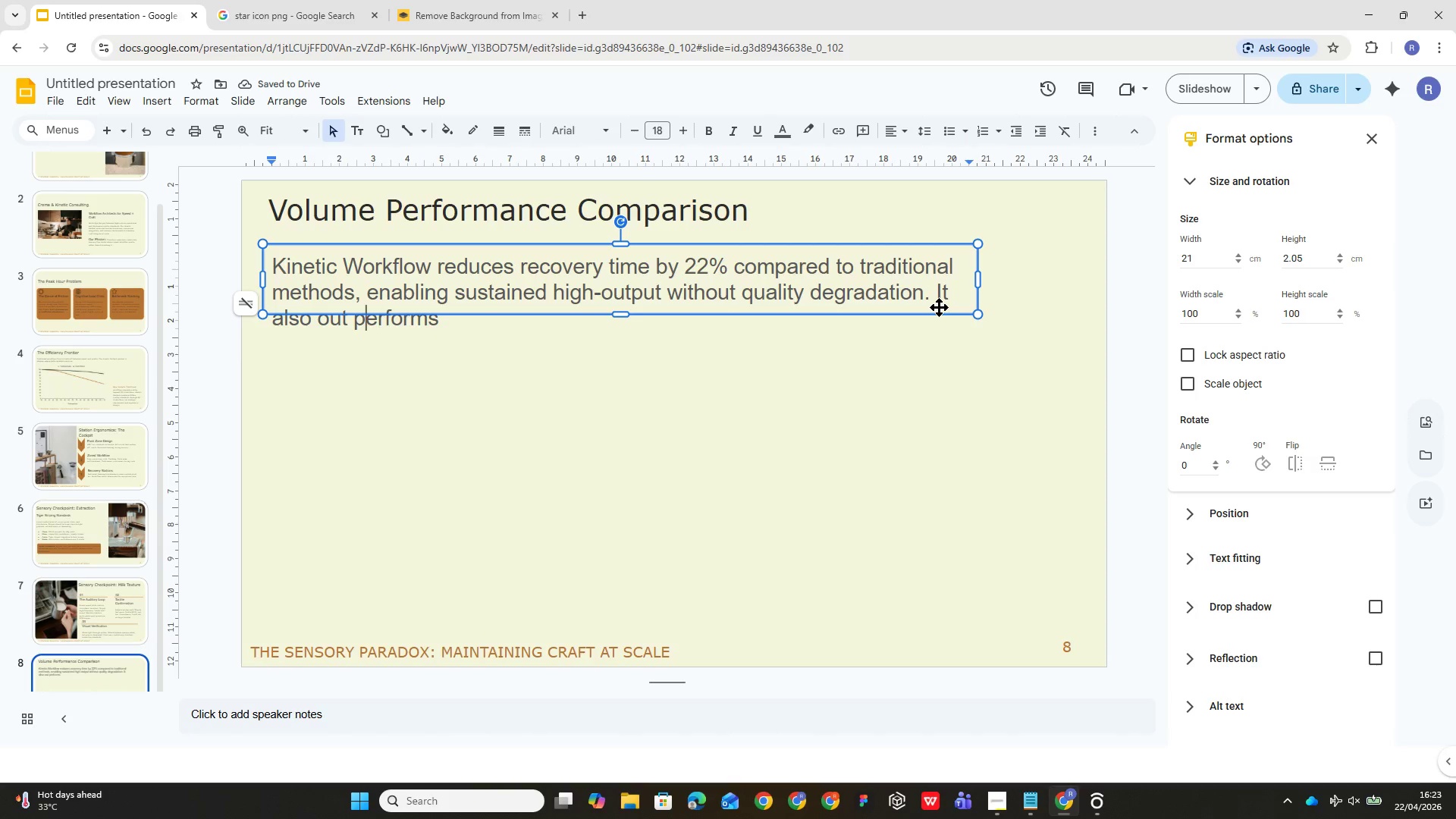 
key(ArrowLeft)
 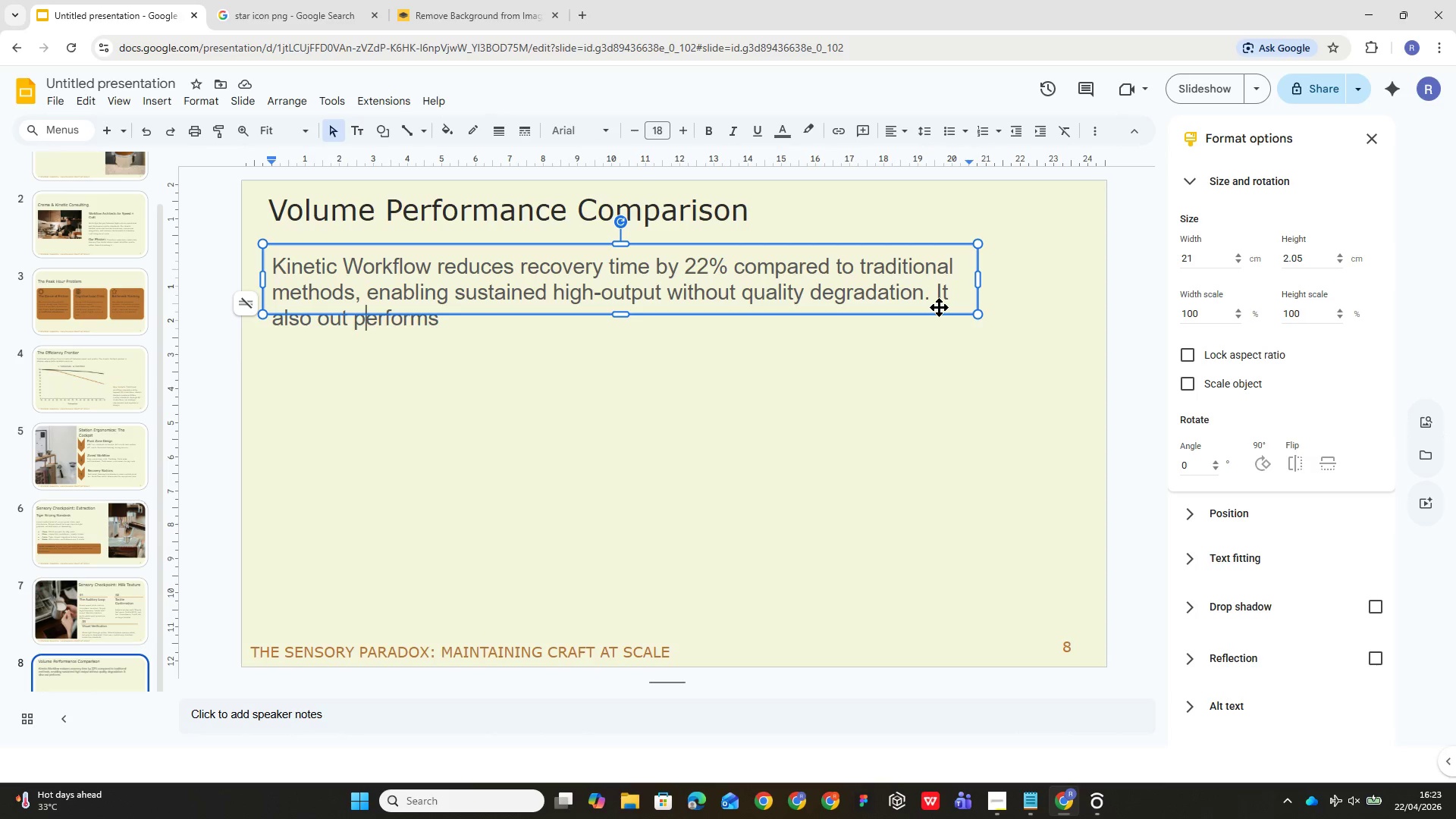 
key(ArrowLeft)
 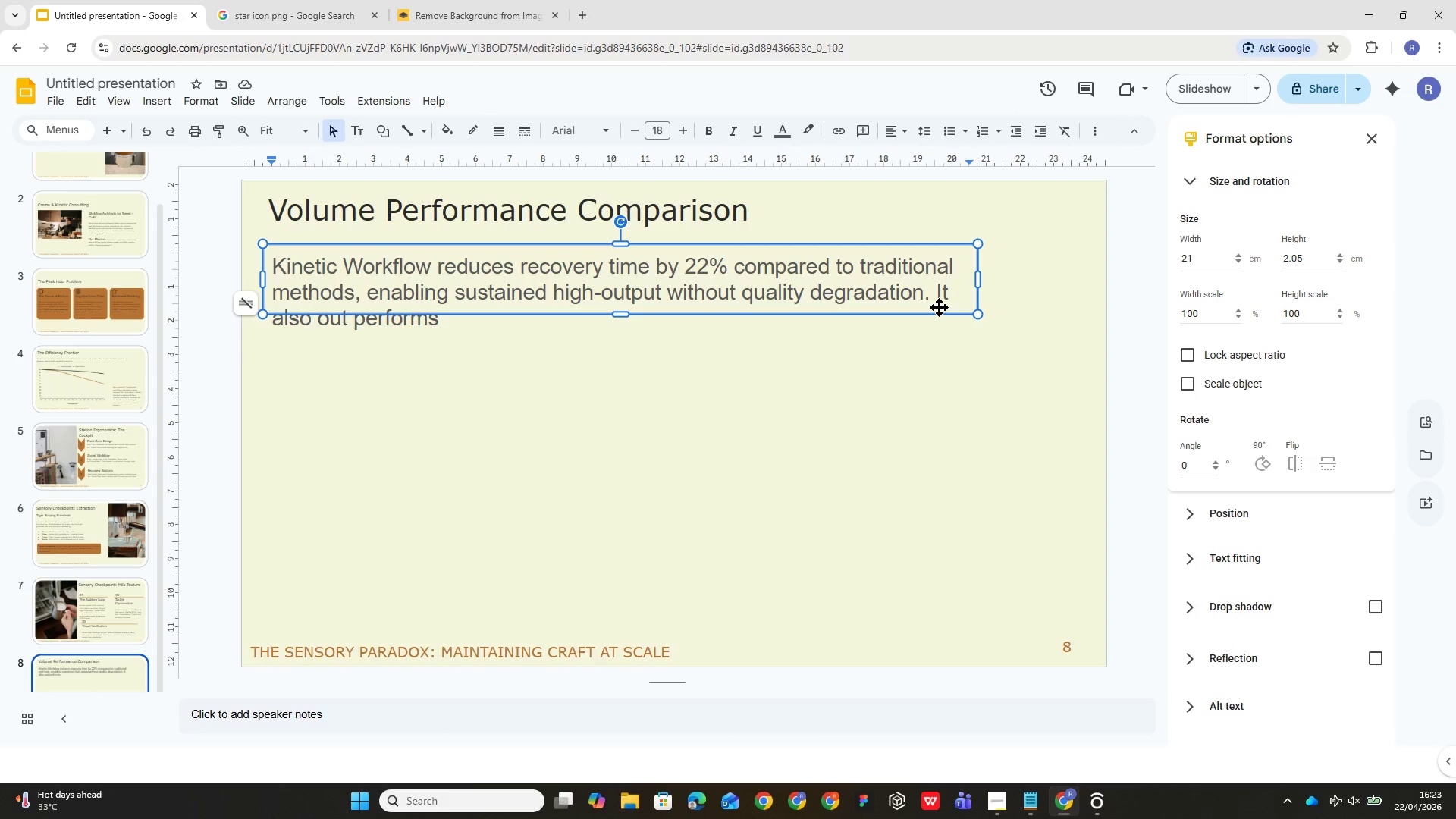 
key(Backspace)
 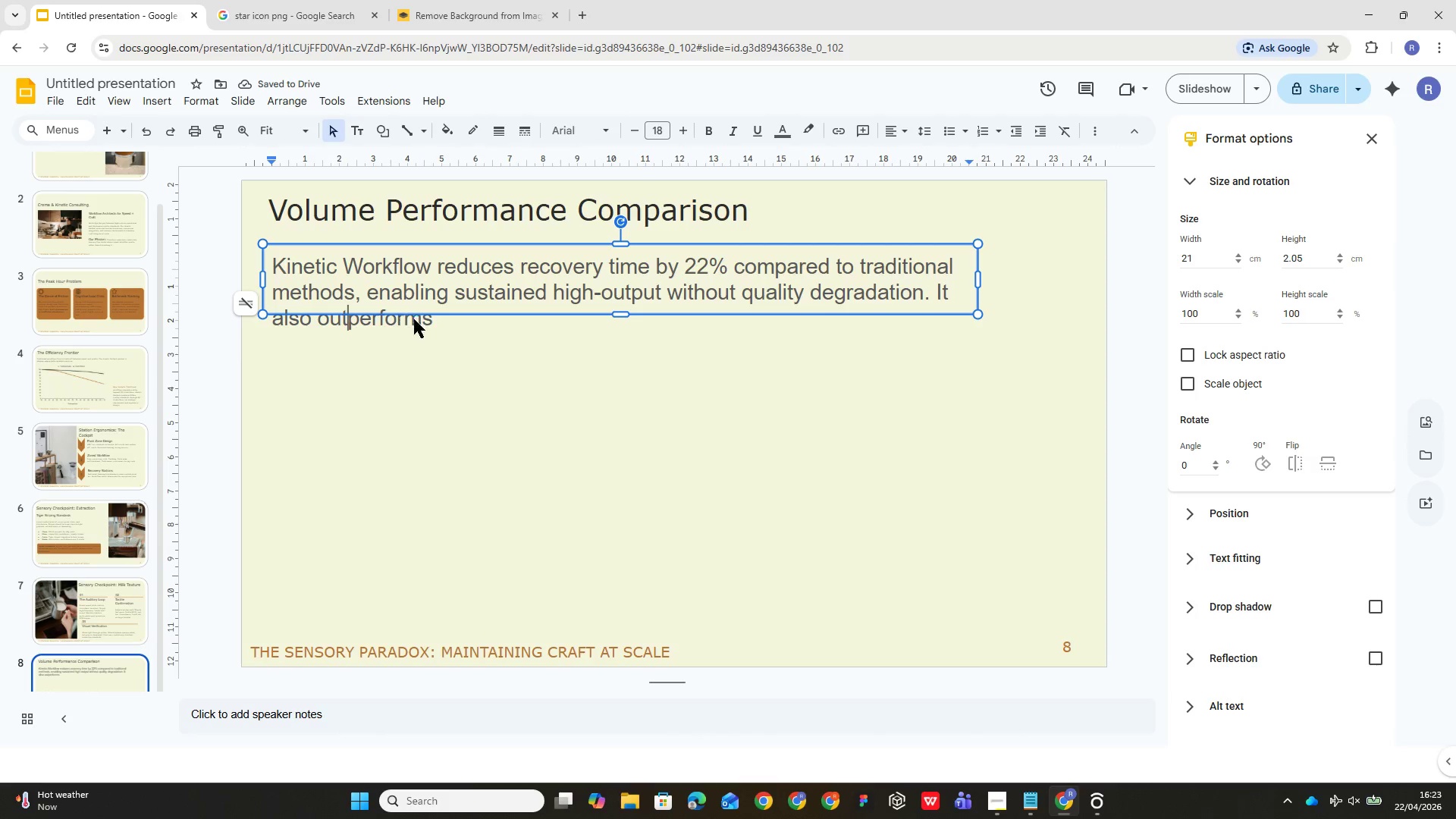 
left_click([436, 321])
 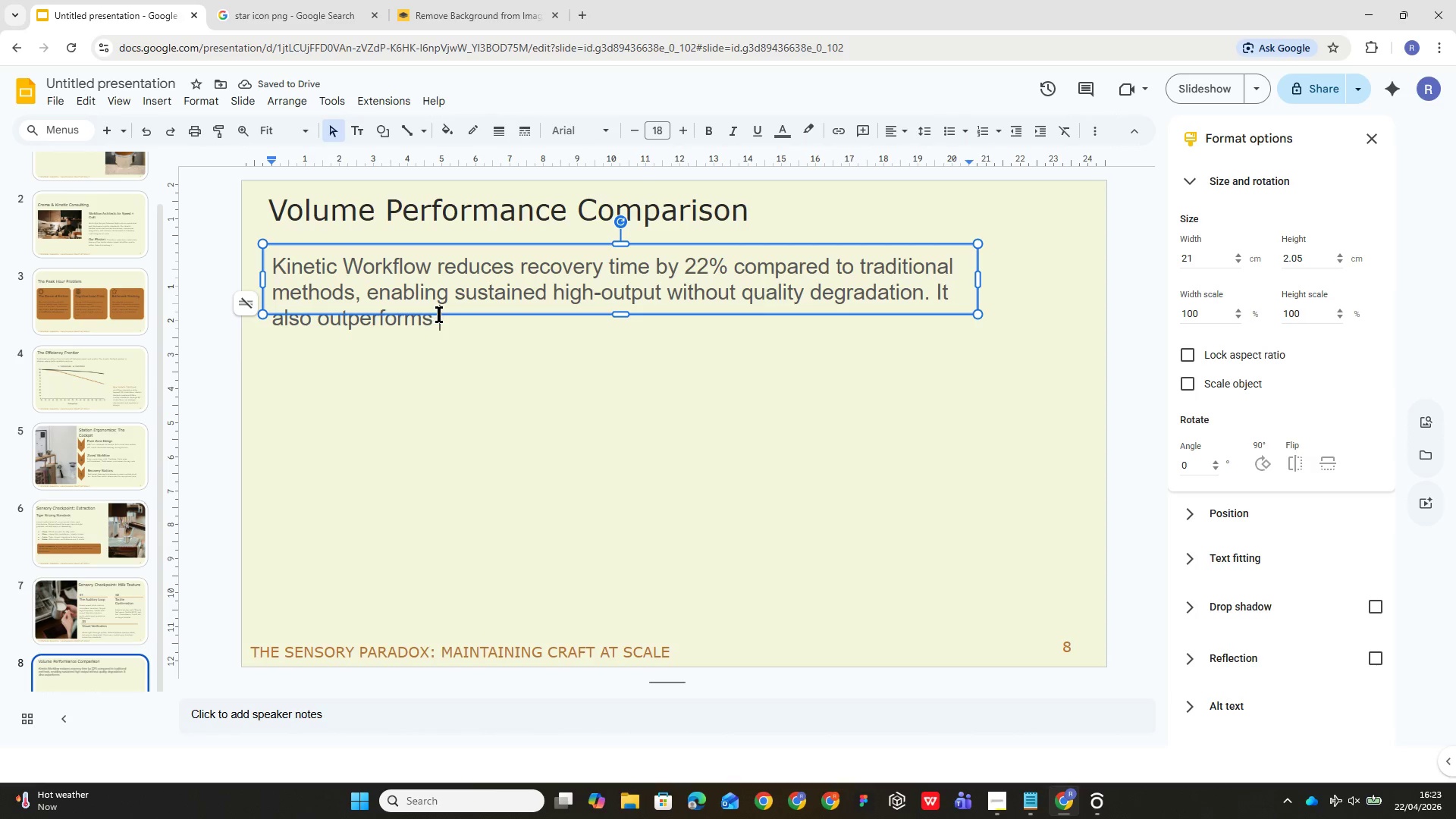 
left_click([439, 314])
 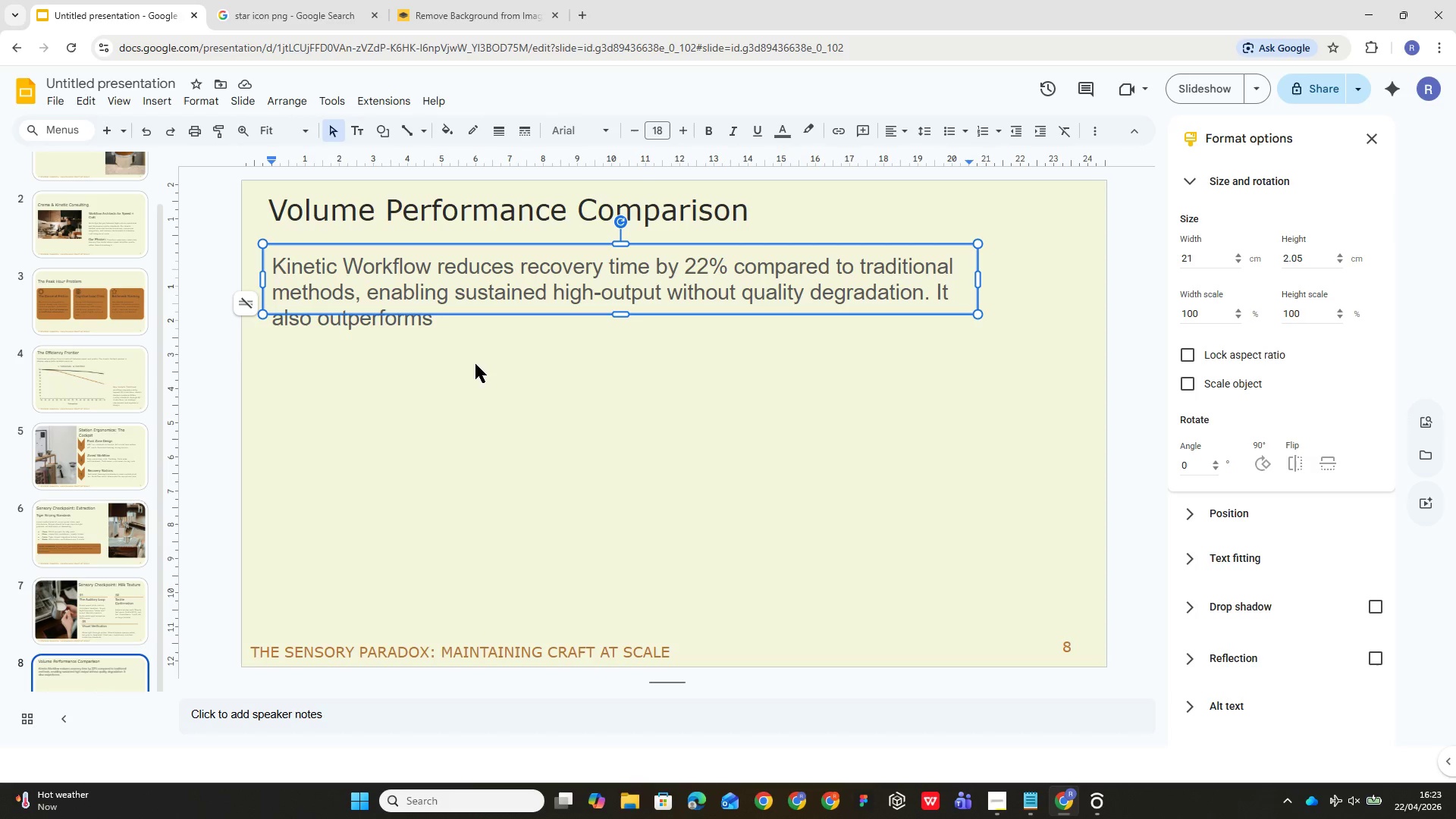 
wait(5.33)
 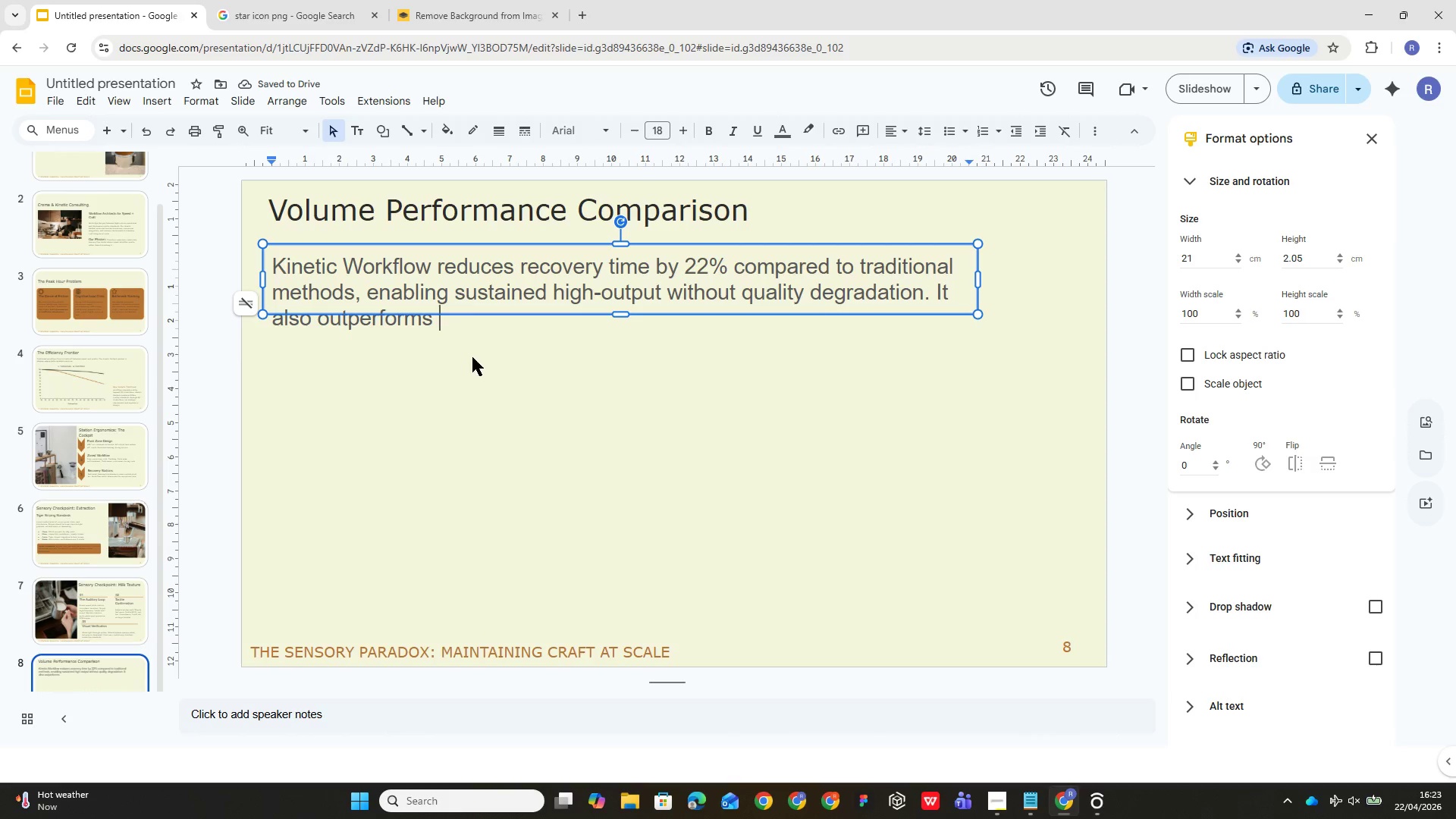 
type(Traditional e)
key(Backspace)
type(methods across every critical metric)
 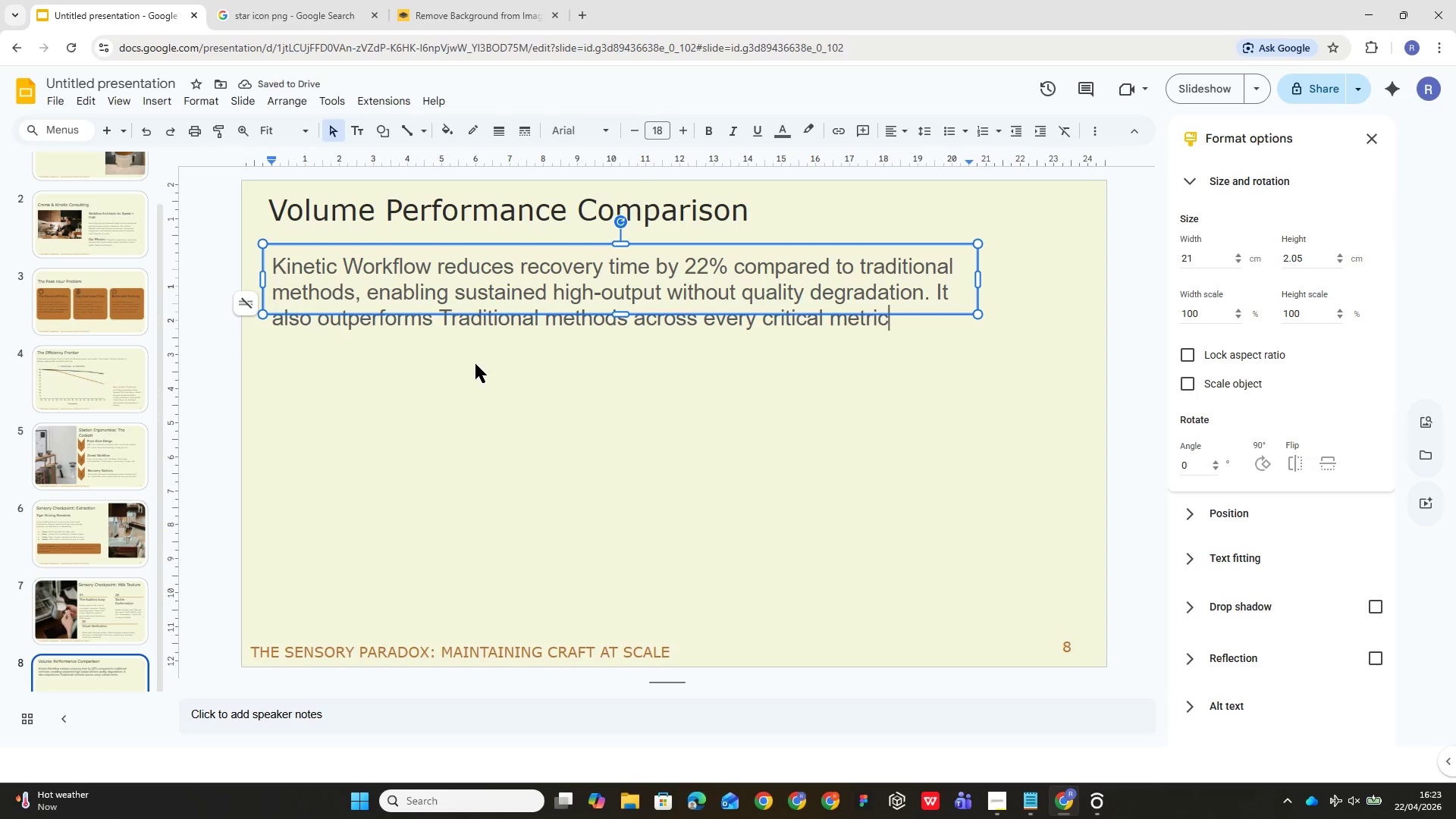 
type(. The bu)
key(Backspace)
type(iggest )
 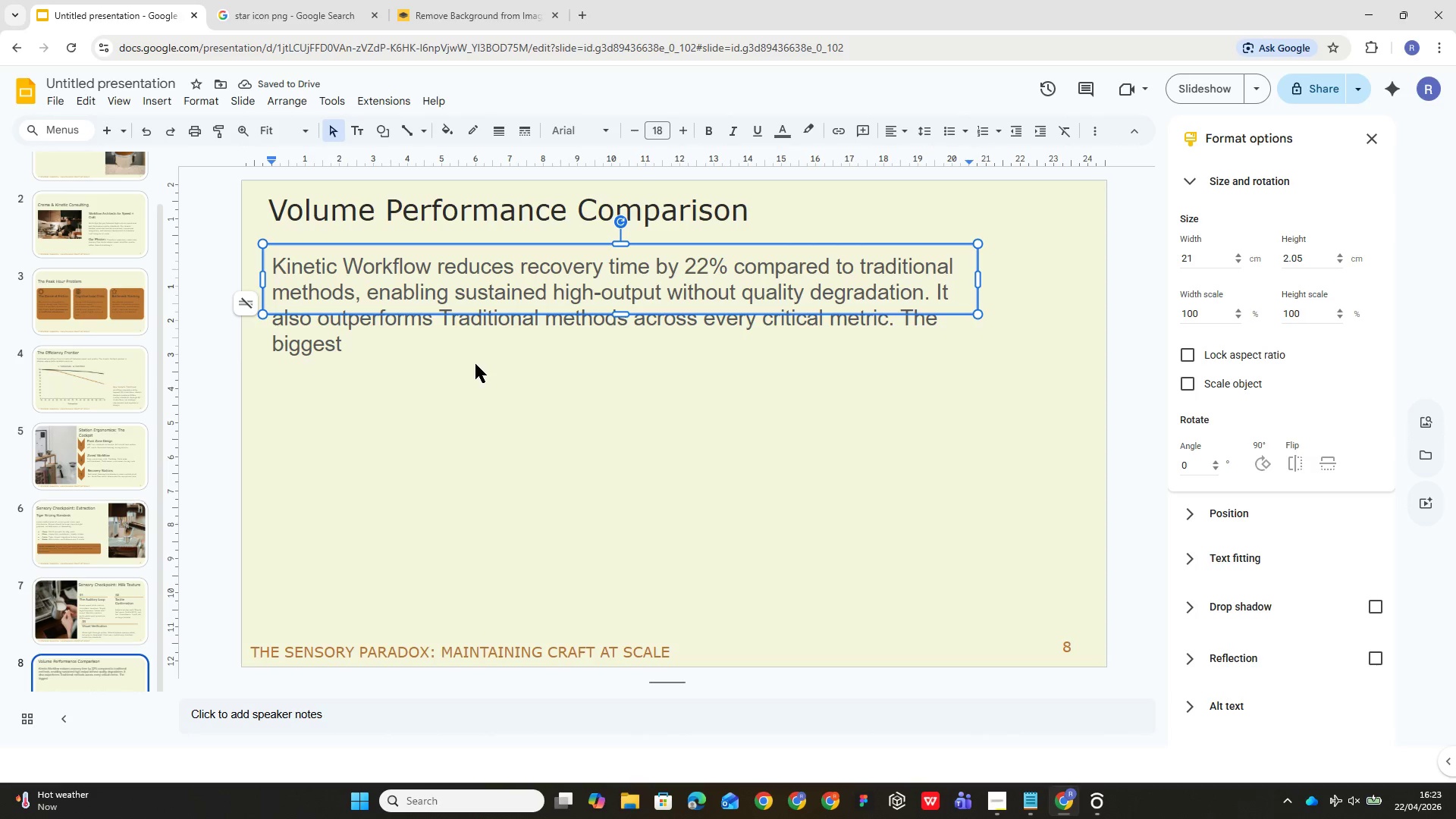 
type(gains come from a dramatically )
 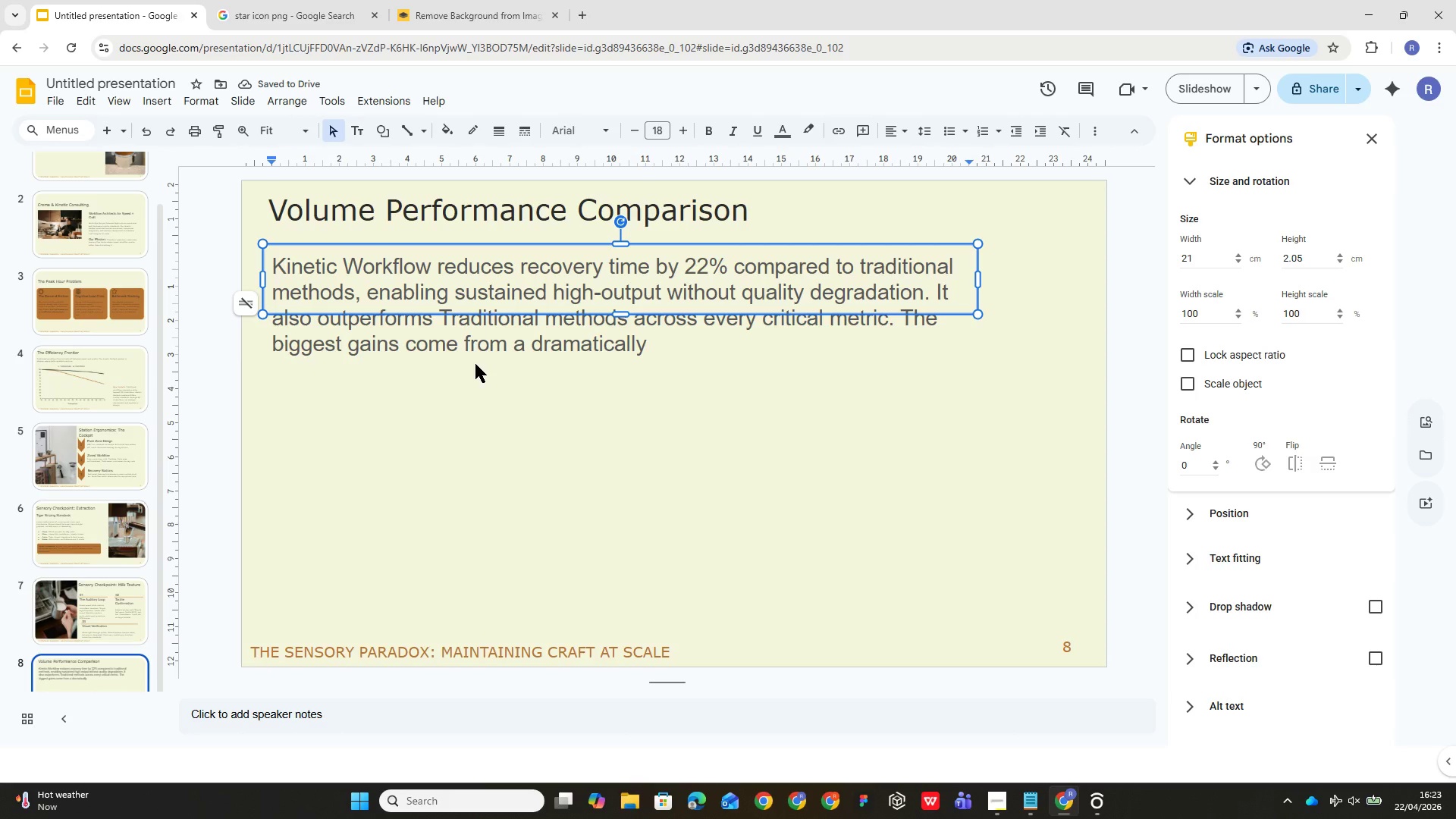 
wait(5.19)
 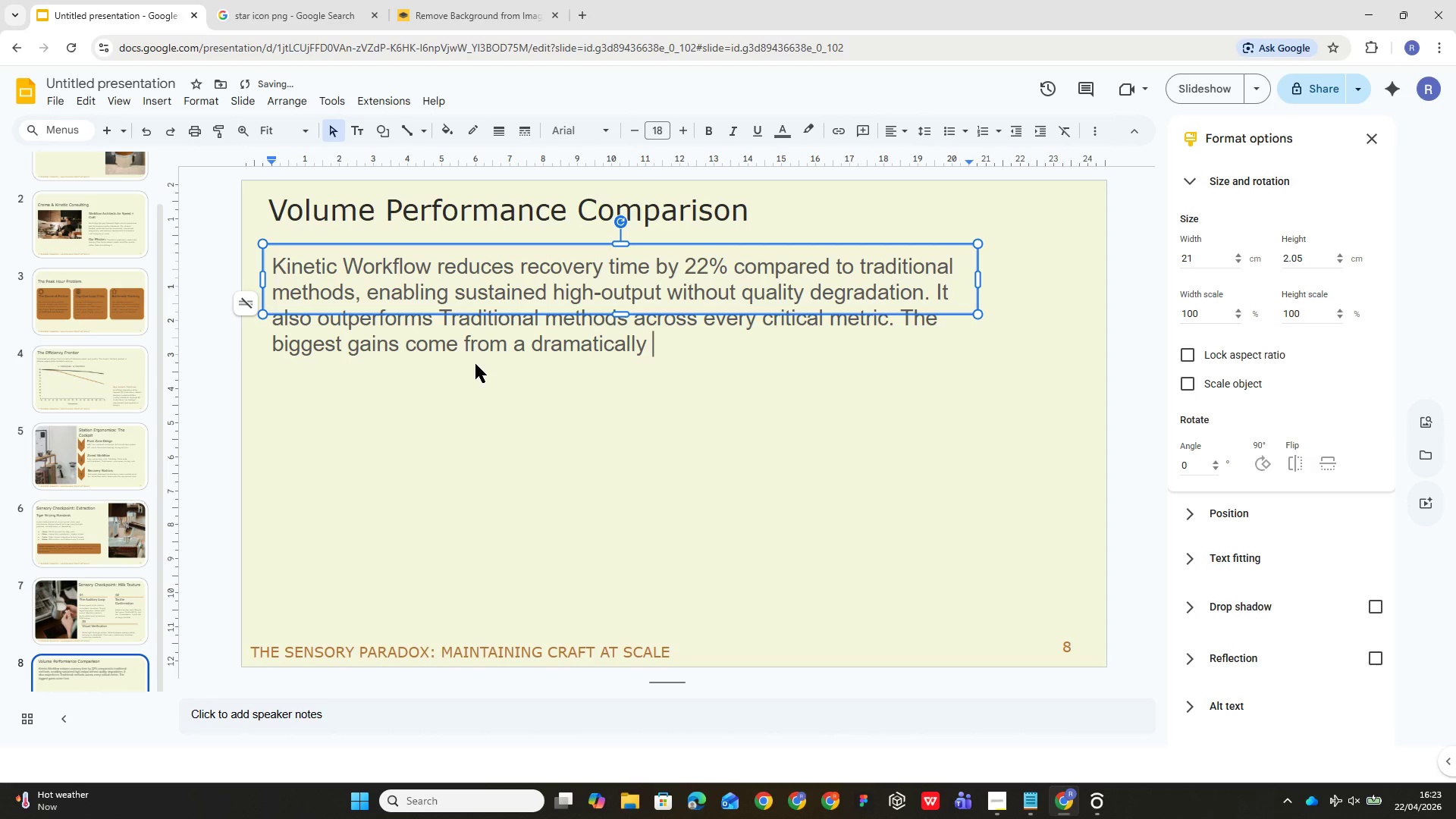 
type(wider quality window )
 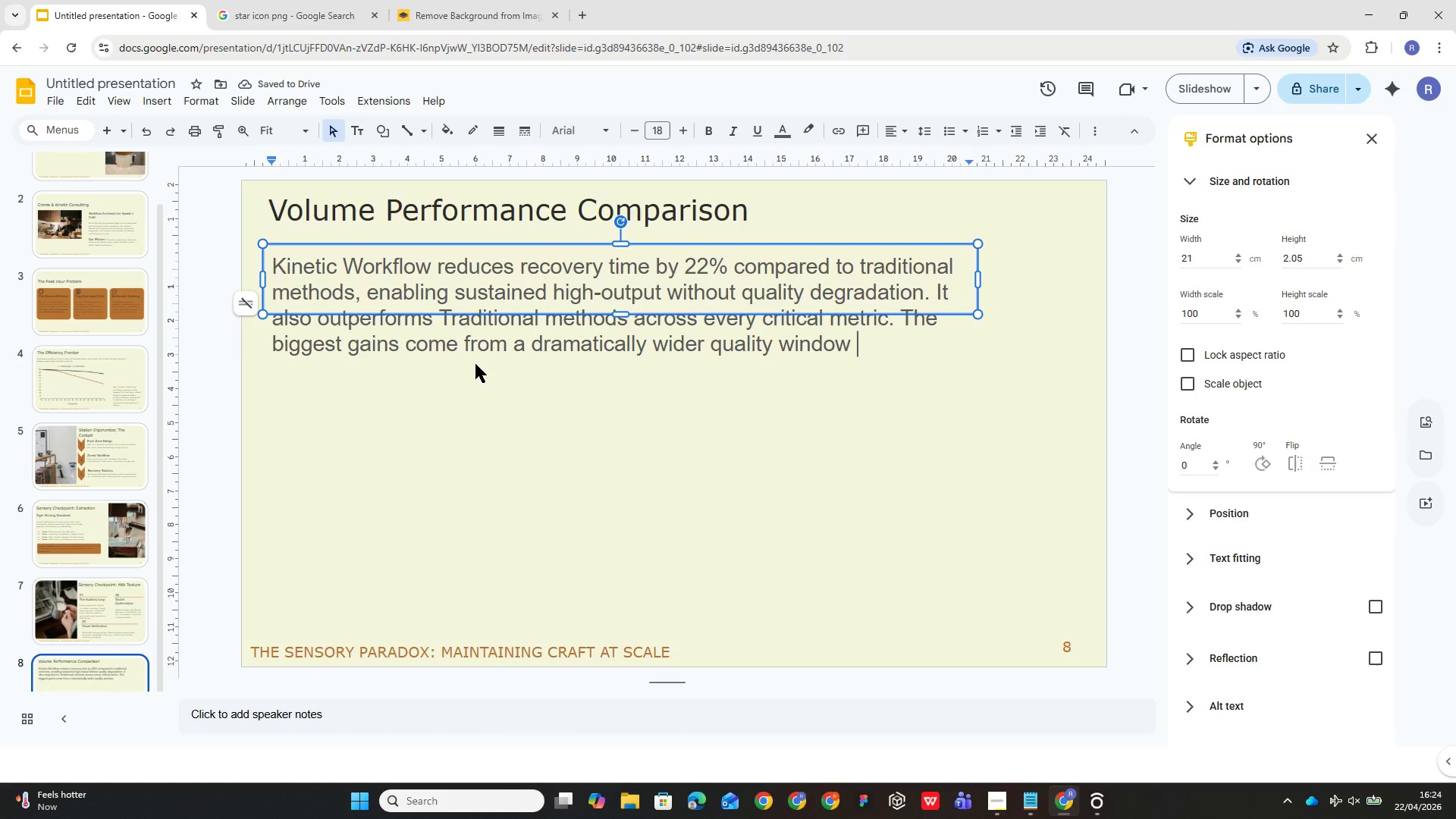 
wait(7.34)
 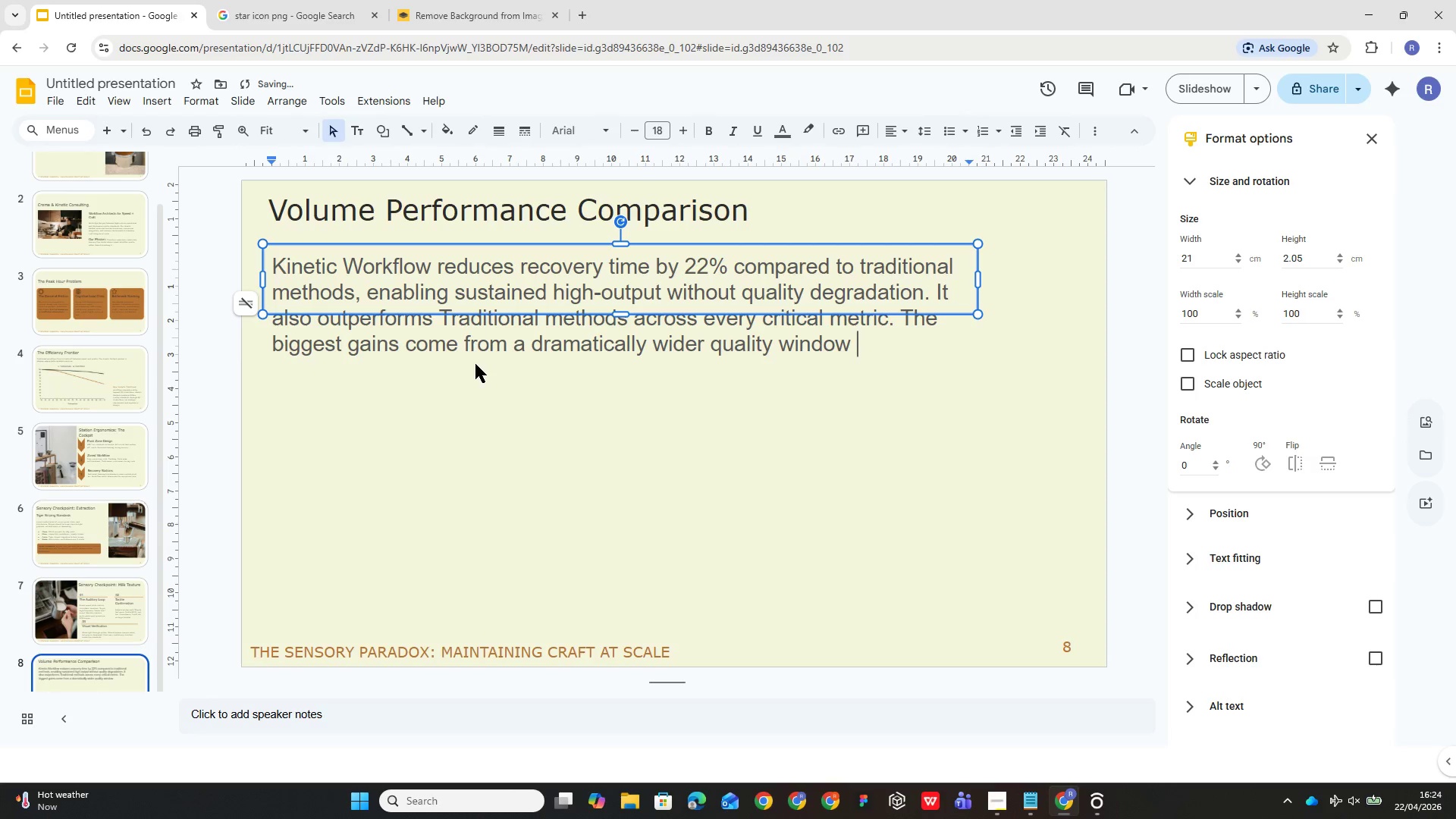 
type(and lower downtime)
 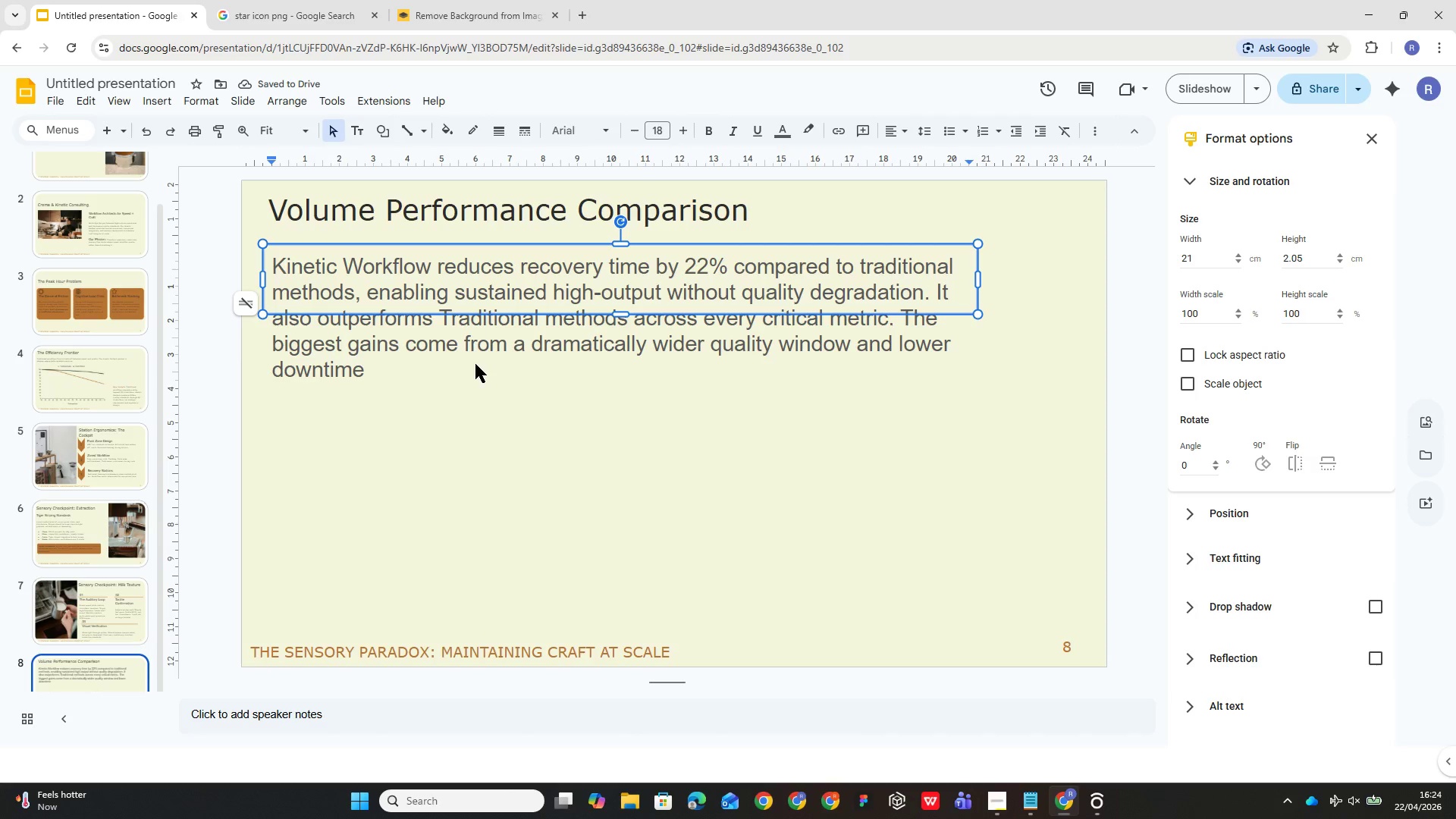 
type(, with faster reset time )
key(Backspace)
type(s )
 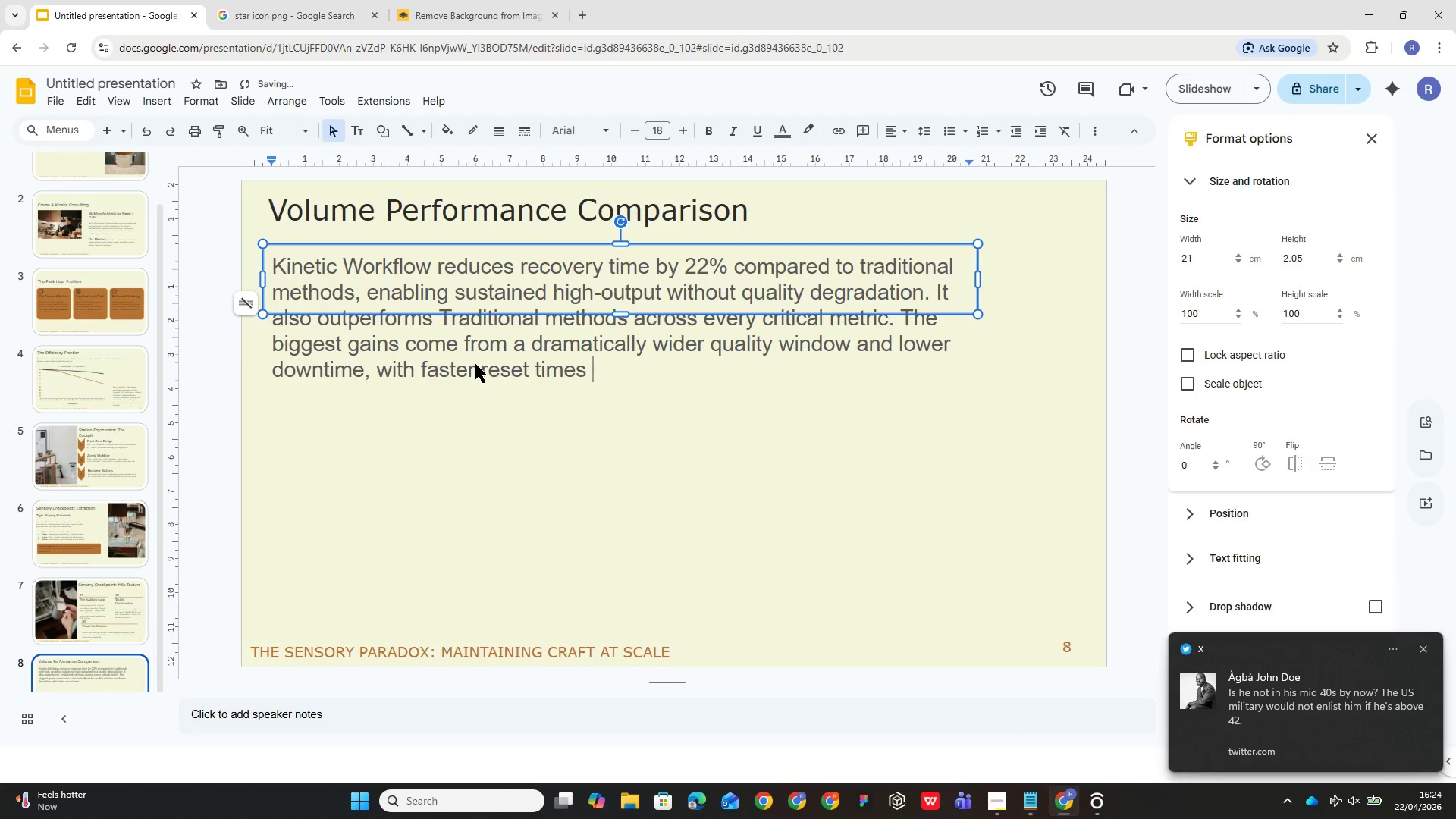 
type(supporting higher )
 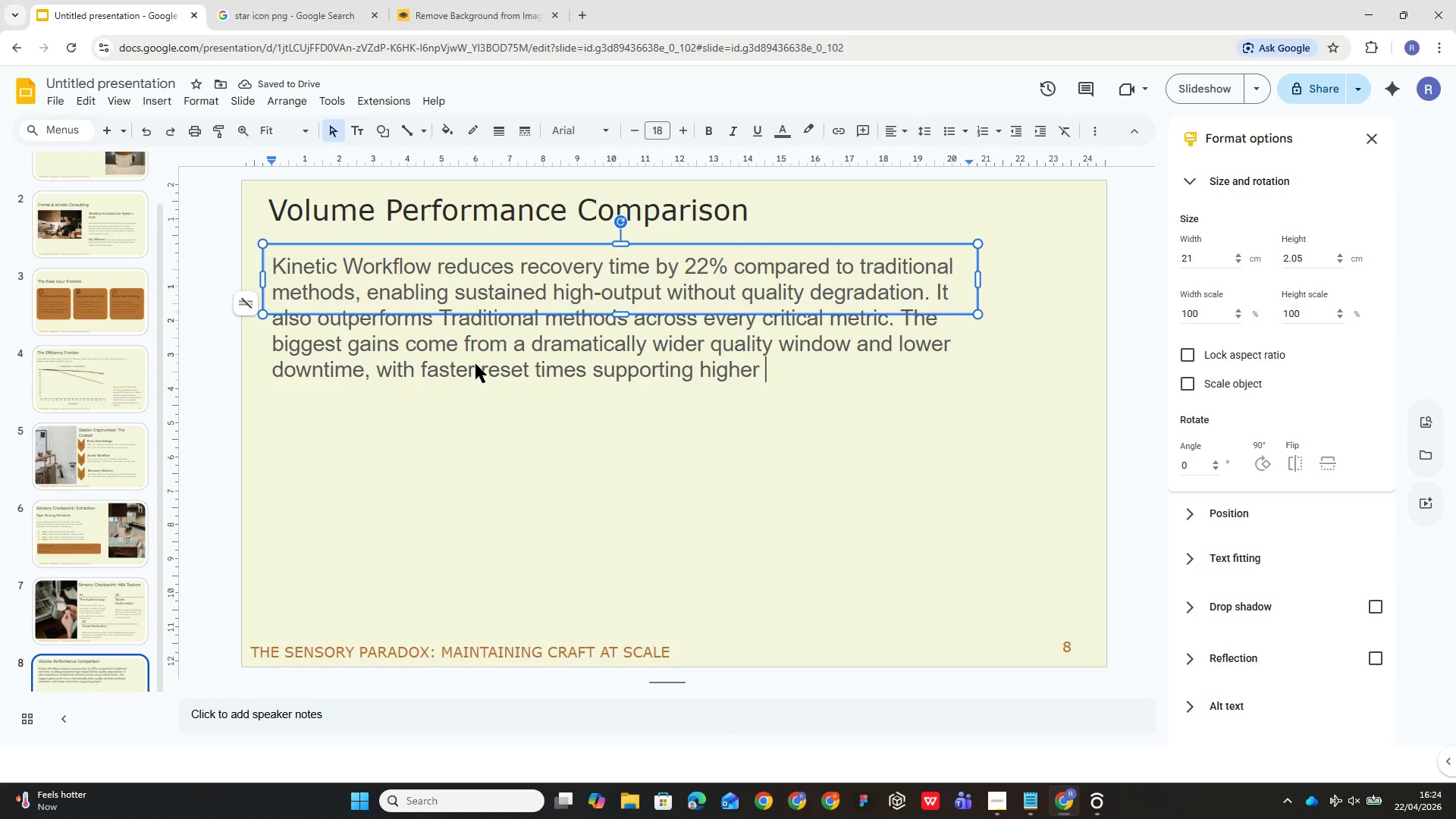 
type(ss)
key(Backspace)
type(ustained outou)
key(Backspace)
type(put.)
 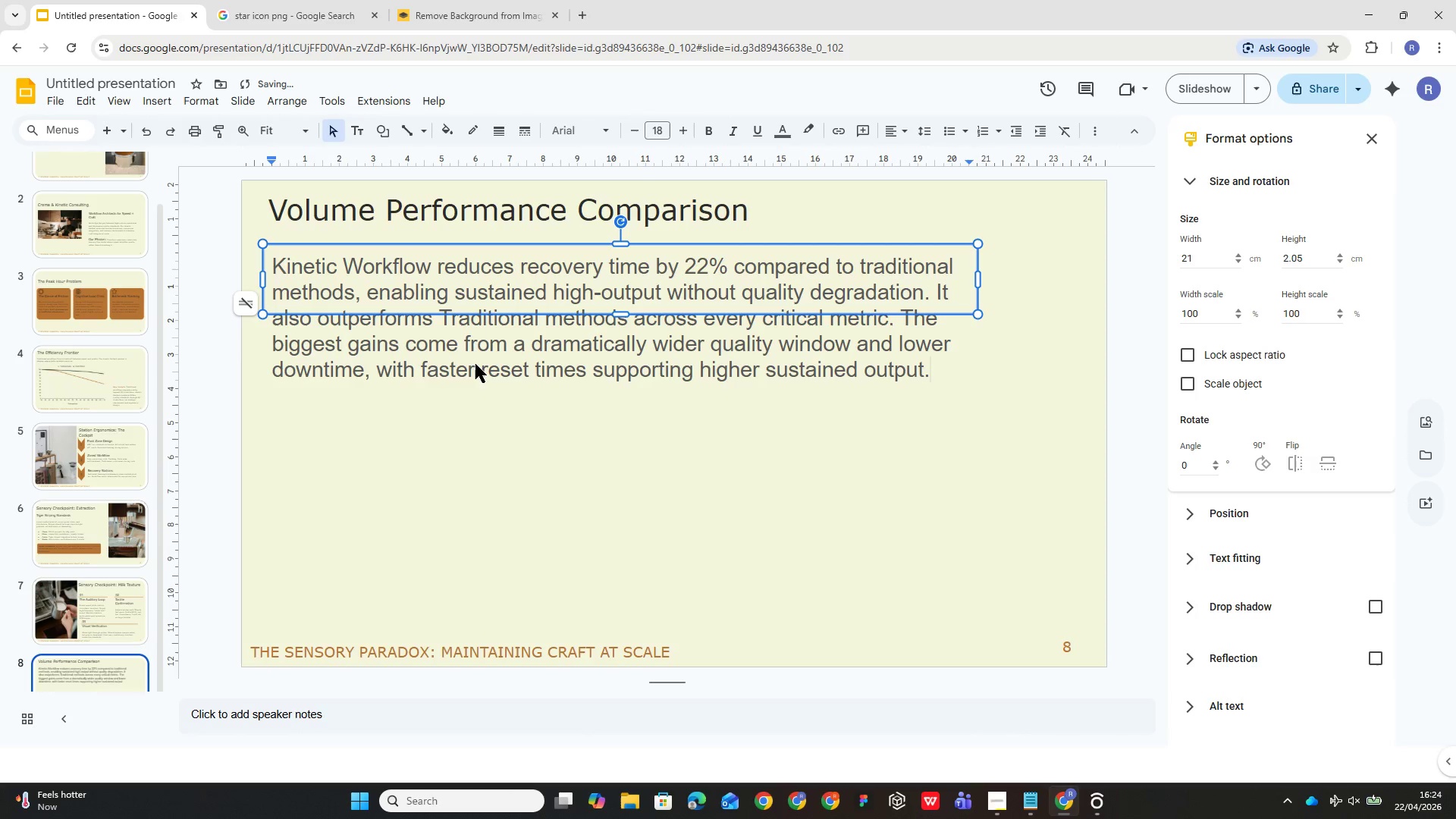 
key(Control+A)
 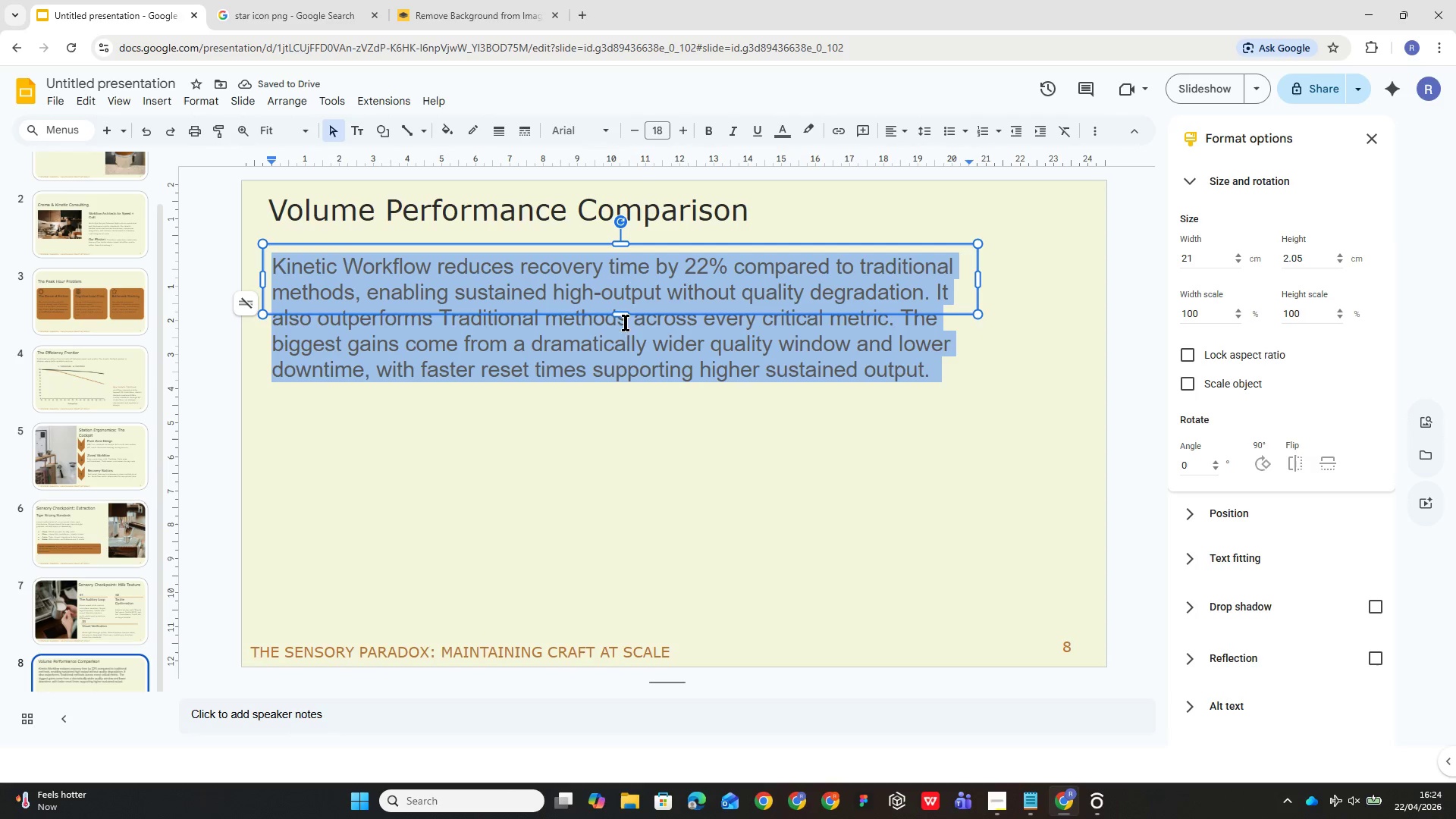 
left_click_drag(start_coordinate=[623, 313], to_coordinate=[627, 389])
 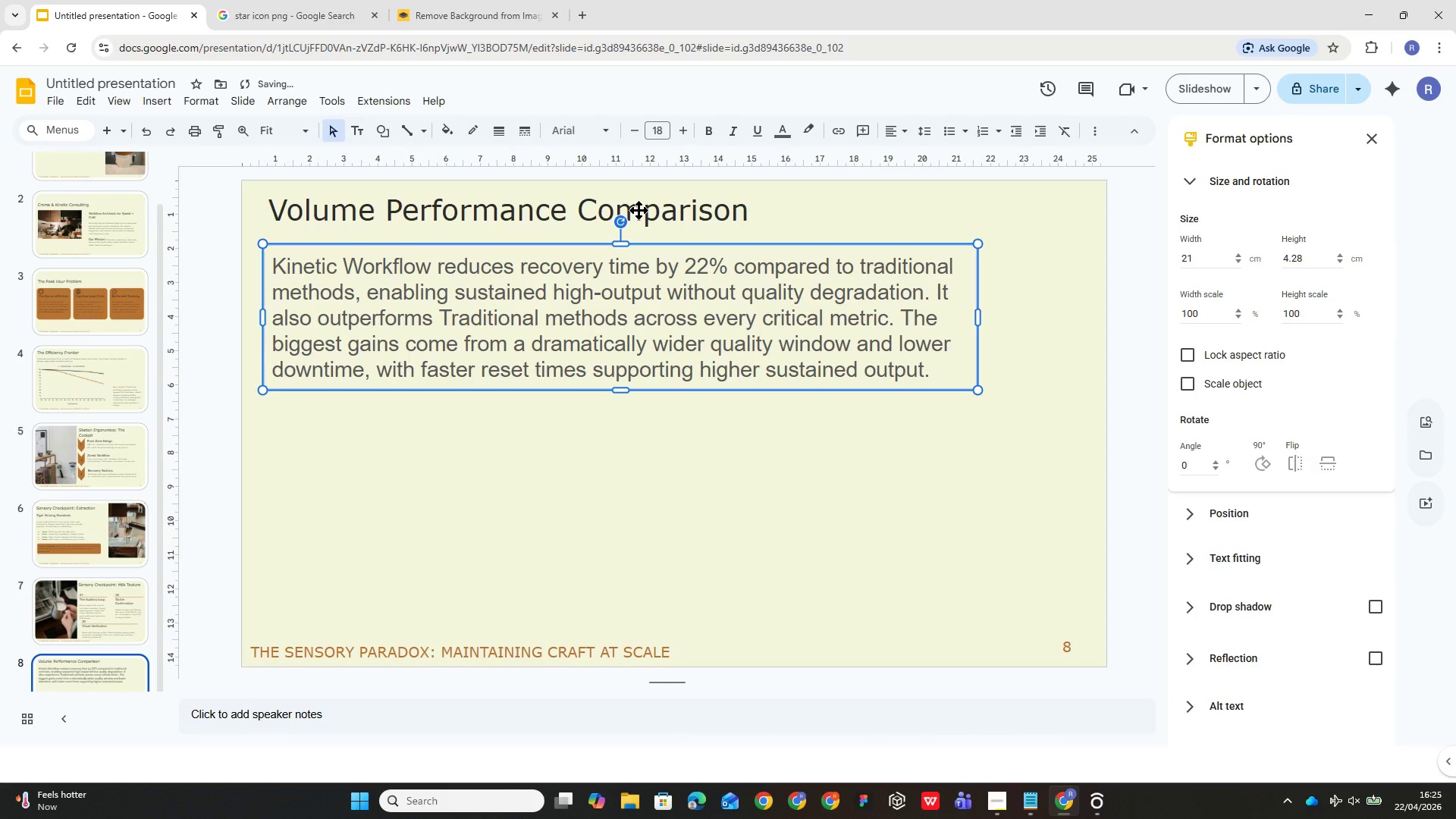 
left_click([696, 304])
 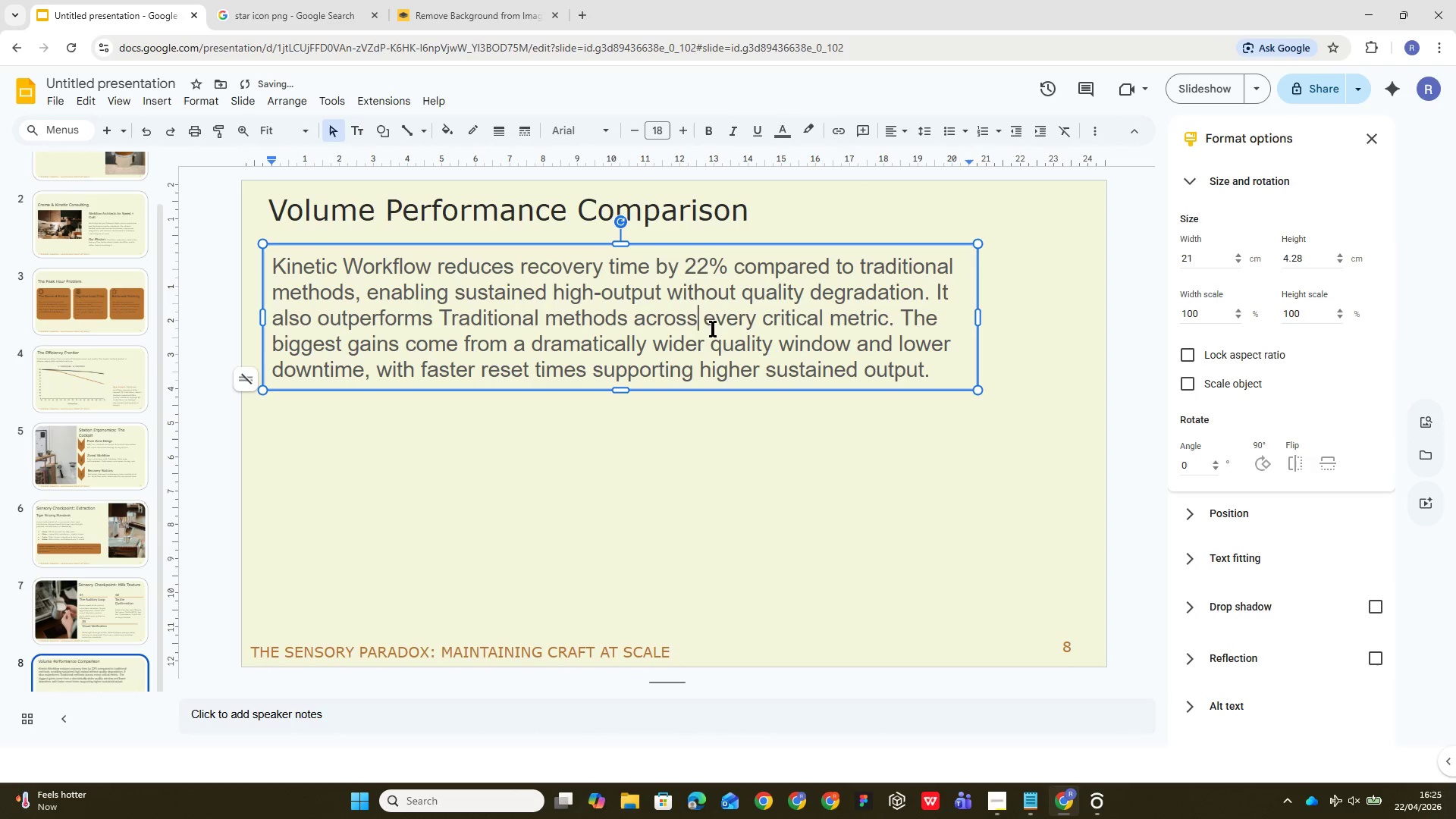 
key(Control+A)
 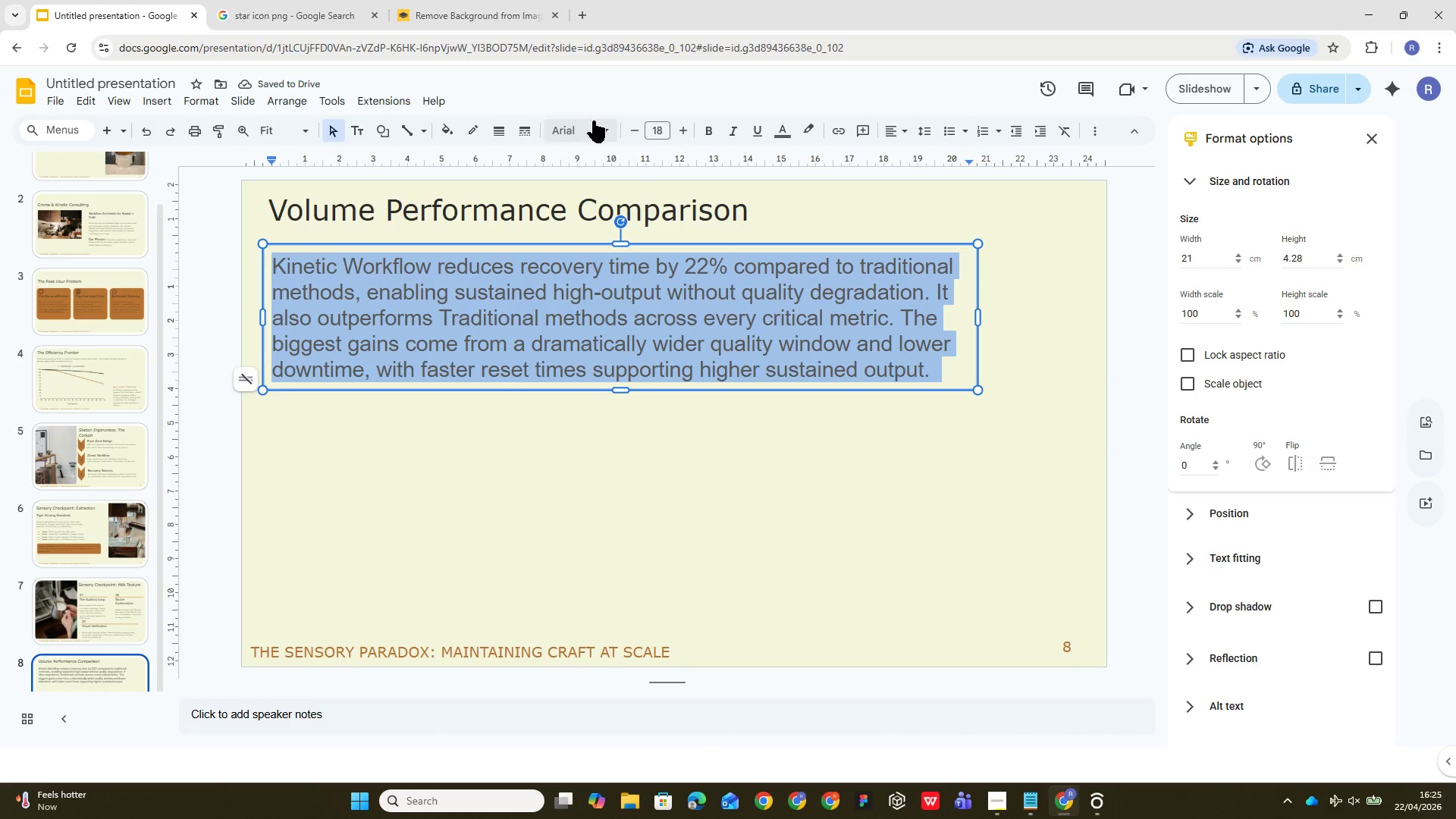 
left_click([597, 128])
 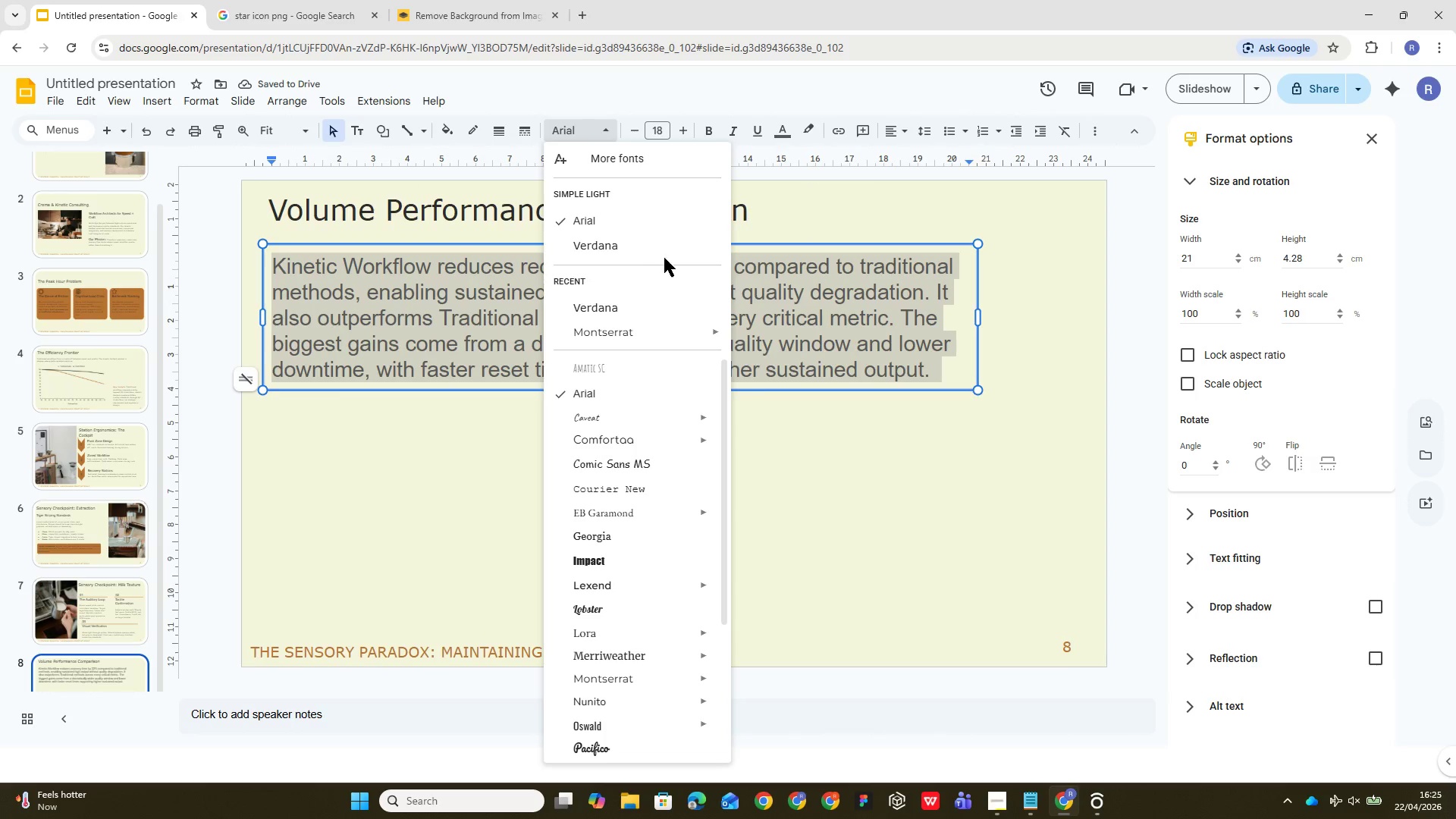 
left_click([665, 247])
 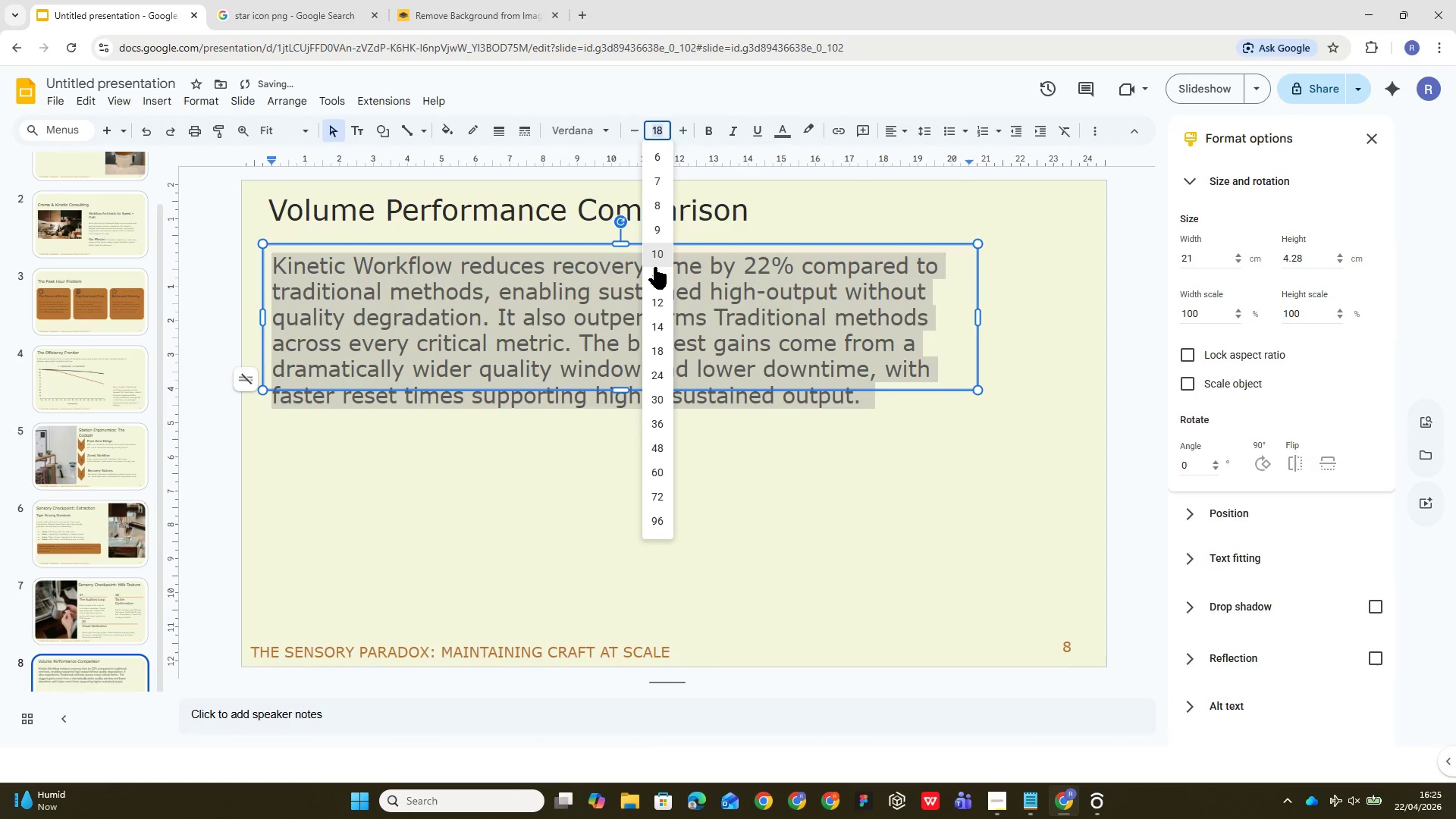 
left_click([657, 306])
 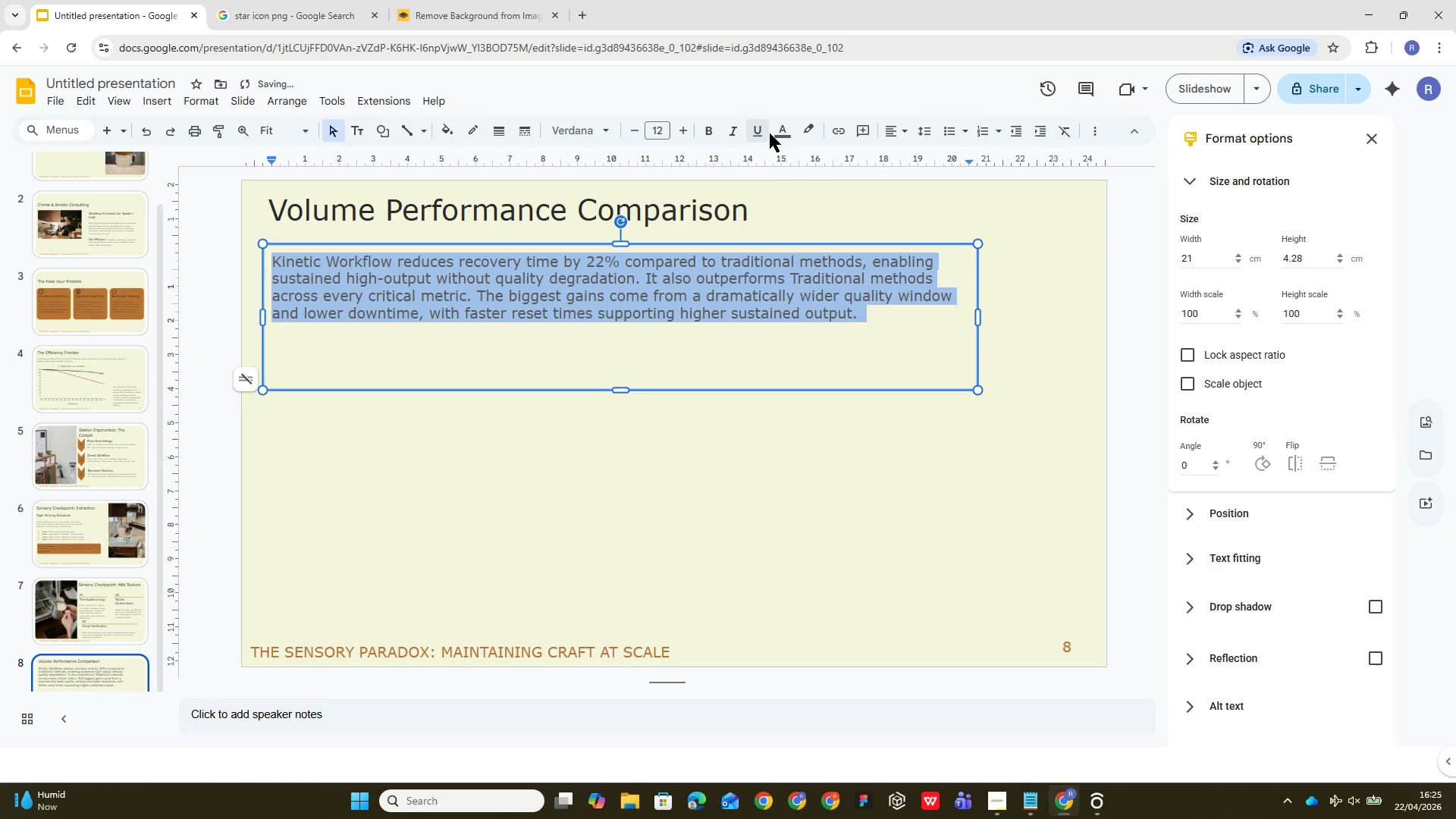 
left_click([776, 128])
 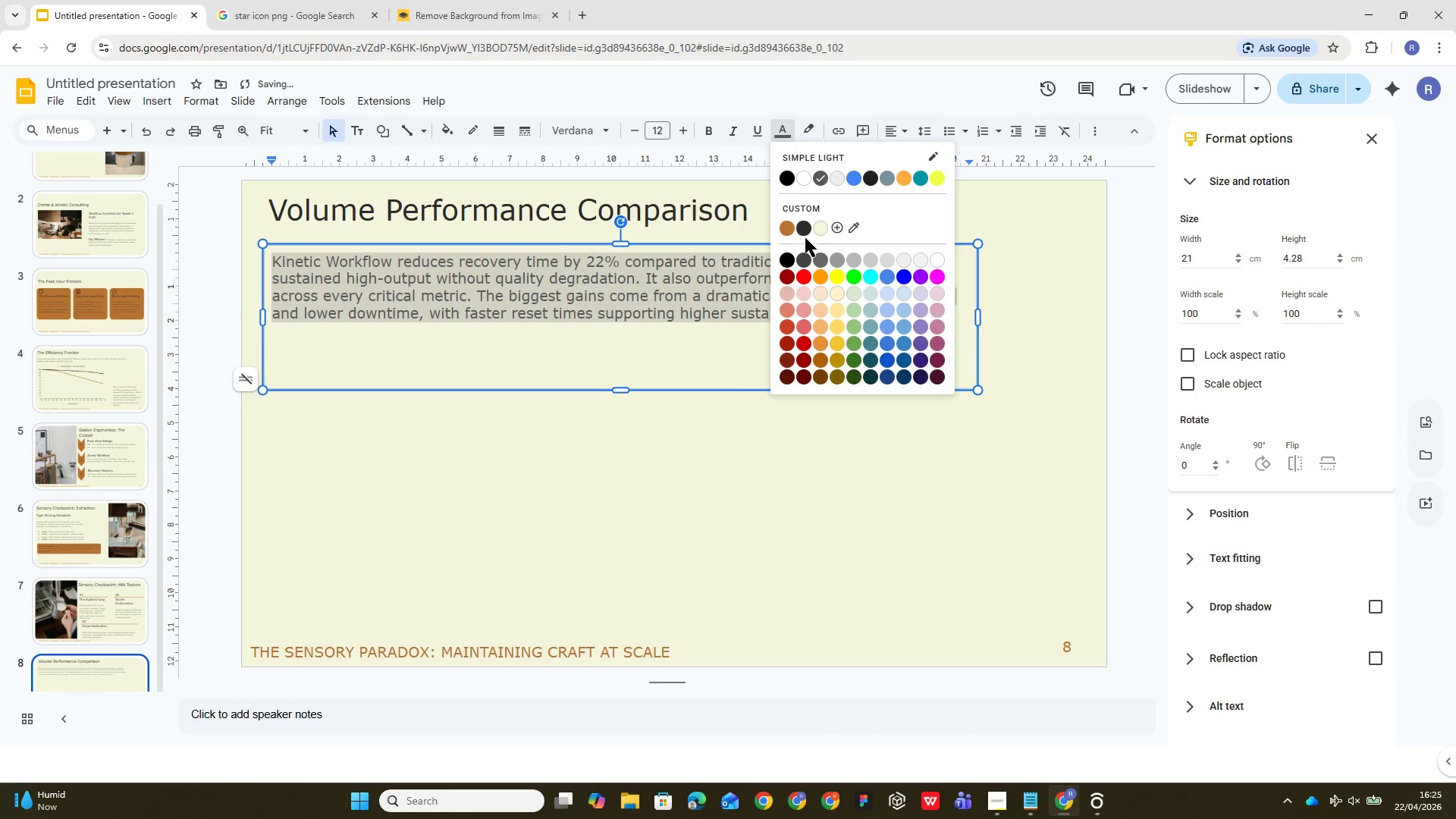 
left_click([802, 229])
 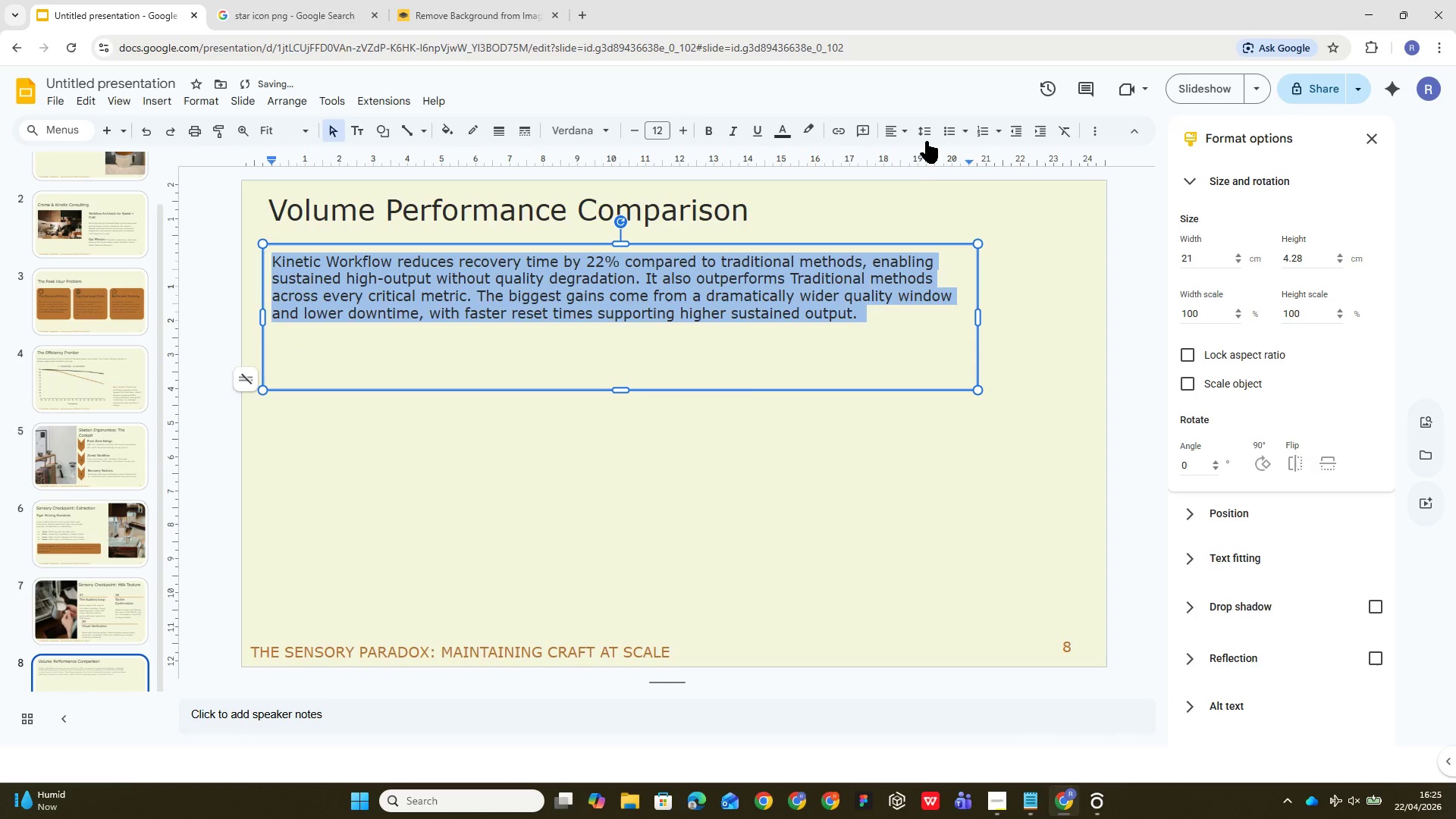 
left_click([927, 136])
 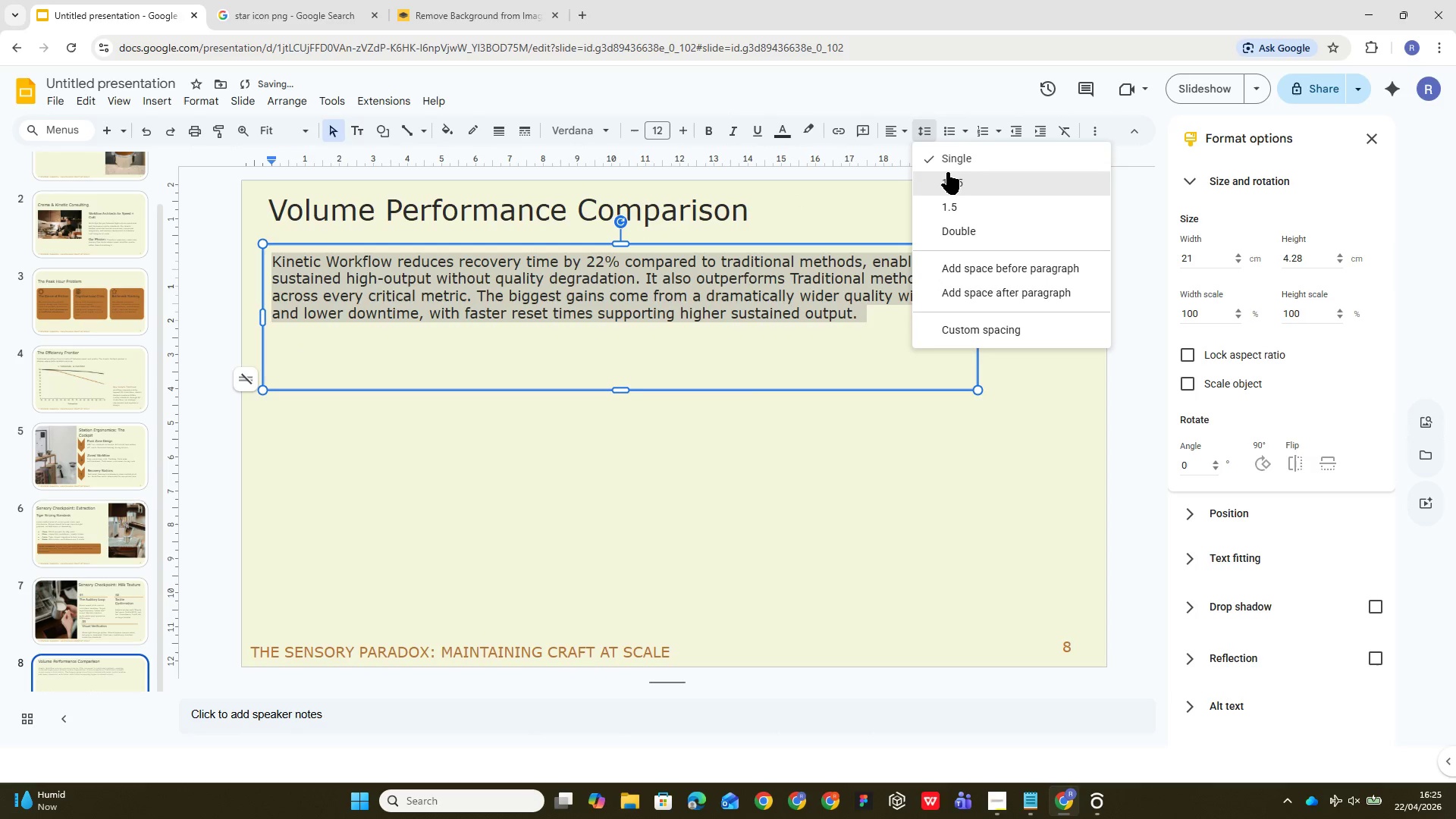 
left_click([947, 173])
 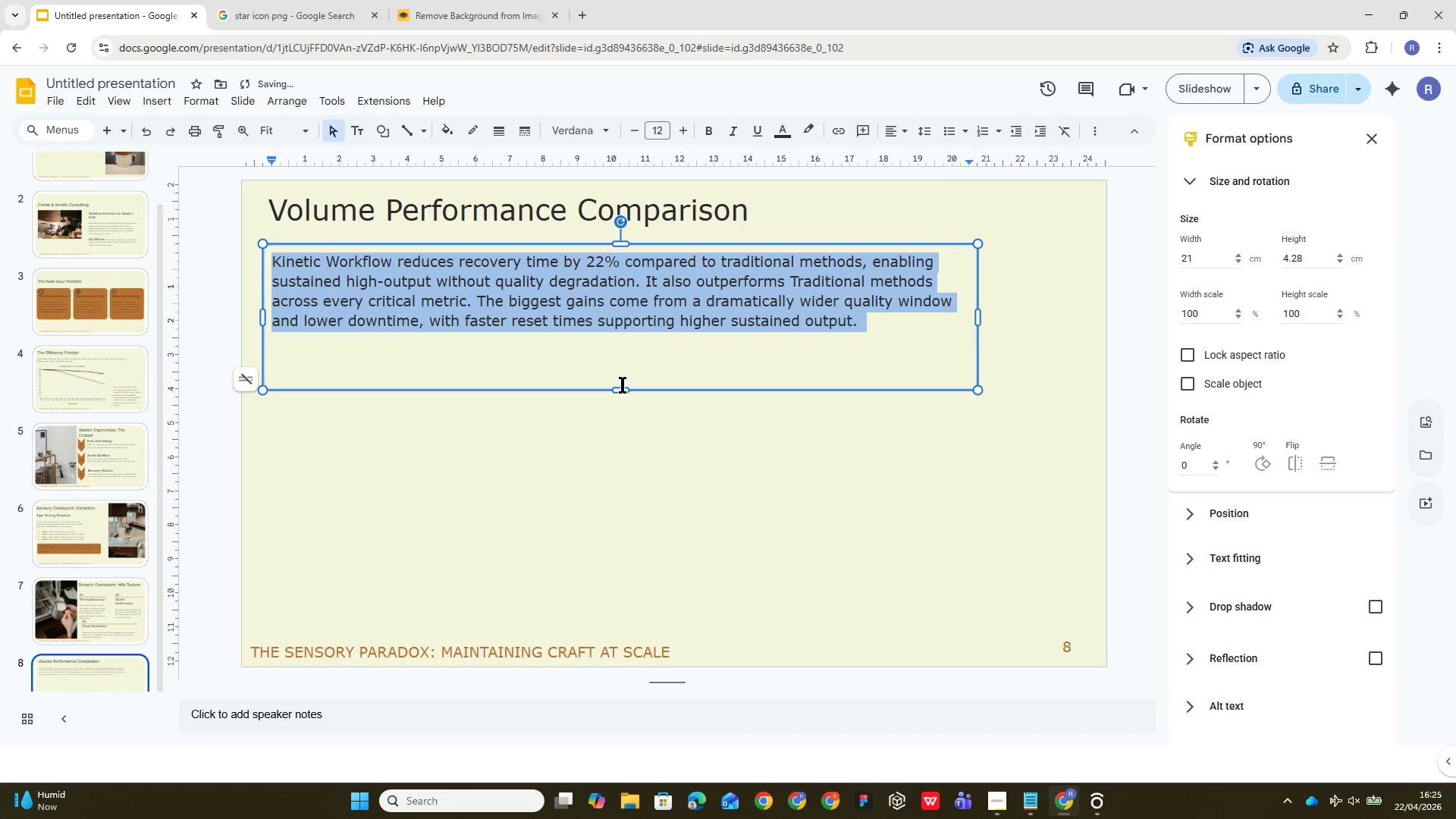 
left_click_drag(start_coordinate=[623, 389], to_coordinate=[620, 340])
 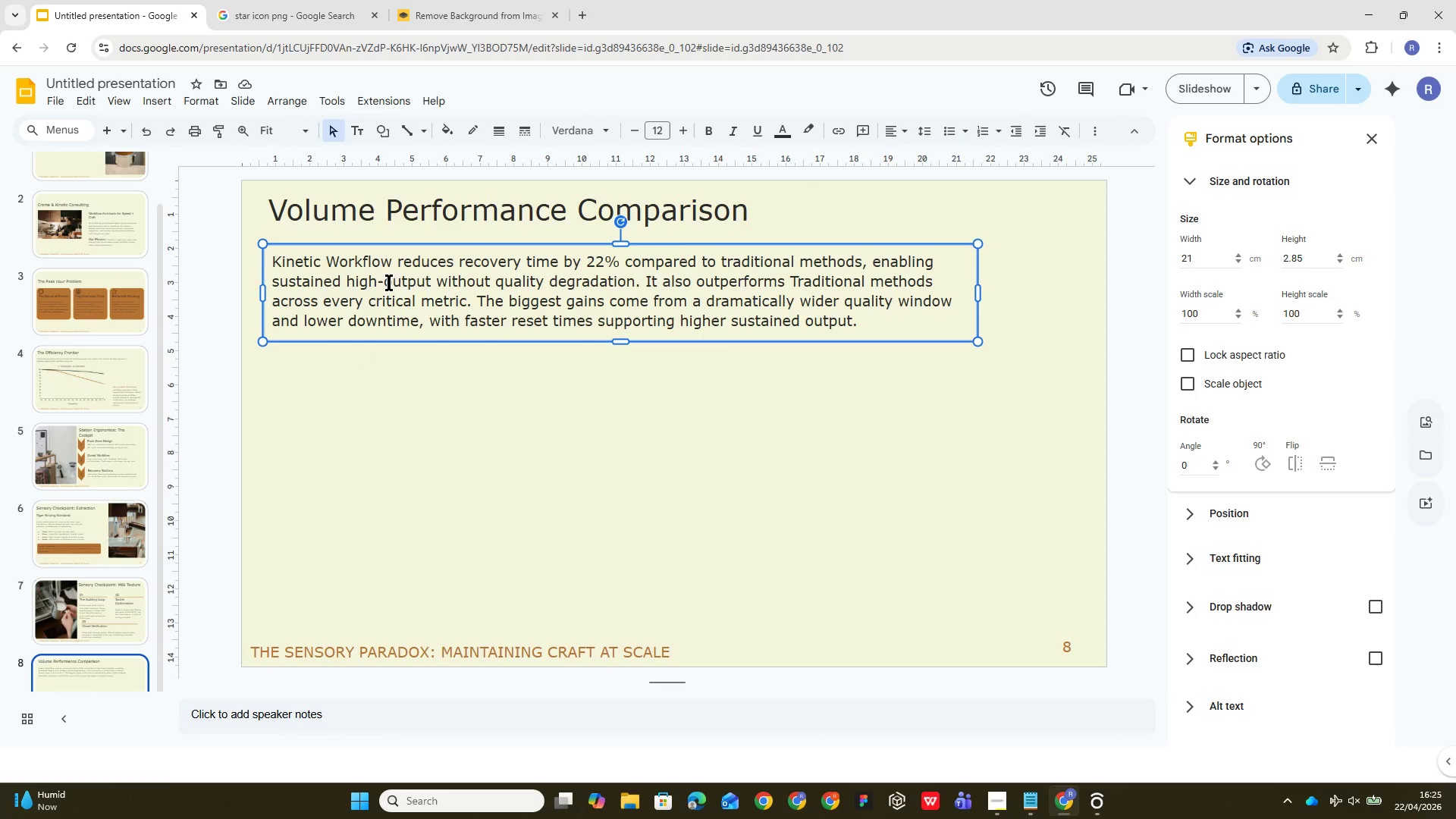 
wait(10.56)
 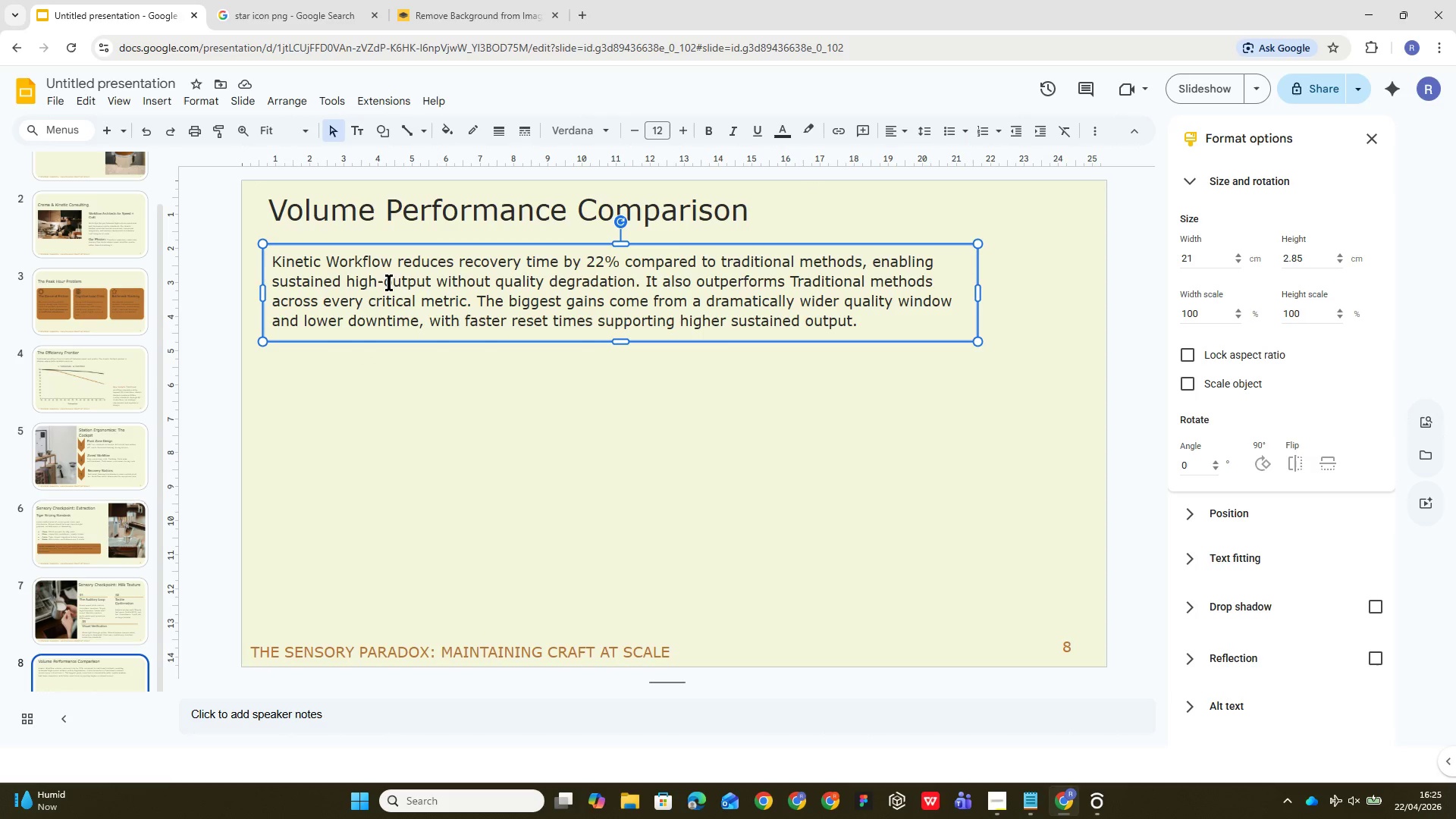 
left_click_drag(start_coordinate=[707, 305], to_coordinate=[952, 304])
 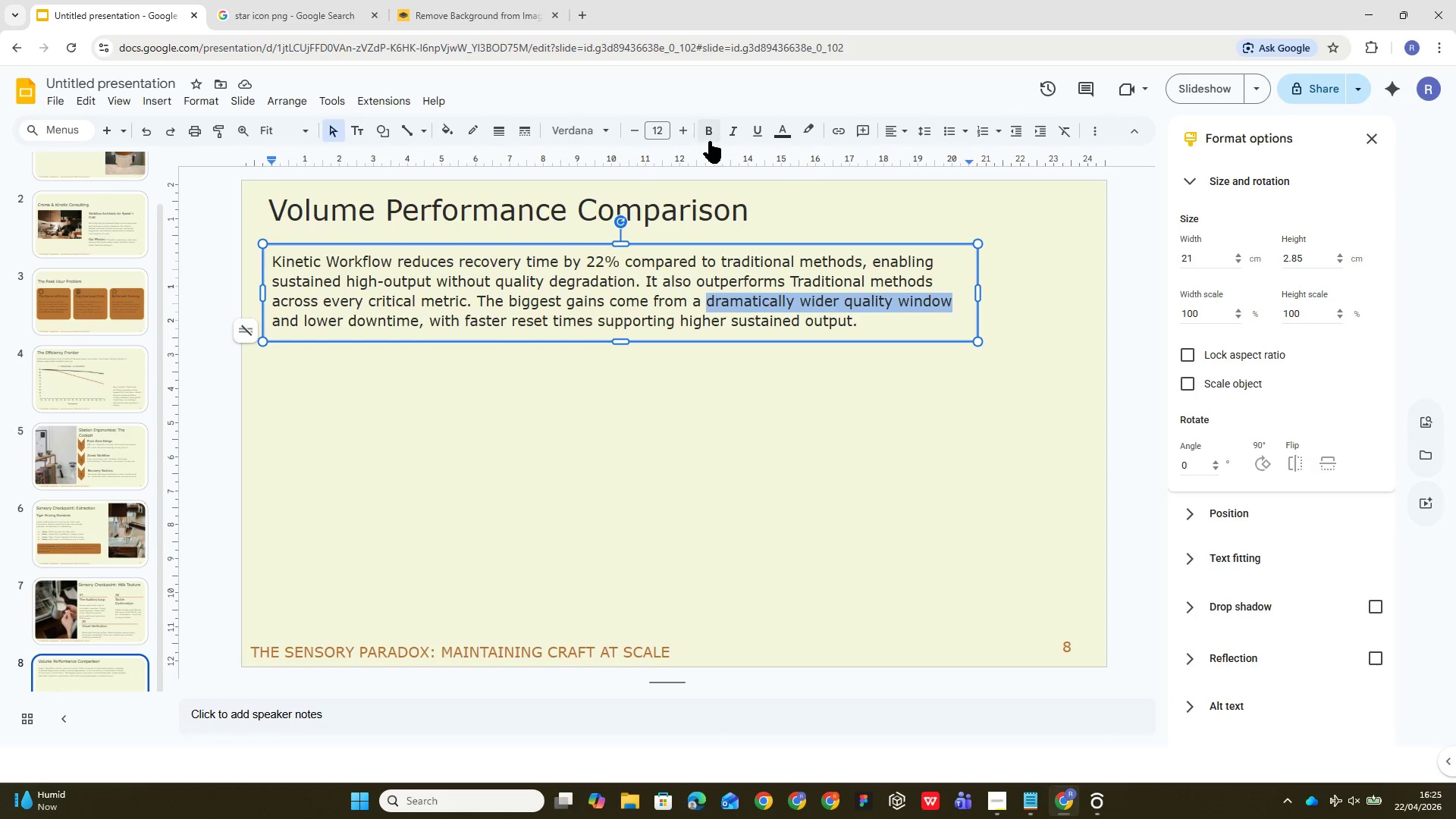 
left_click([710, 140])
 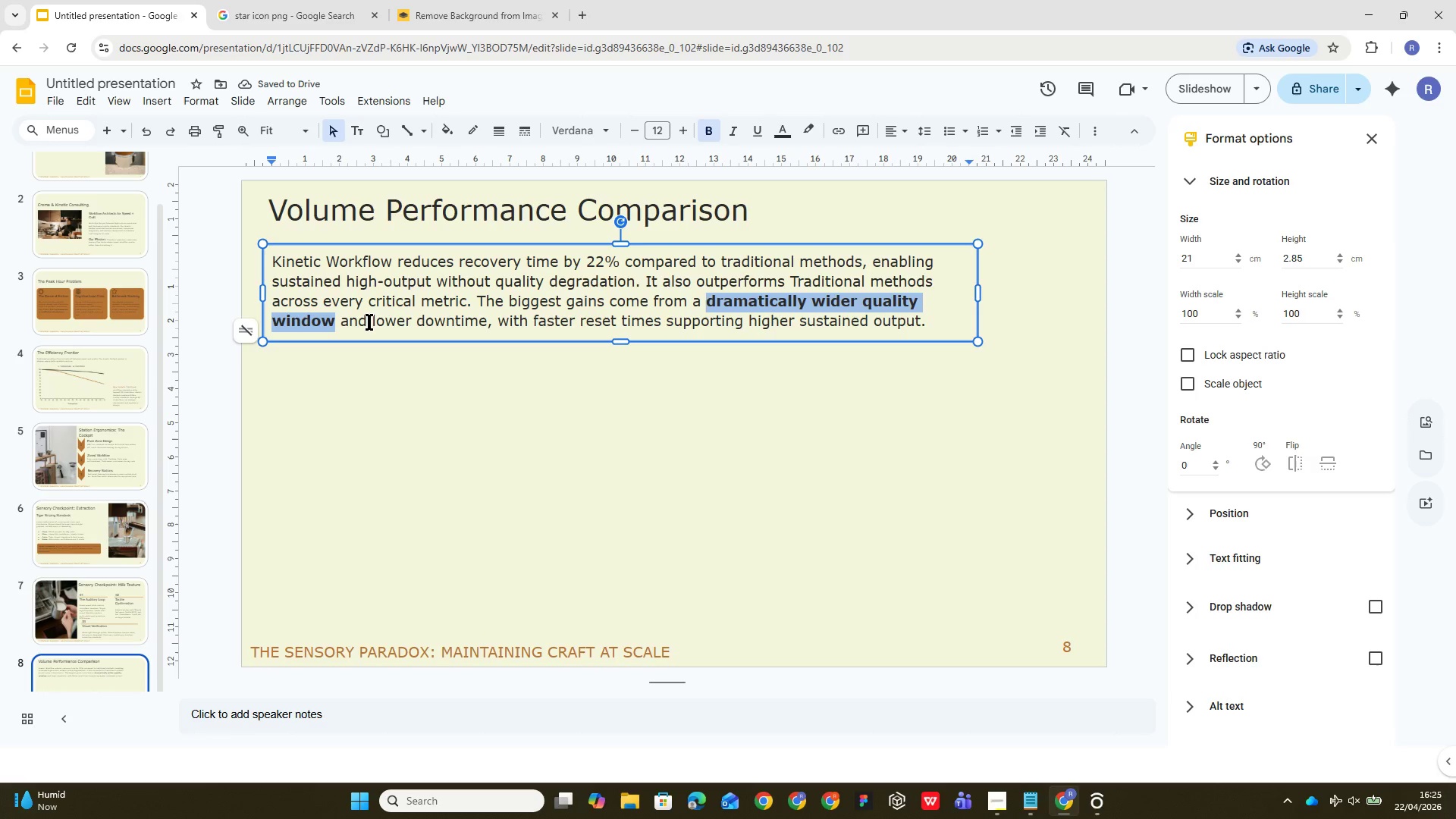 
left_click_drag(start_coordinate=[369, 322], to_coordinate=[489, 325])
 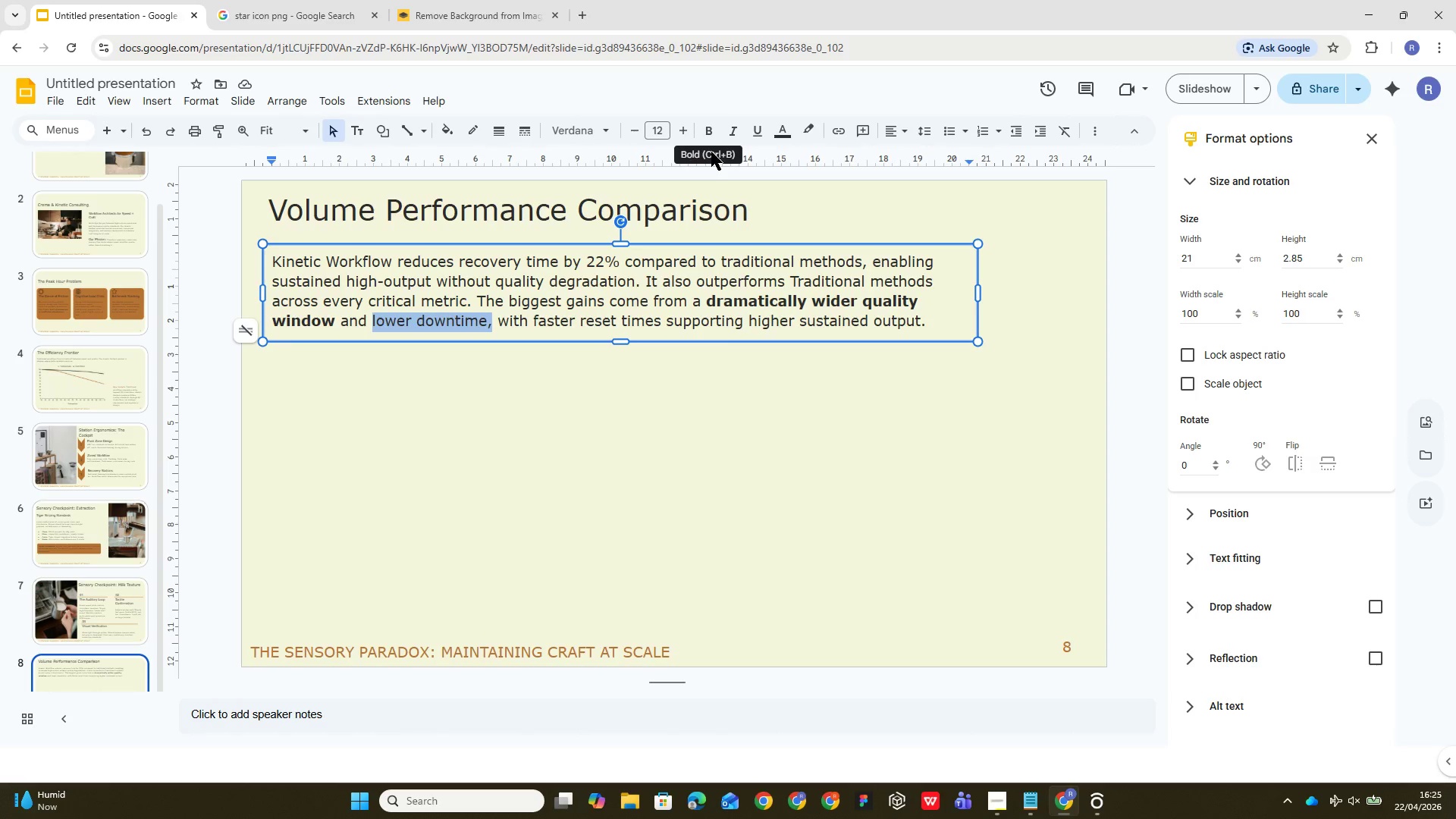 
left_click([711, 131])
 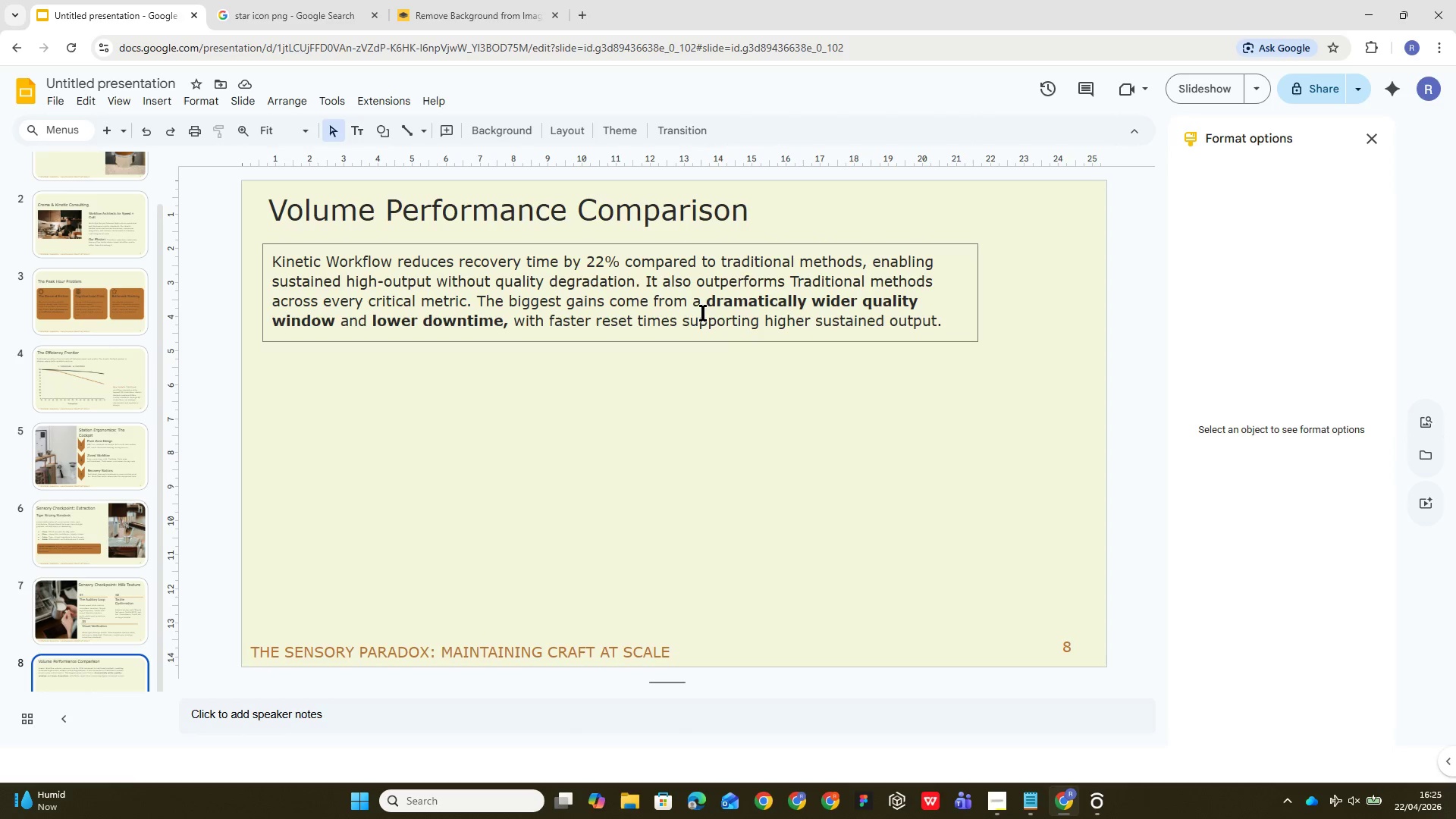 
wait(22.45)
 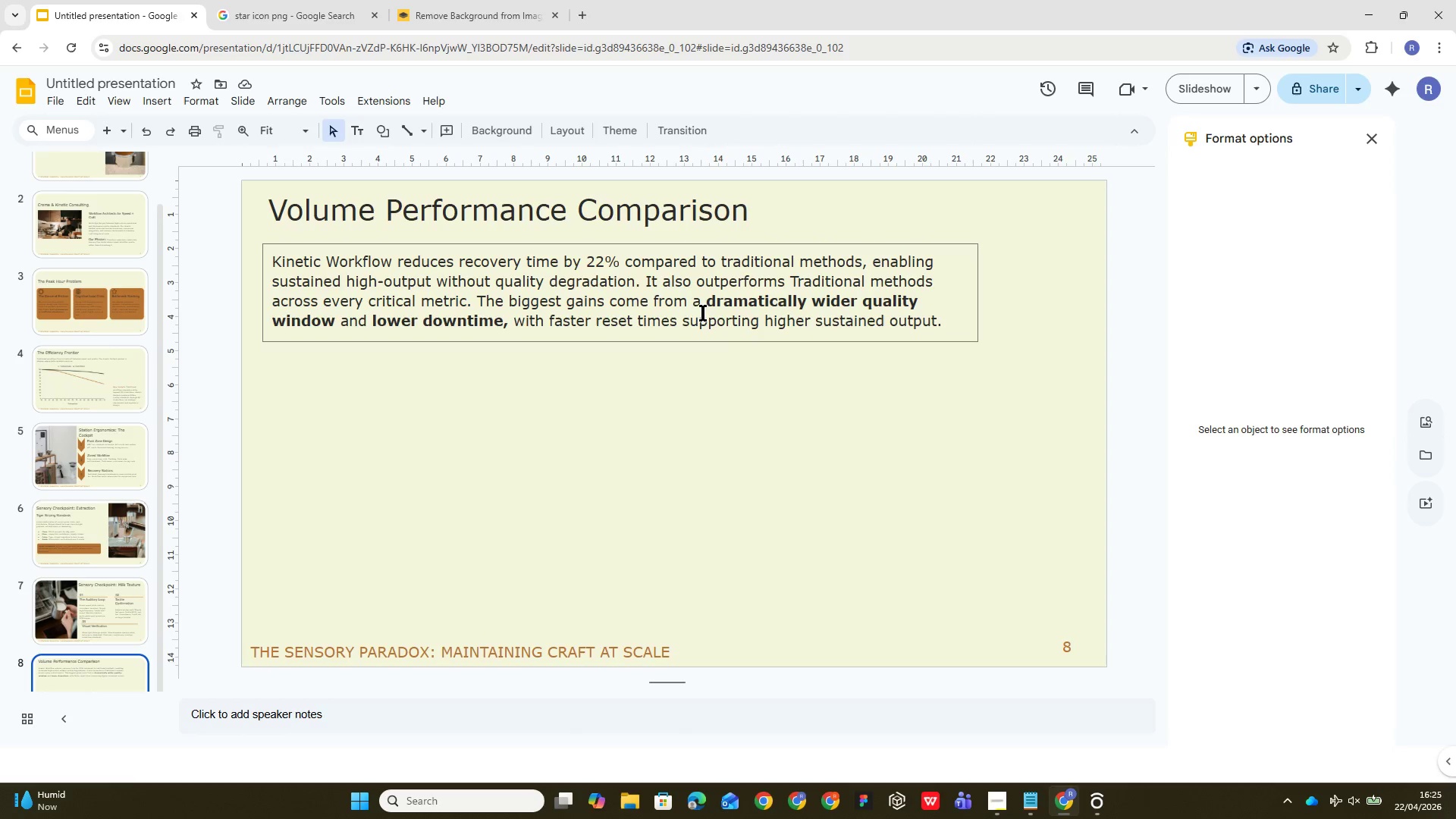 
left_click([149, 103])
 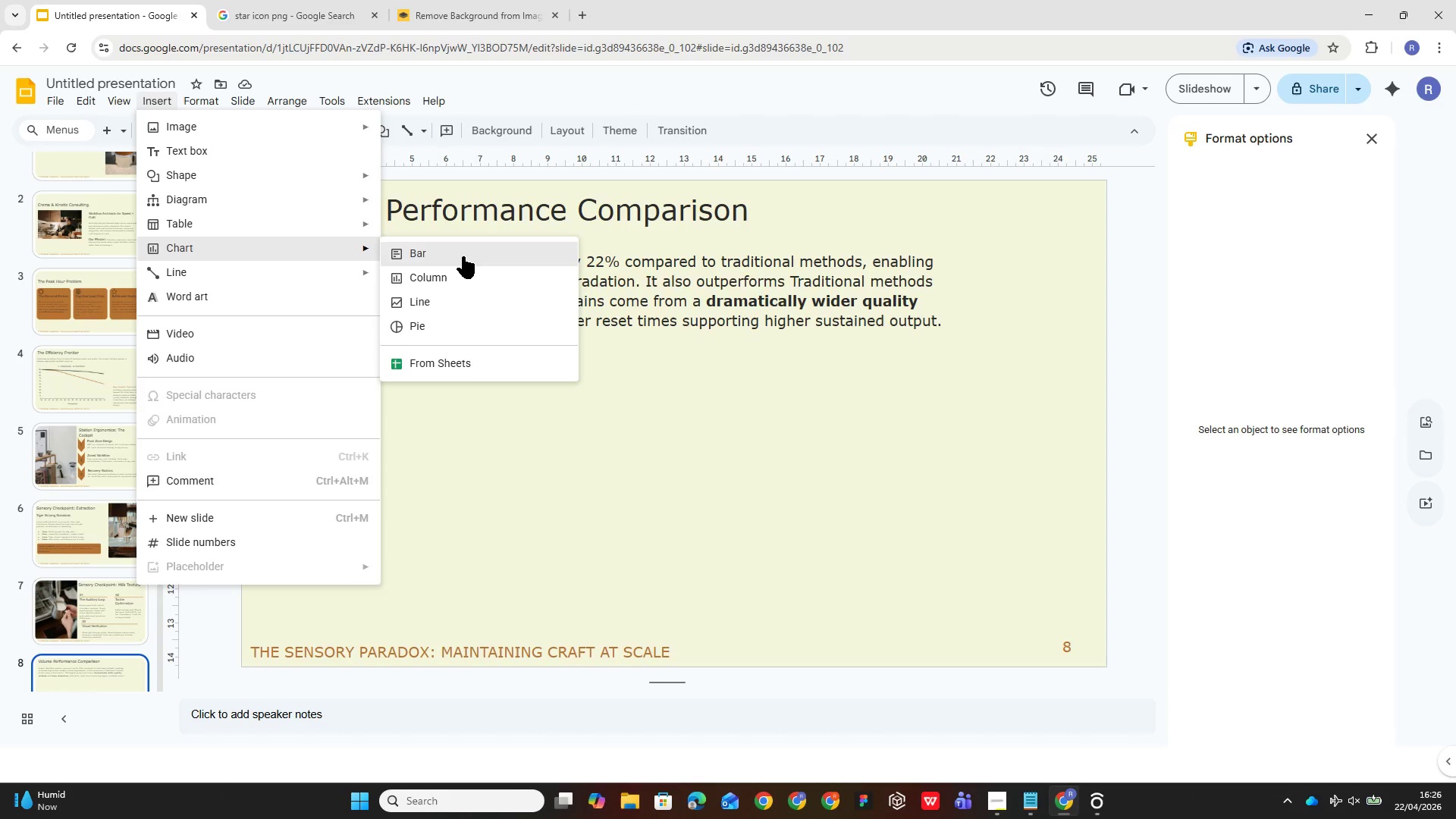 
left_click([465, 256])
 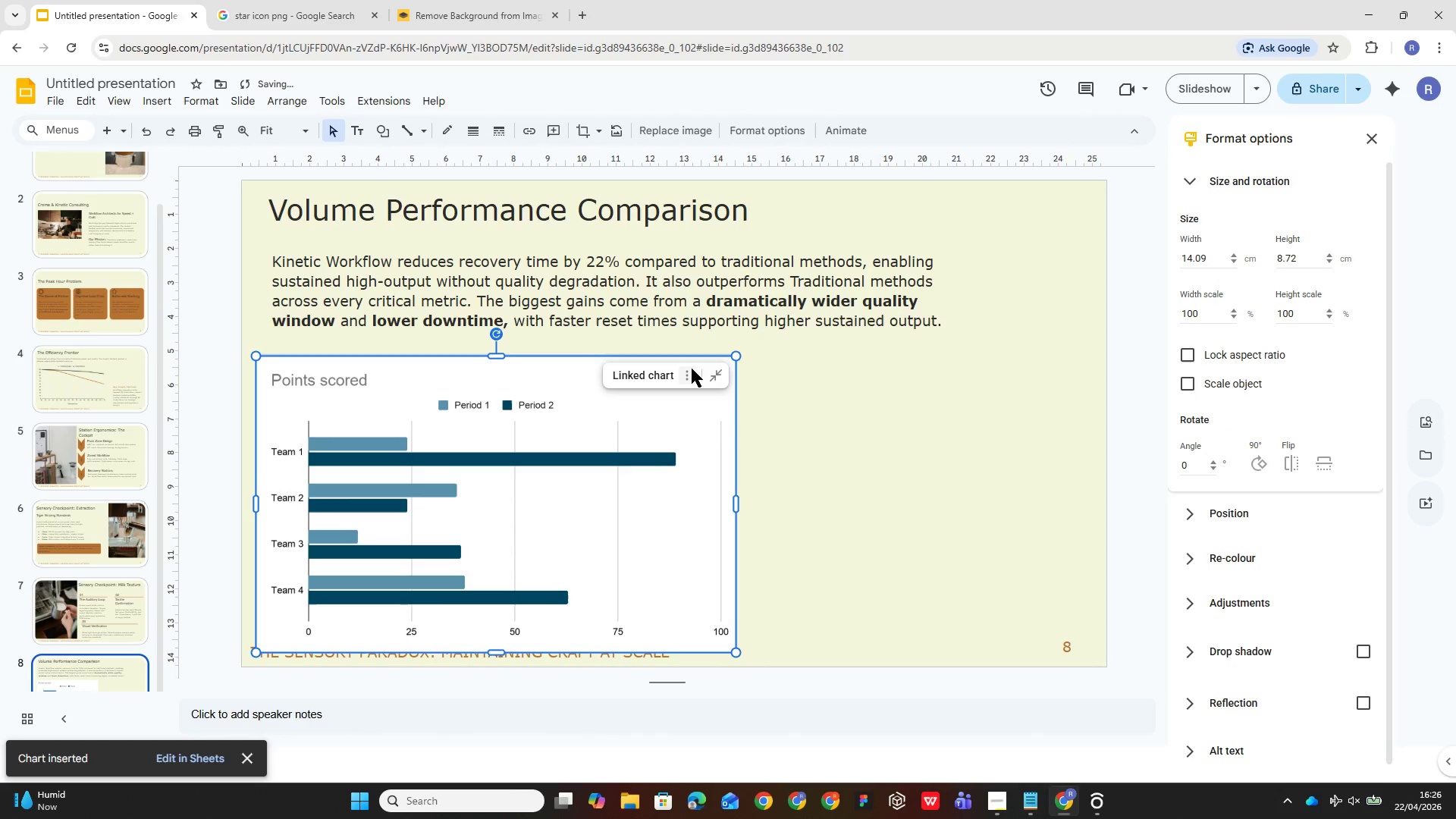 
key(Delete)
 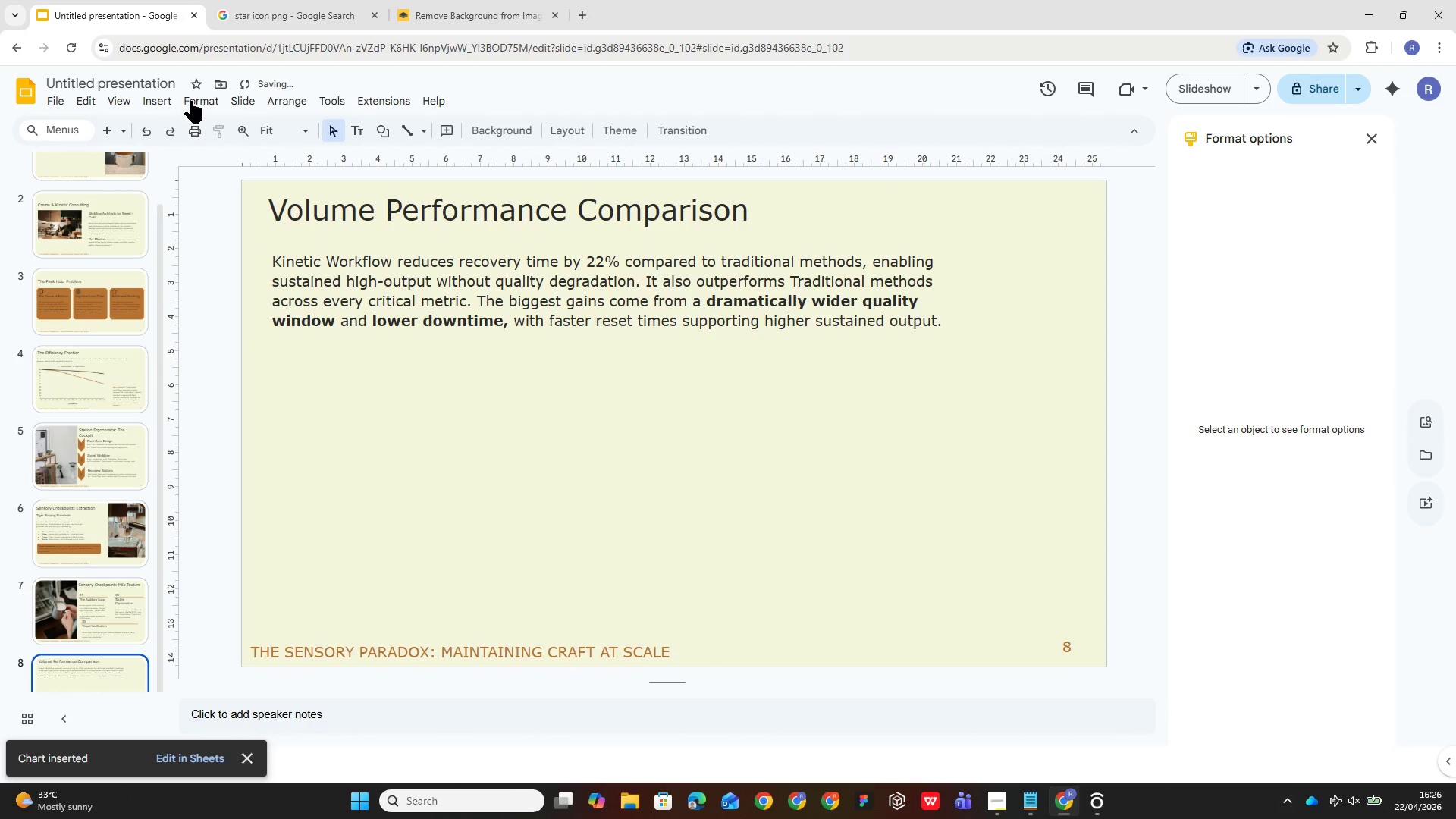 
left_click([171, 98])
 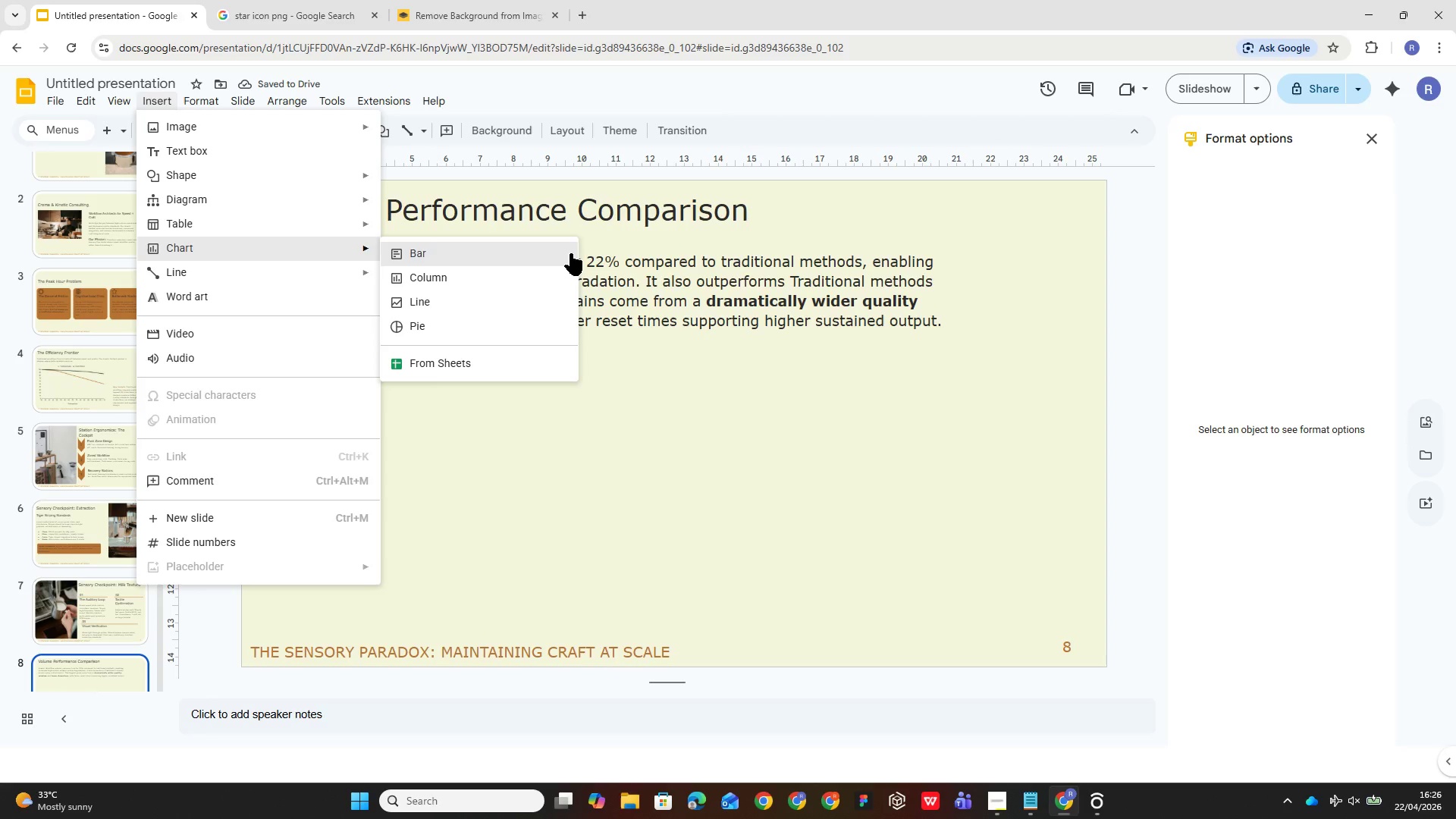 
left_click([570, 253])
 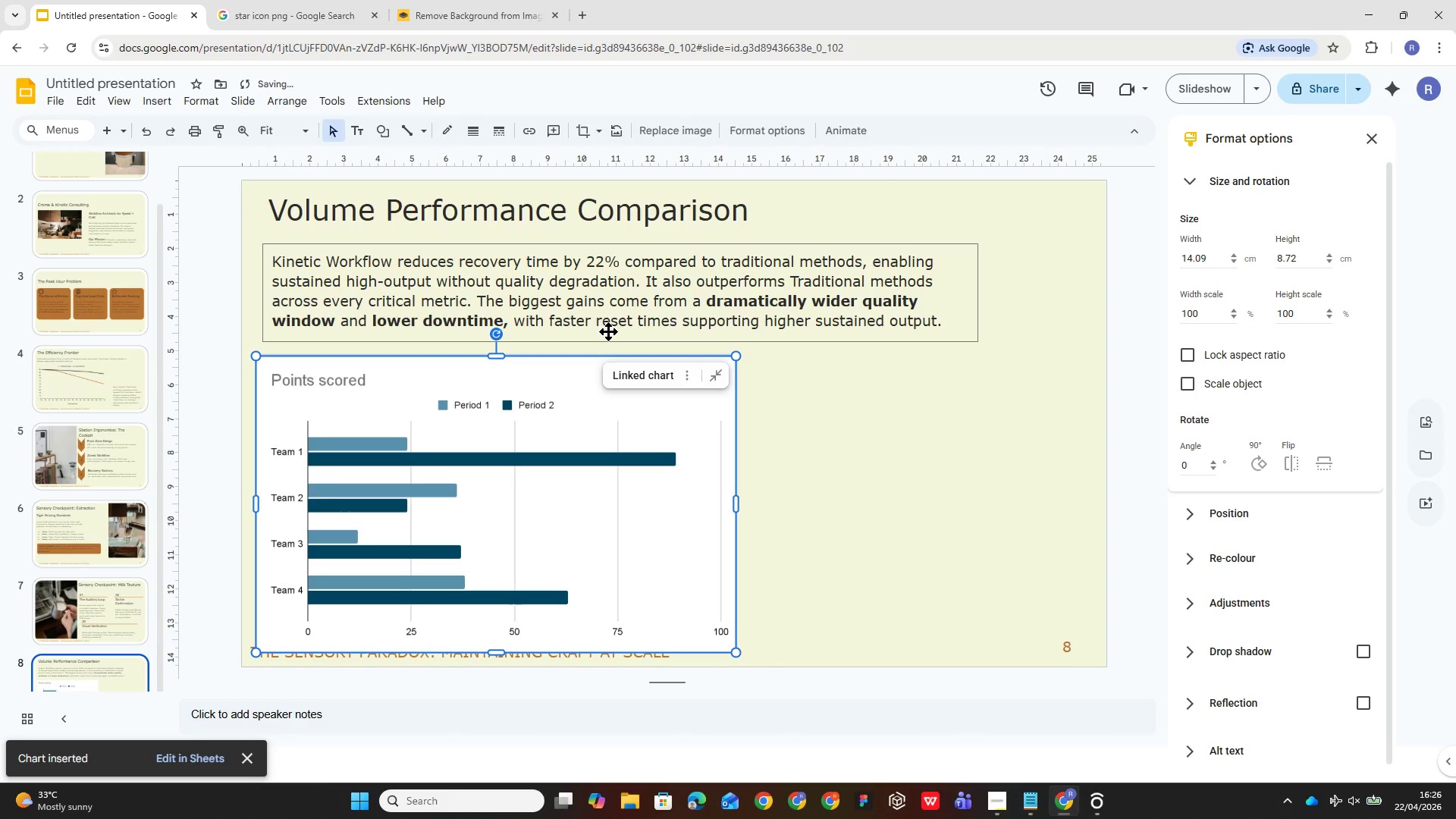 
wait(6.7)
 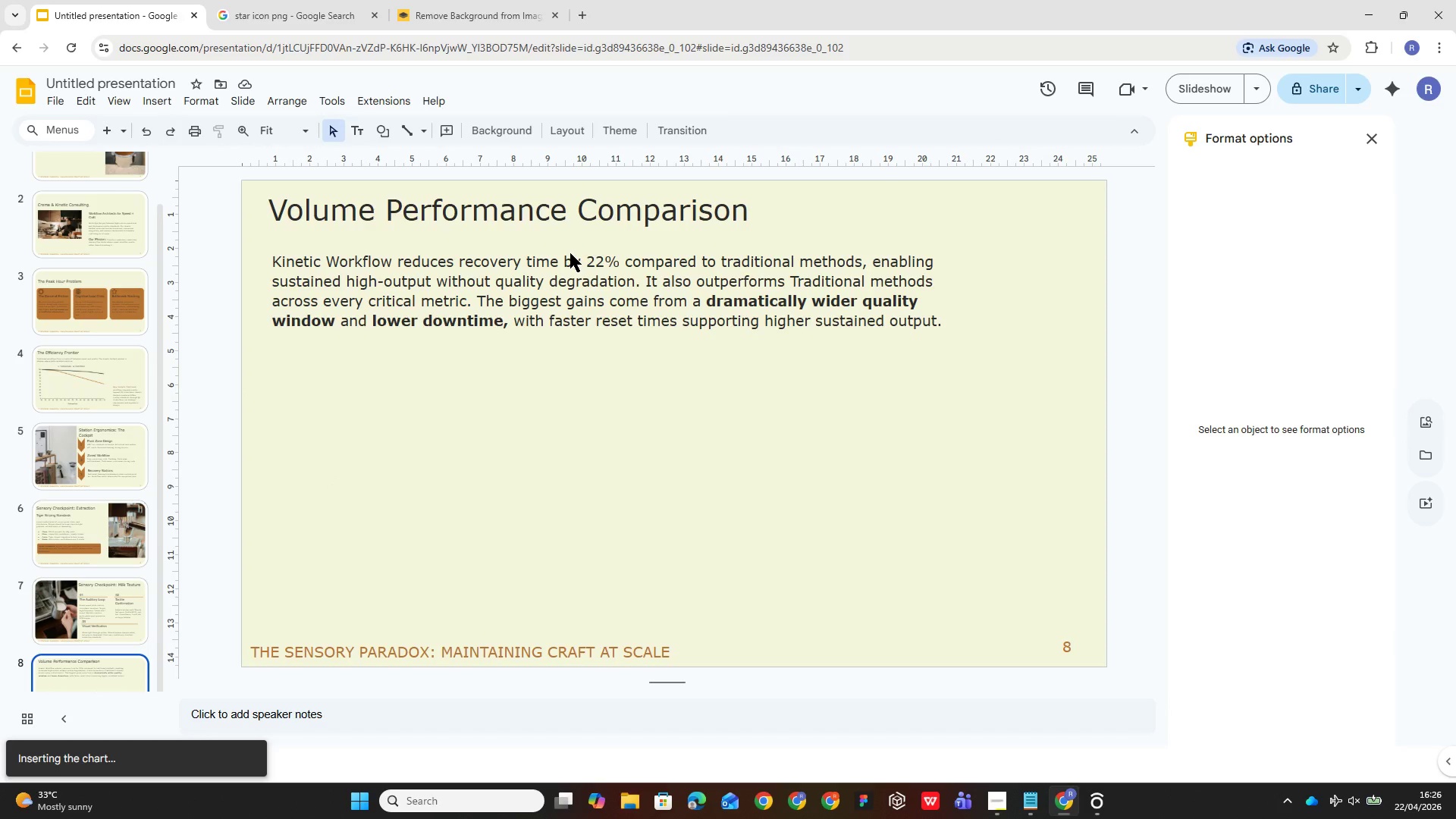 
mouse_move([716, 366])
 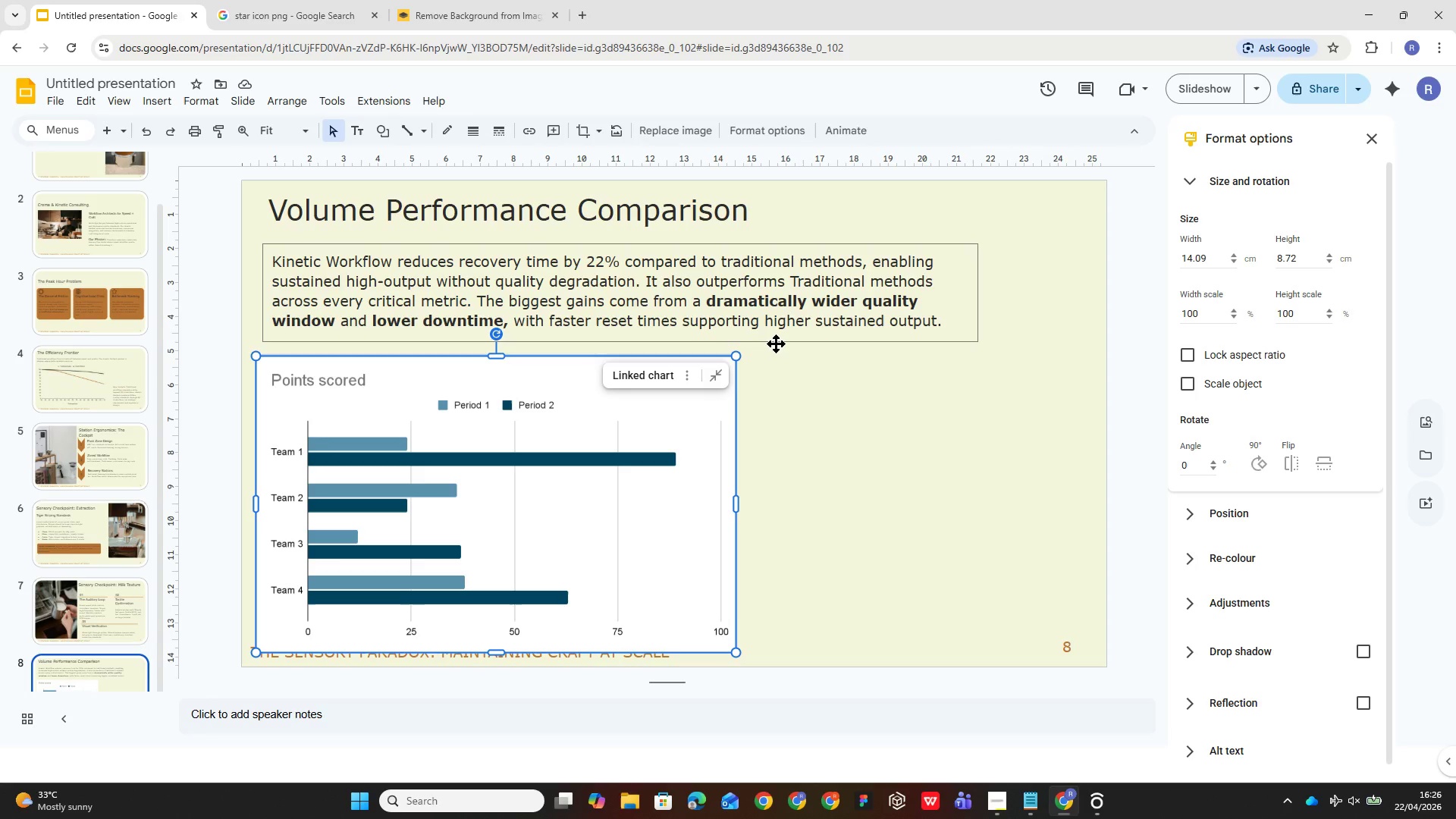 
key(Delete)
 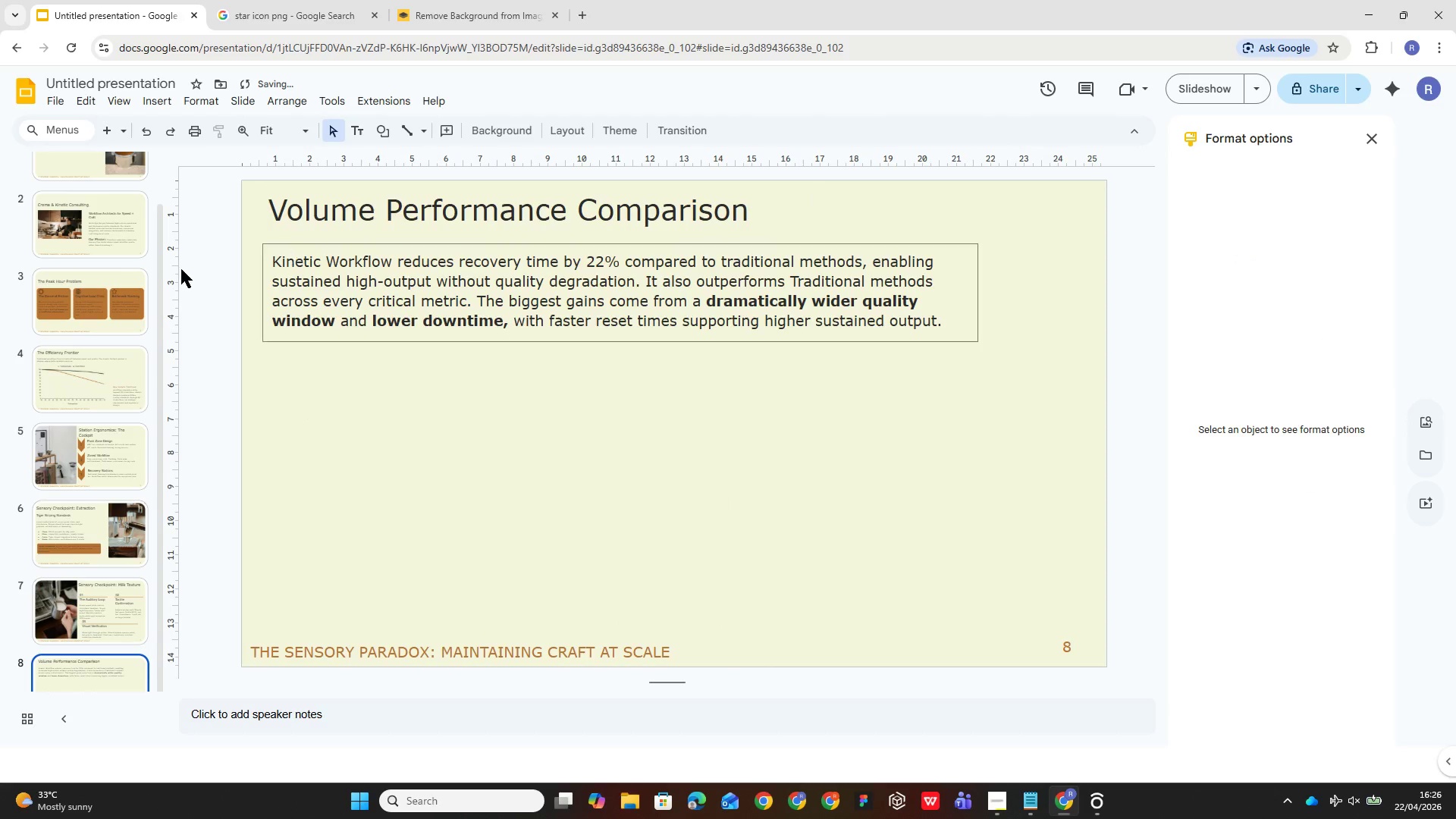 
mouse_move([-56, 64])
 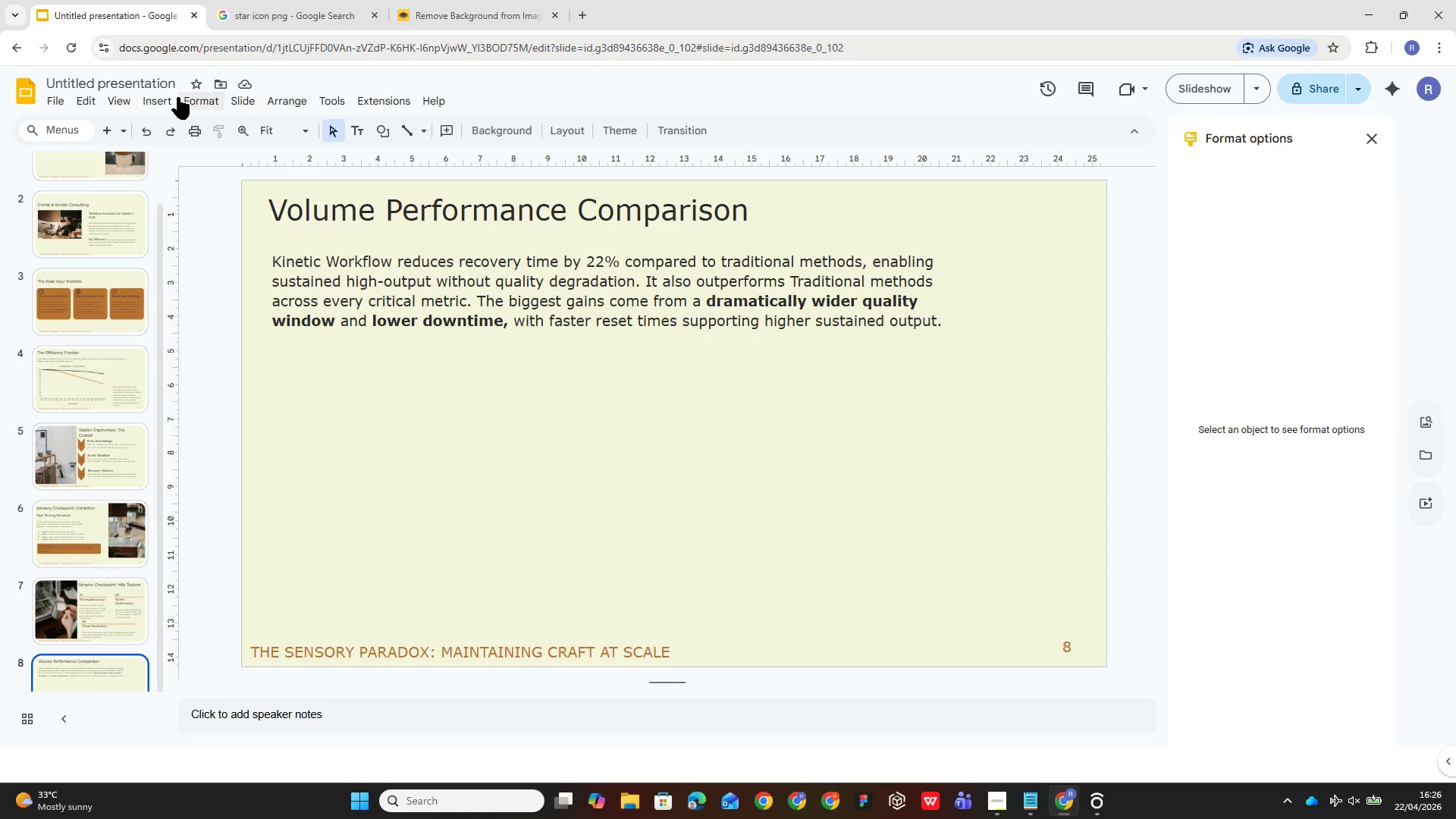 
wait(5.7)
 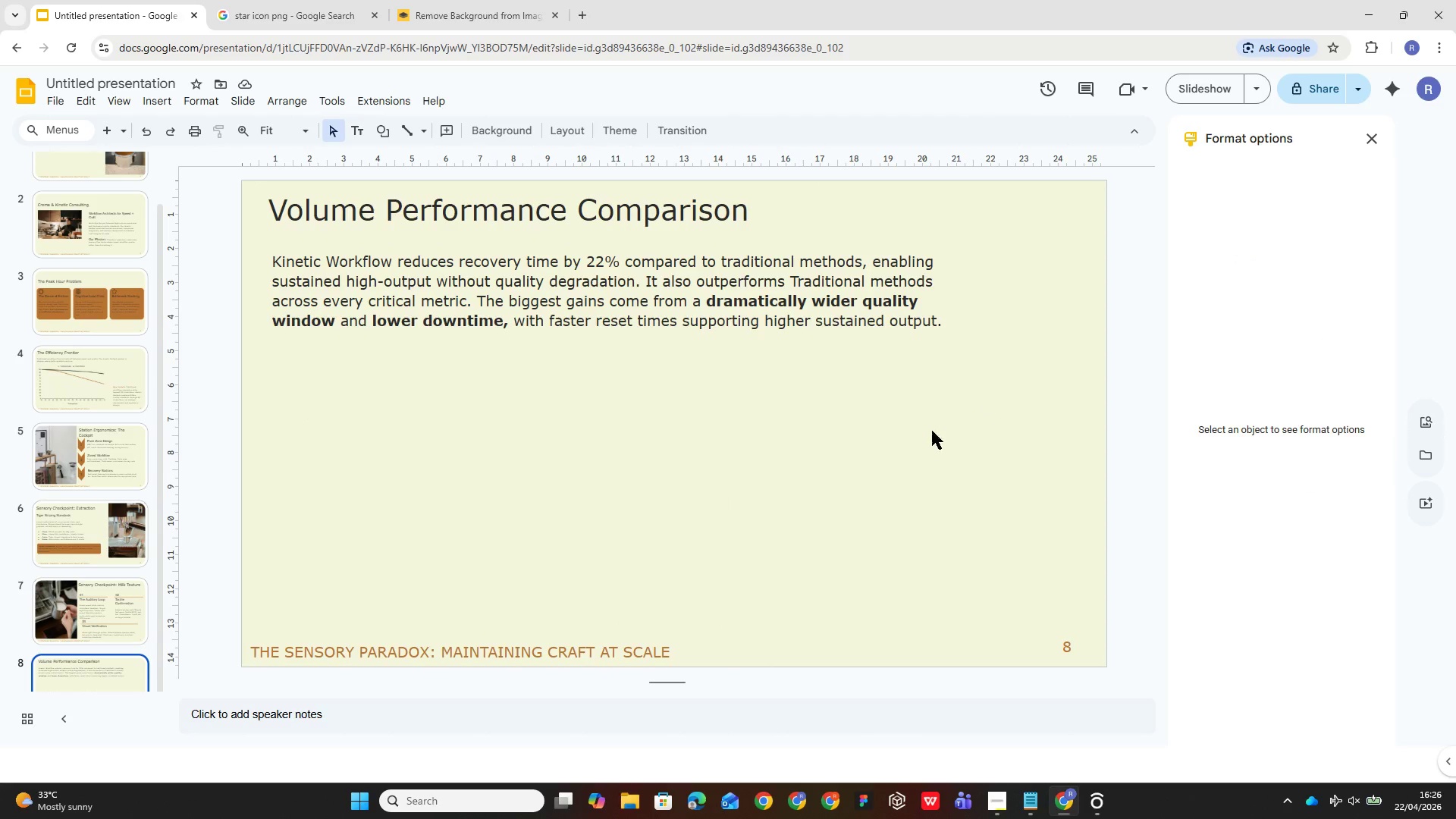 
left_click([168, 94])
 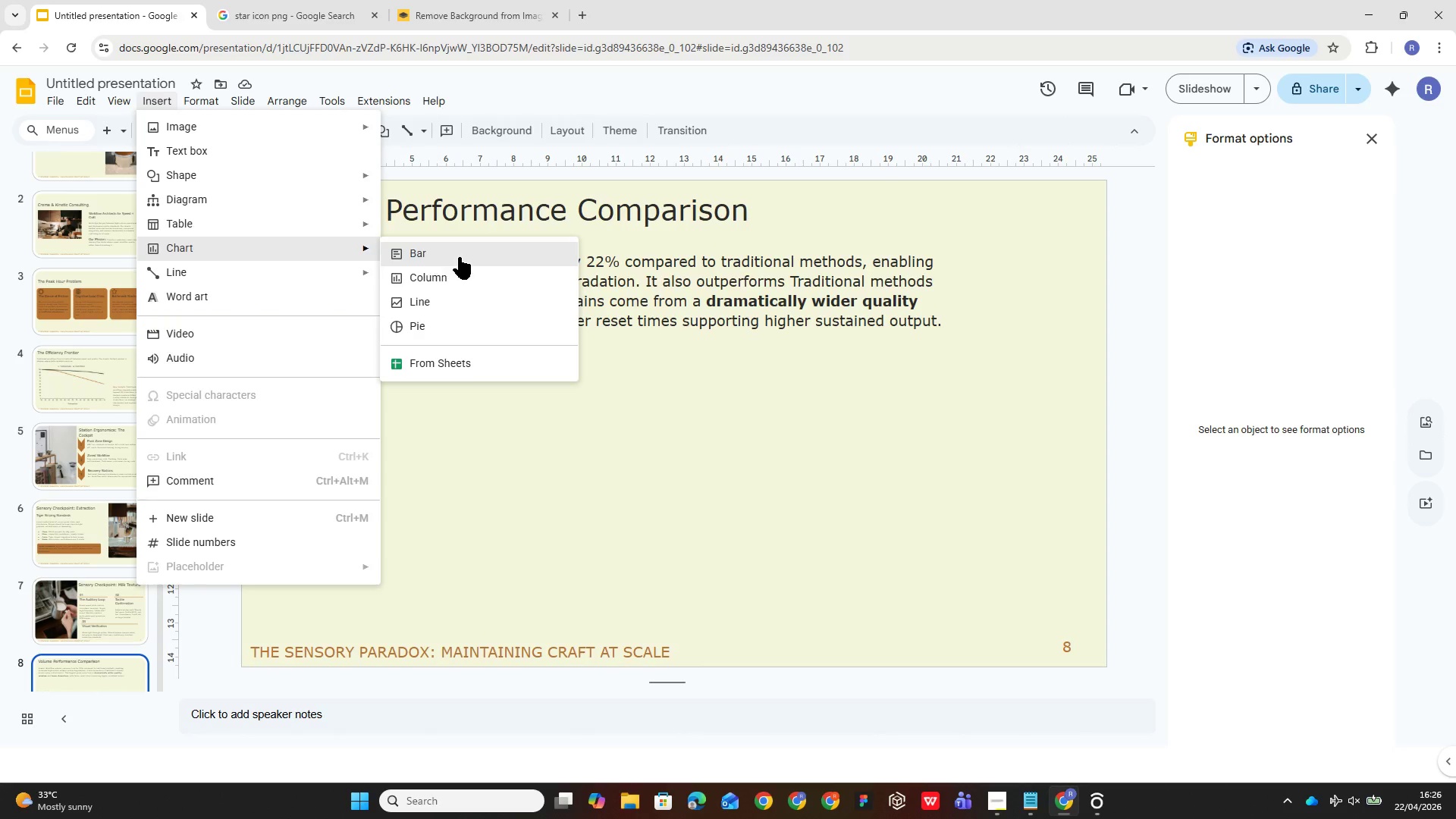 
left_click([459, 258])
 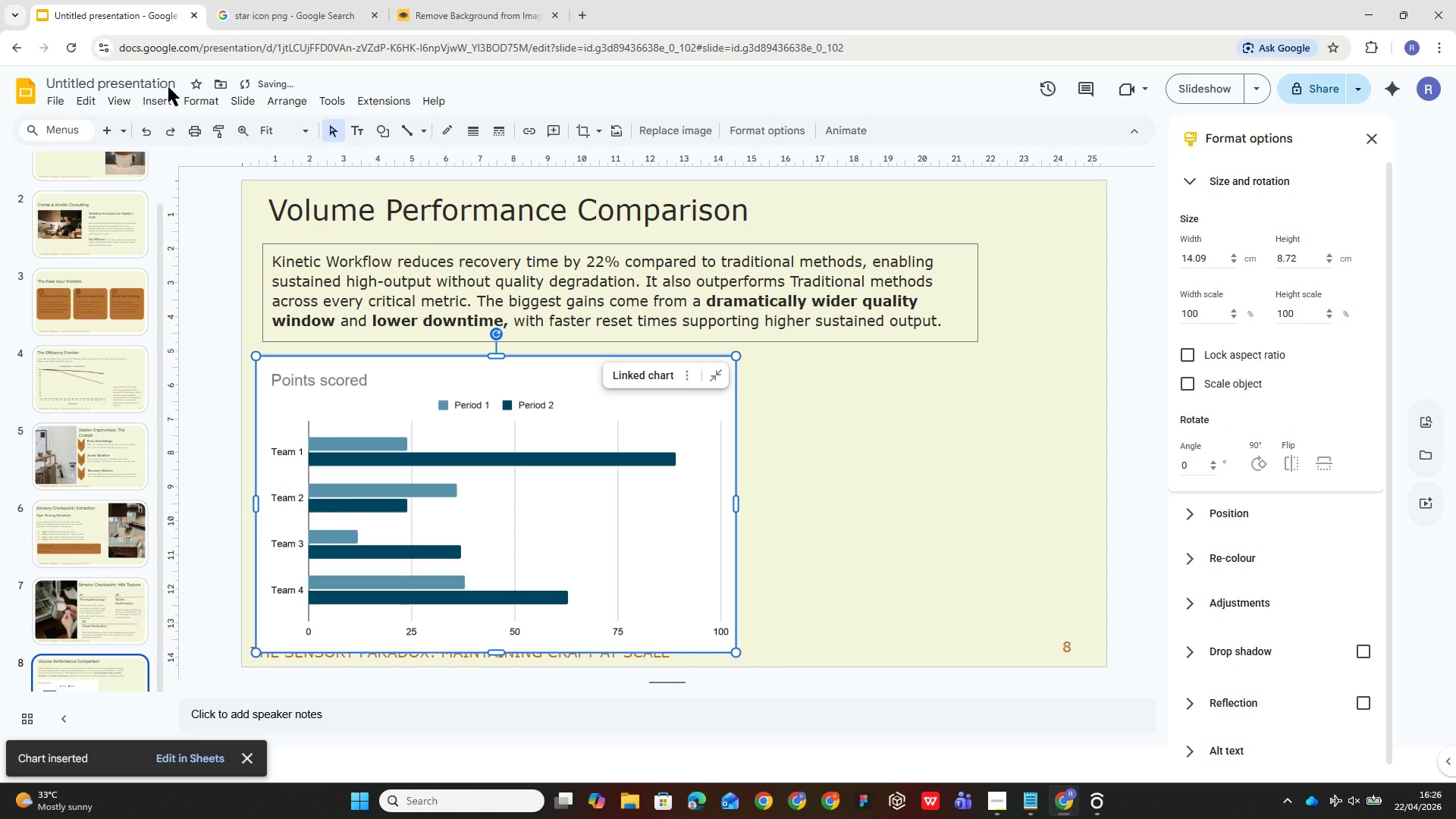 
left_click([171, 104])
 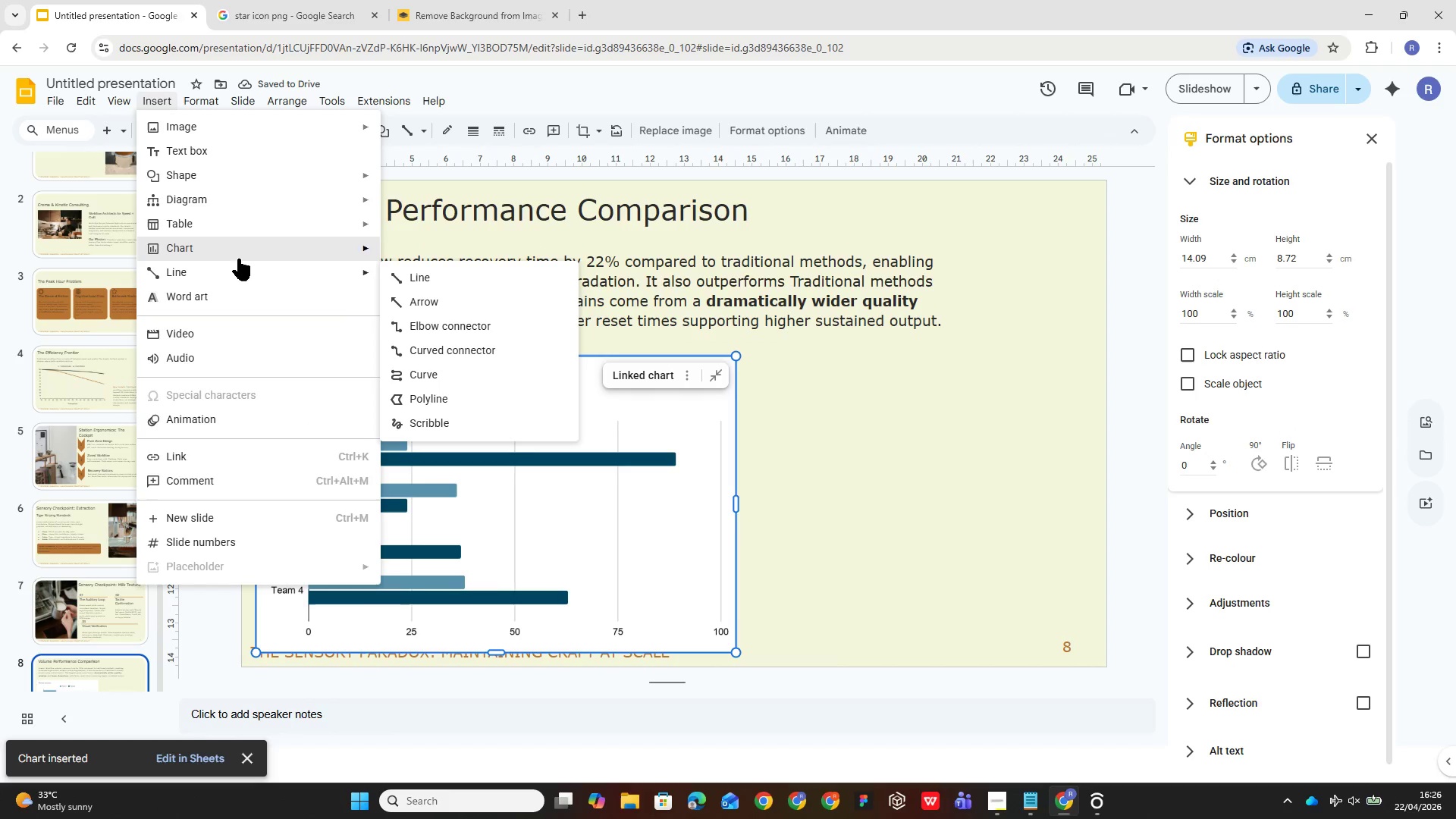 
left_click_drag(start_coordinate=[257, 249], to_coordinate=[262, 249])
 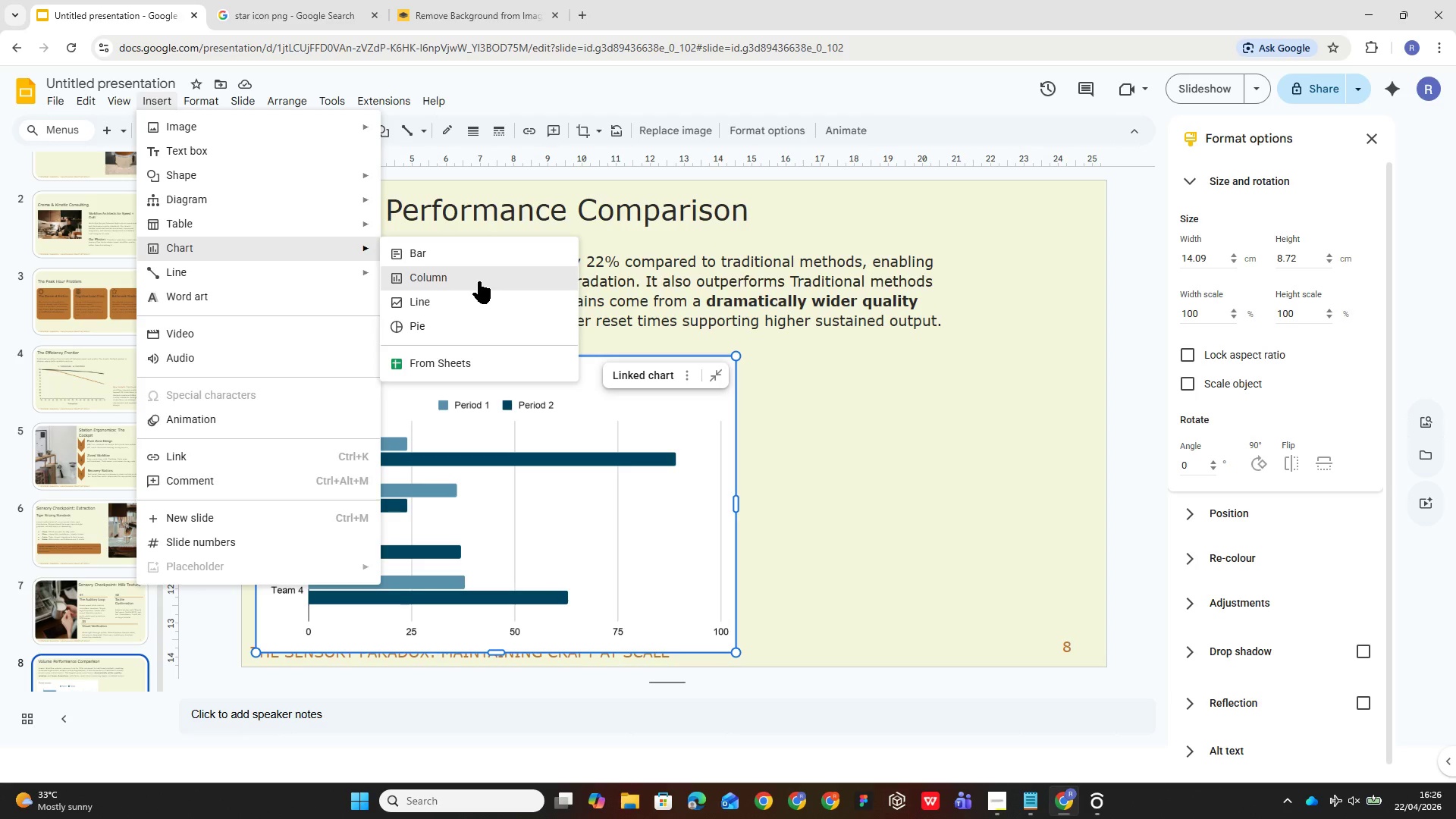 
left_click([479, 281])
 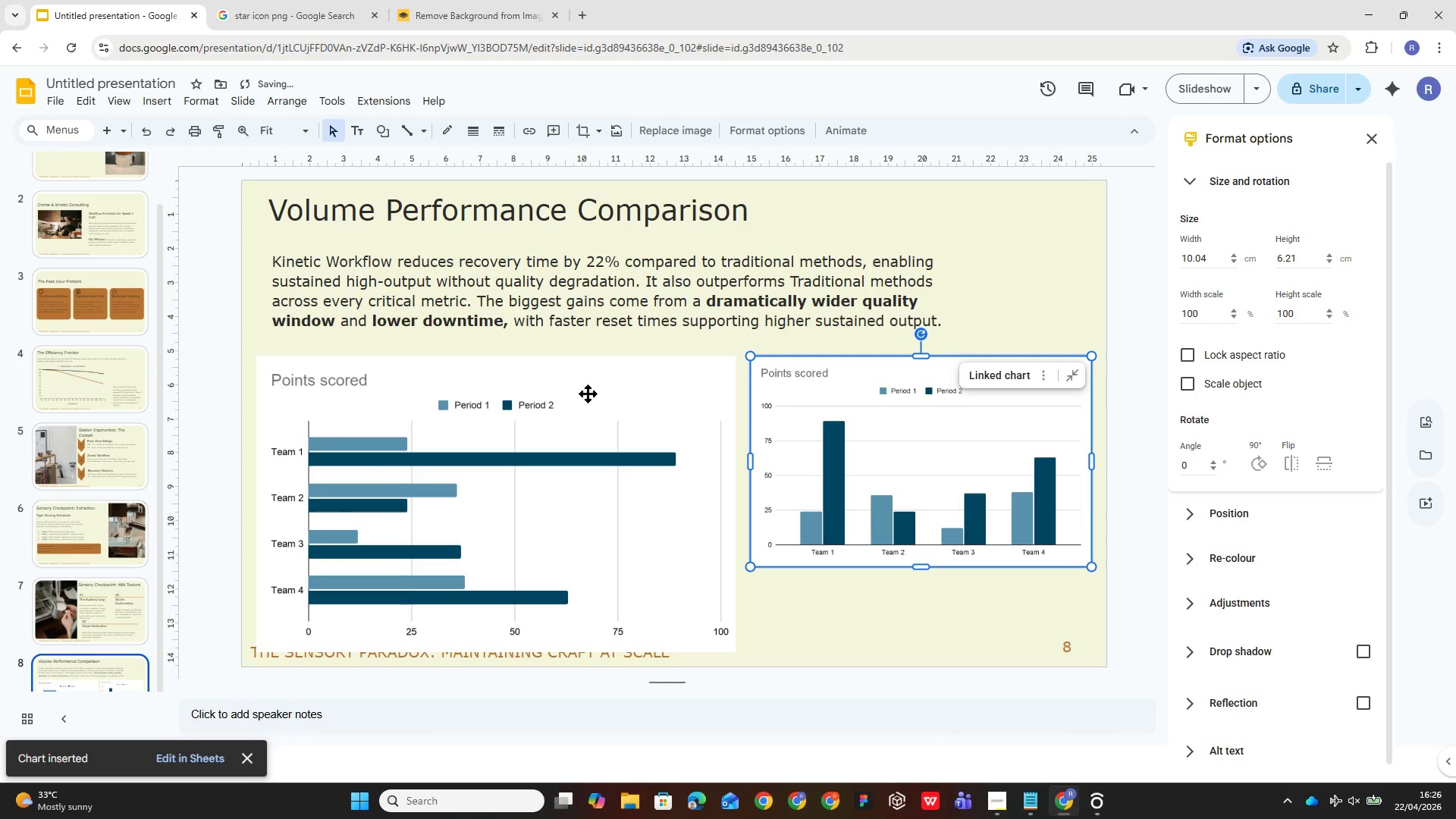 
left_click([637, 409])
 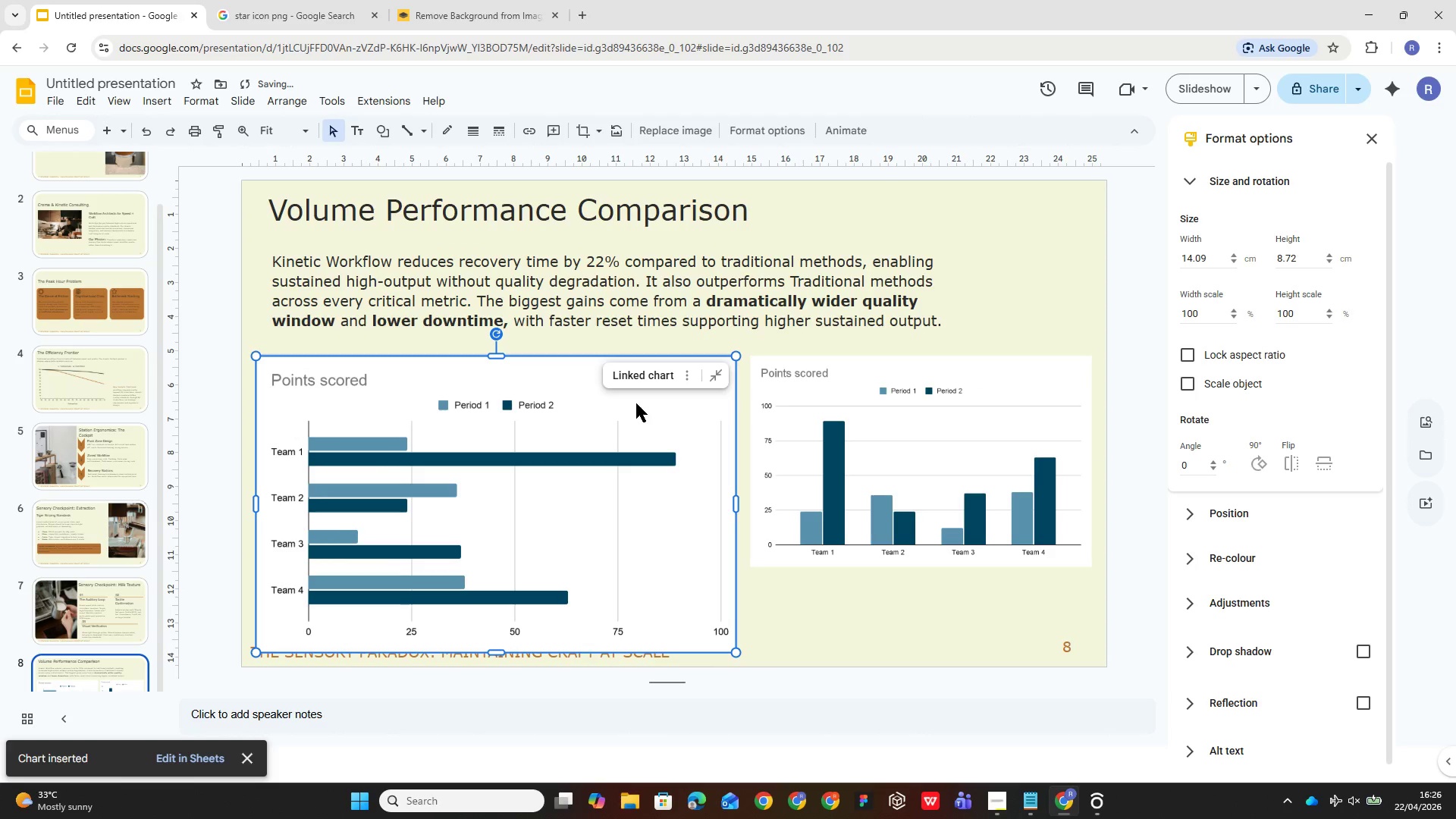 
key(Delete)
 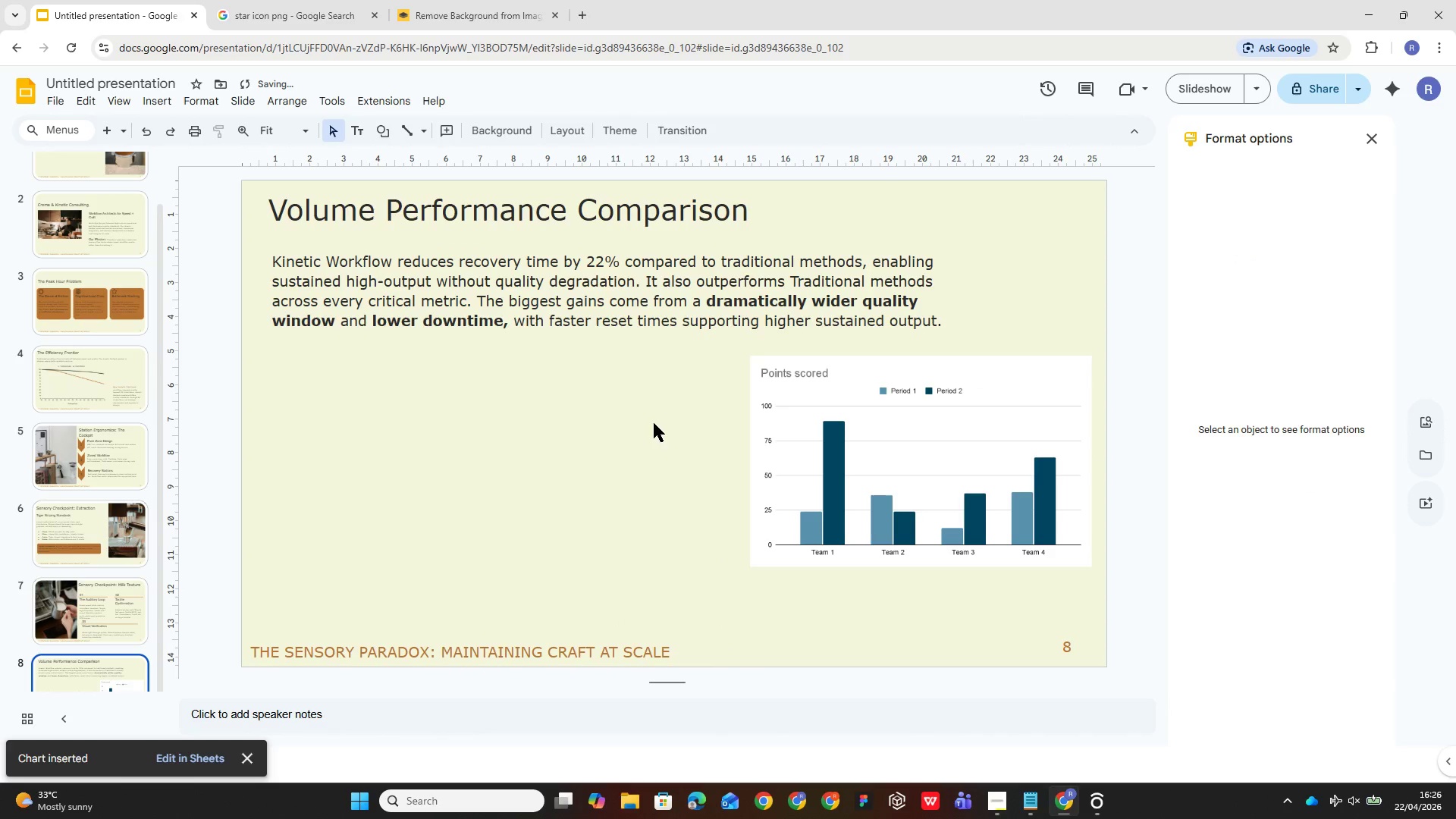 
left_click([984, 493])
 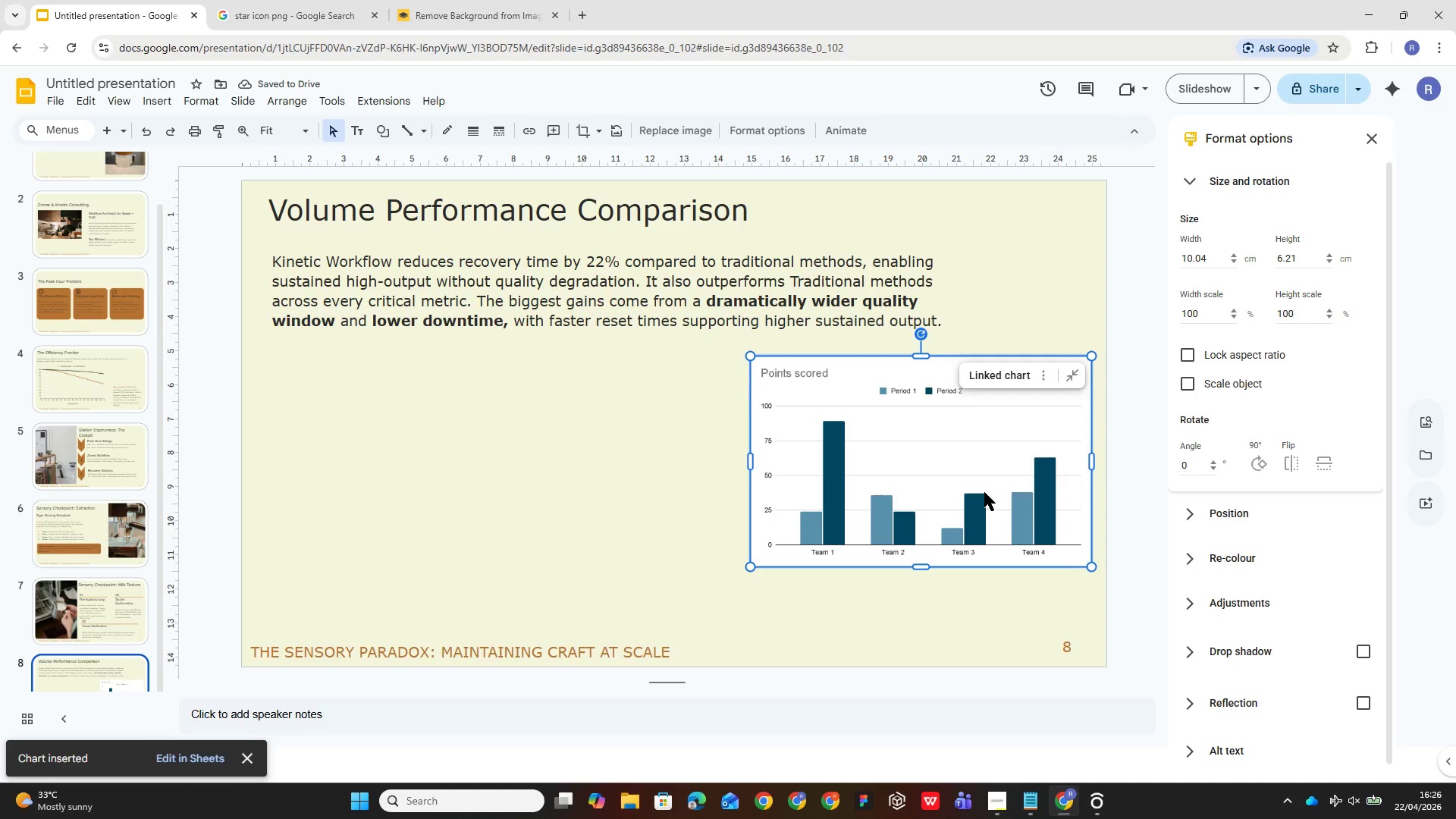 
key(Delete)
 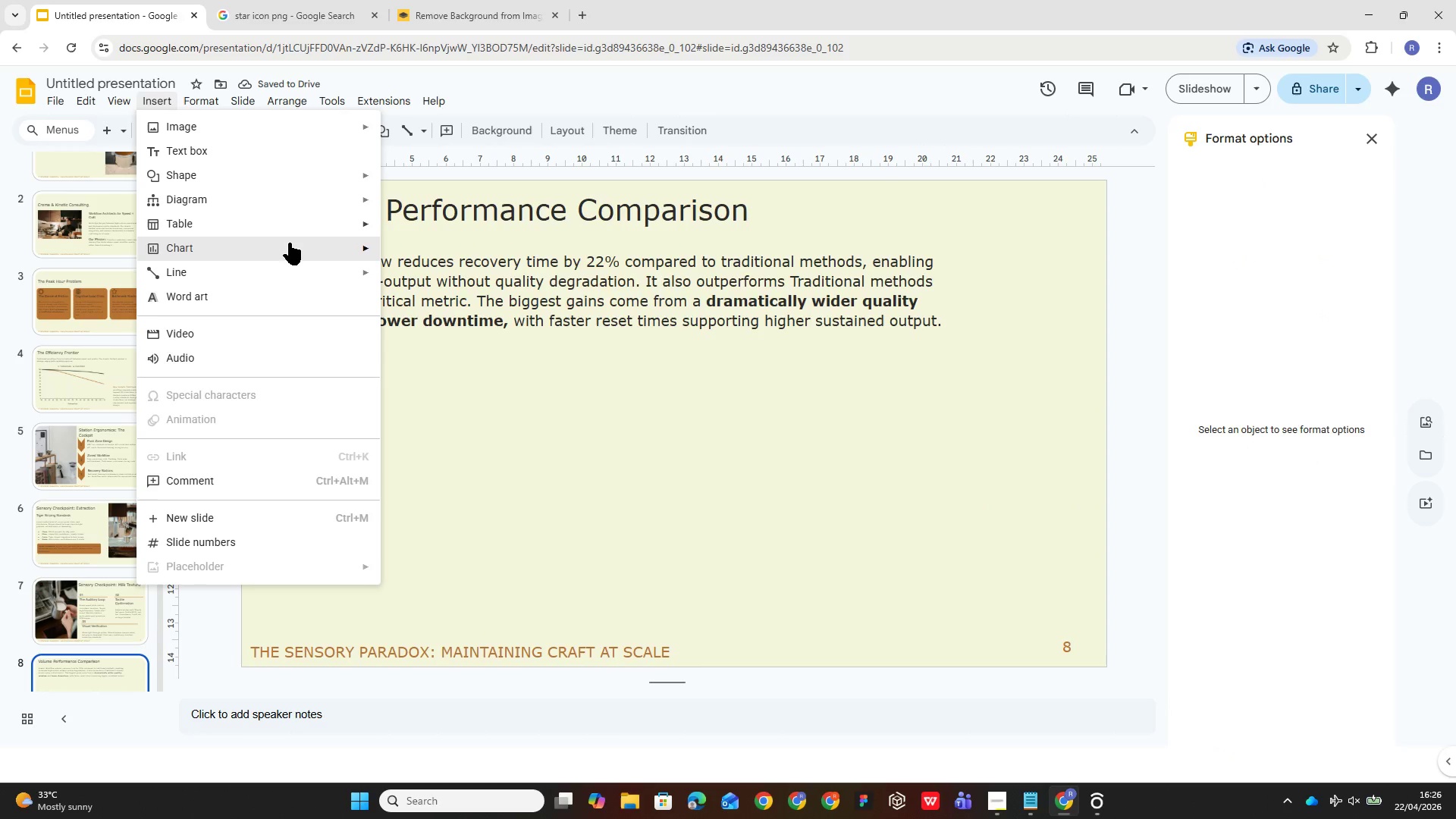 
left_click([480, 290])
 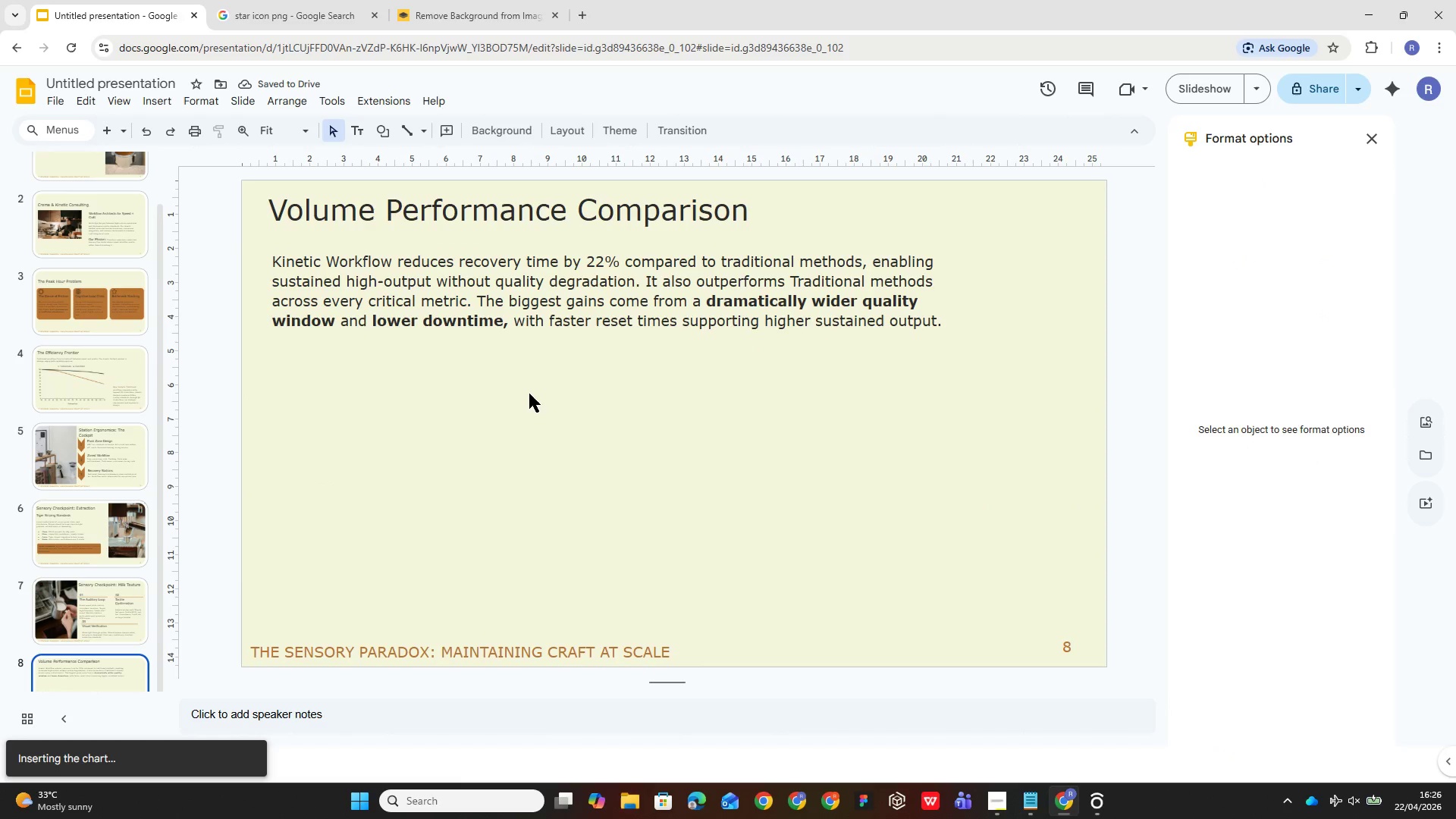 
mouse_move([566, 412])
 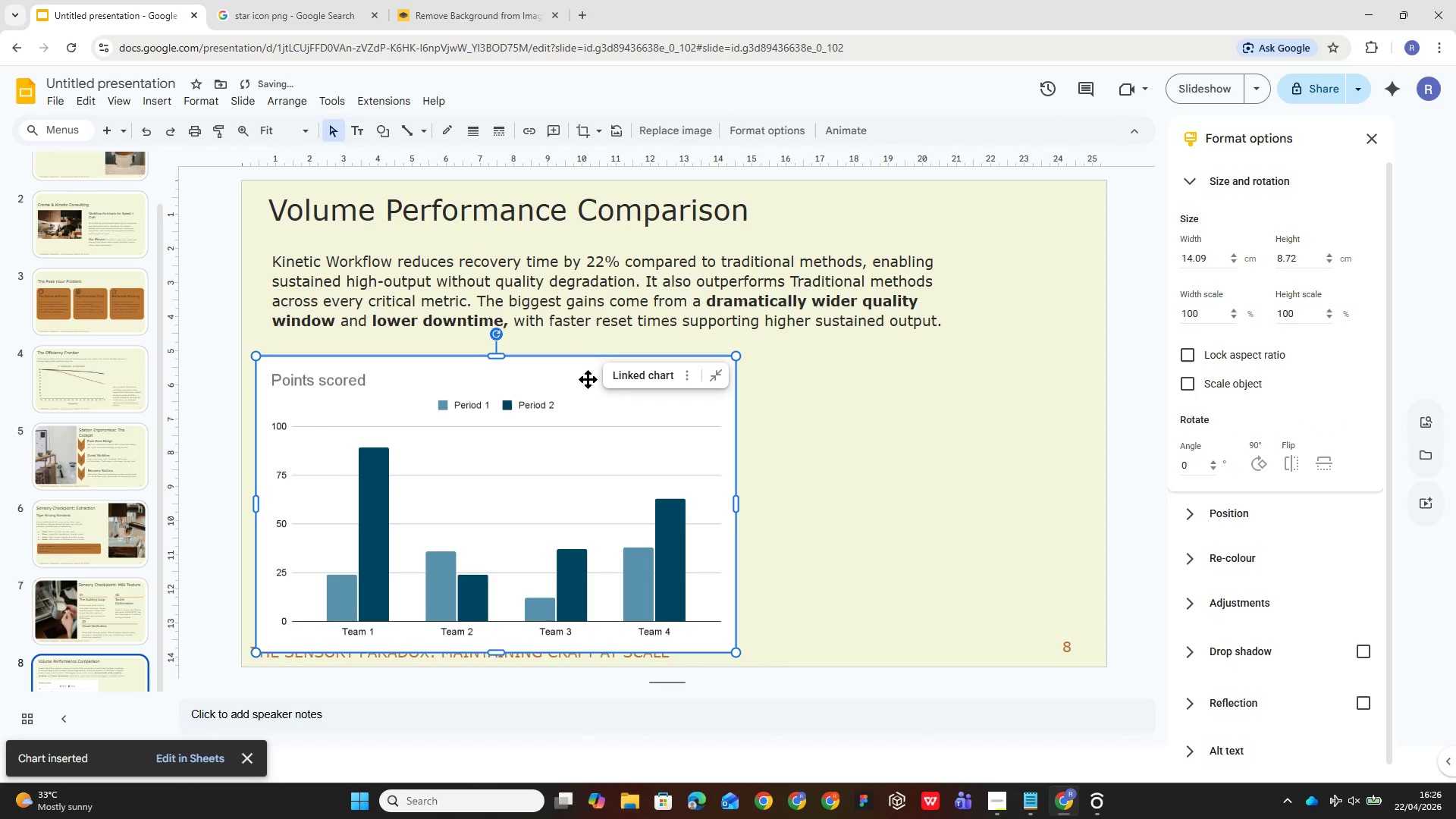 
left_click_drag(start_coordinate=[588, 379], to_coordinate=[586, 365])
 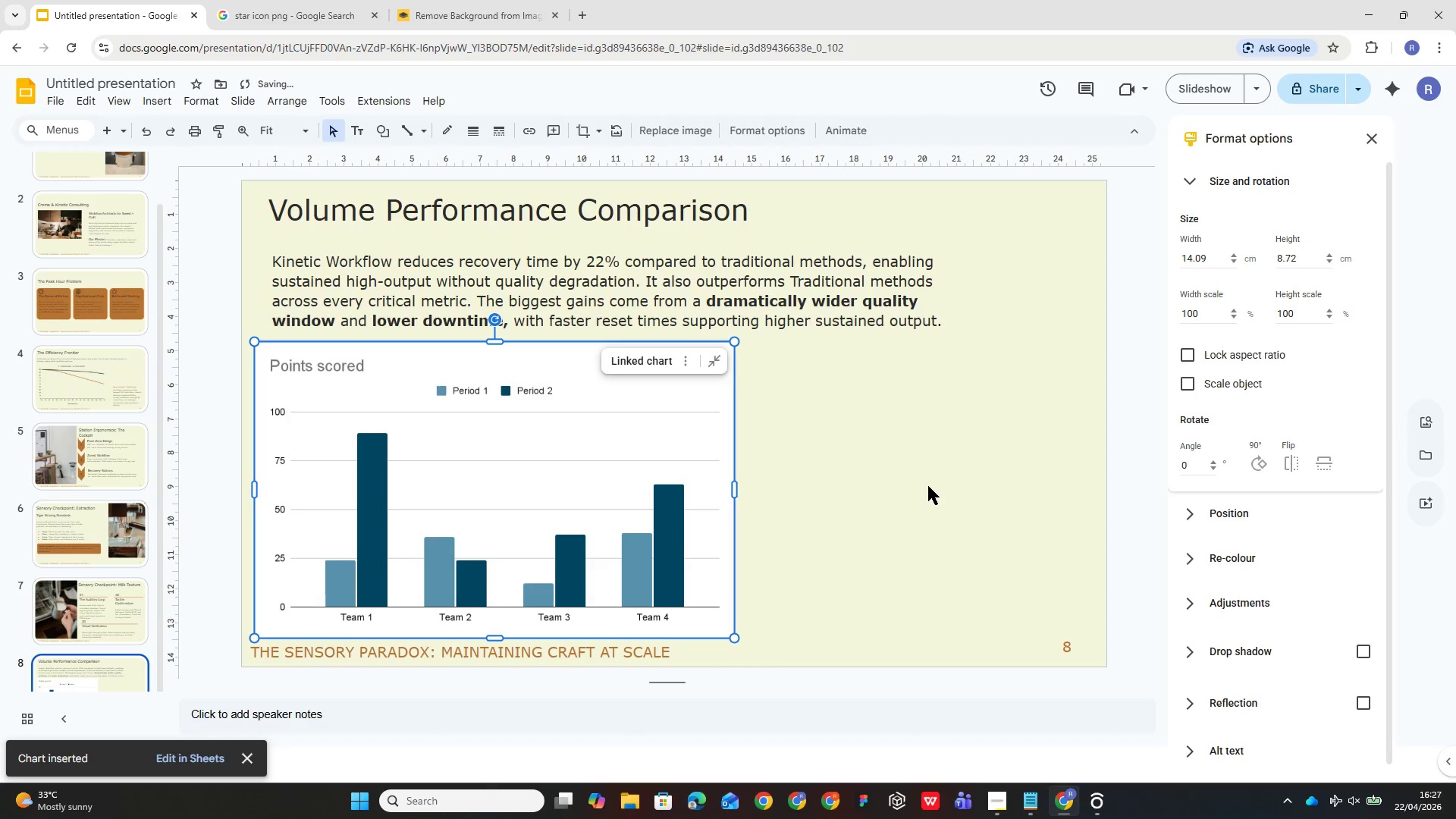 
left_click([925, 491])
 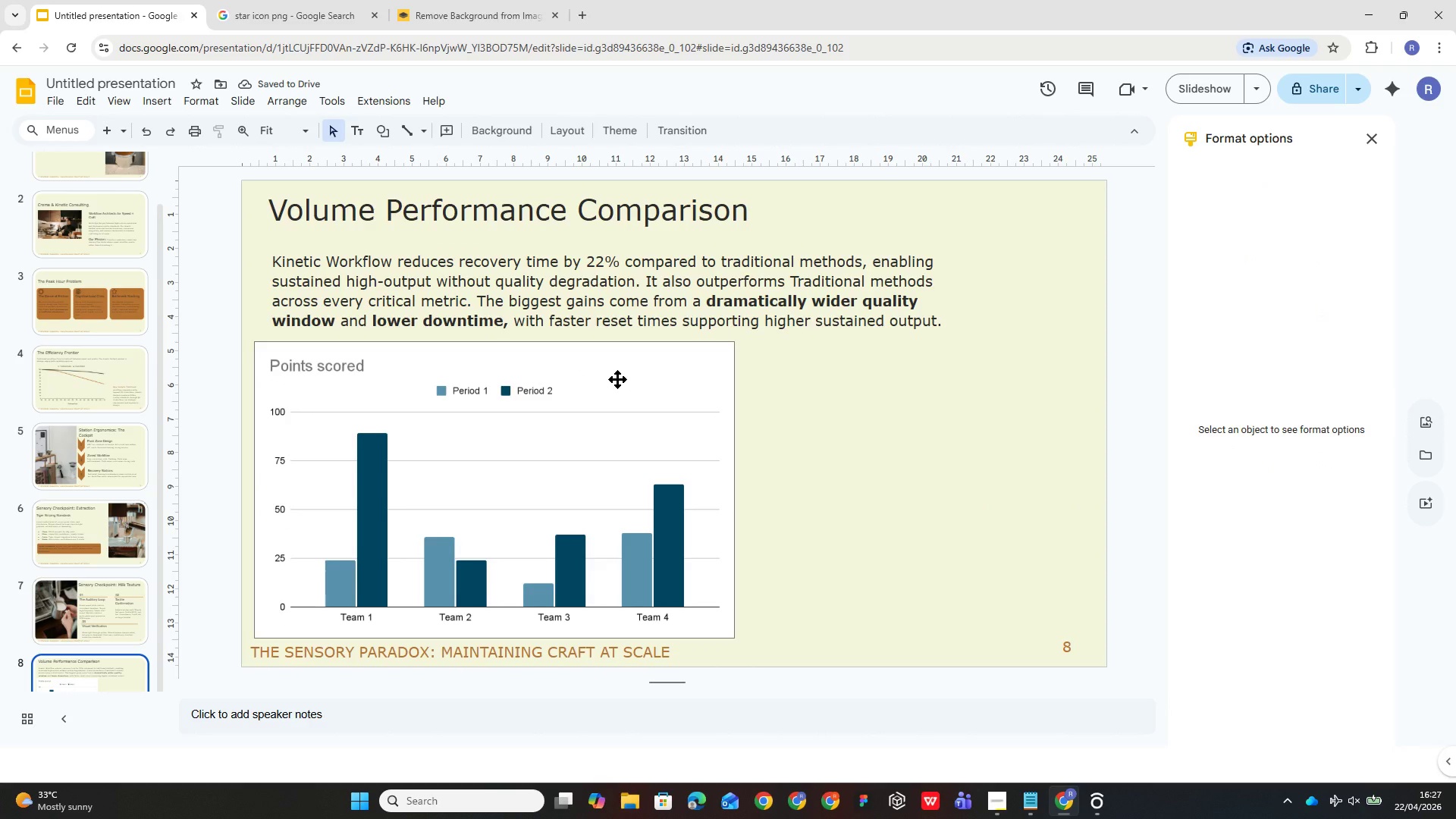 
left_click([617, 379])
 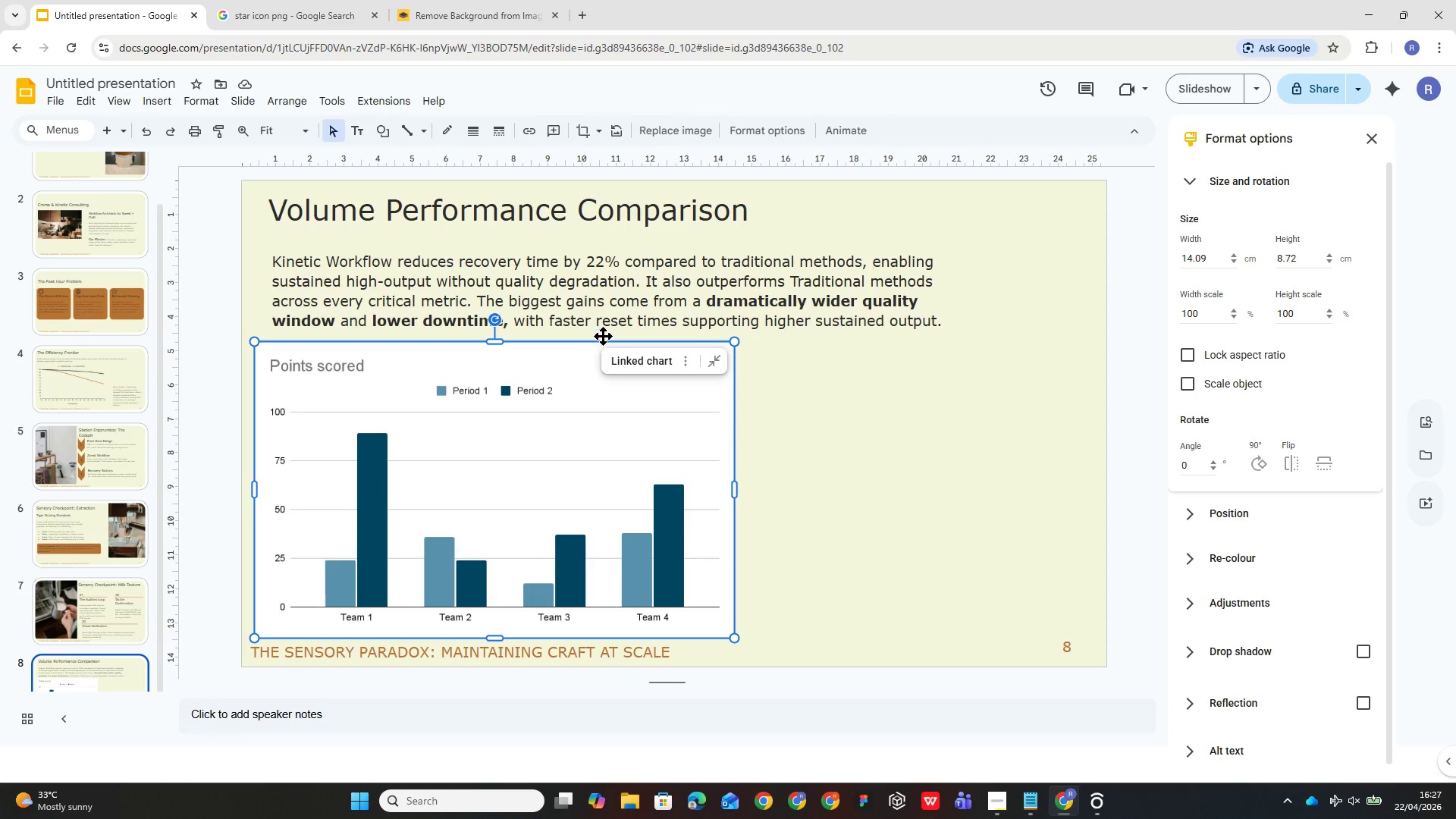 
mouse_move([686, 358])
 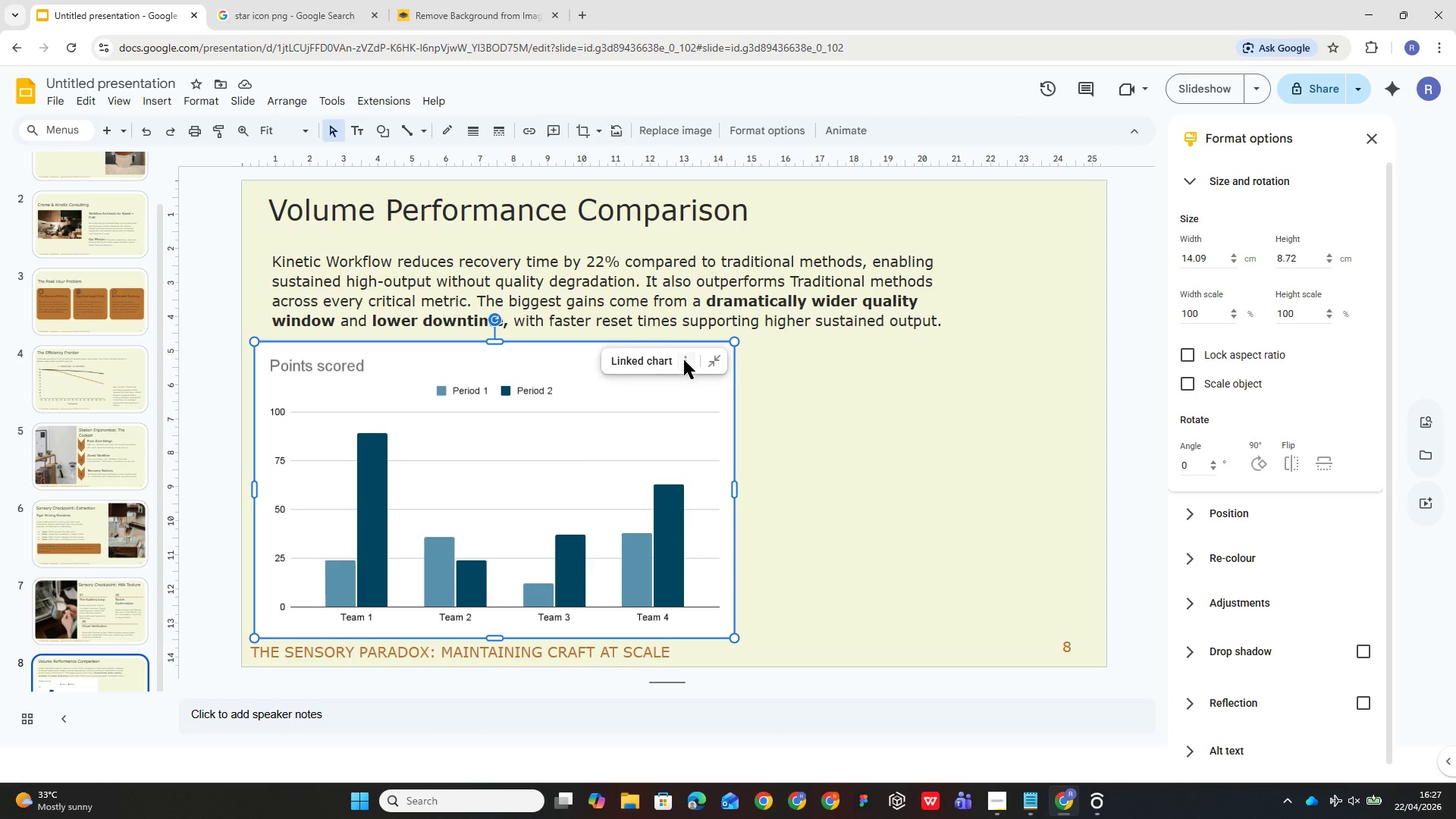 
mouse_move([685, 374])
 